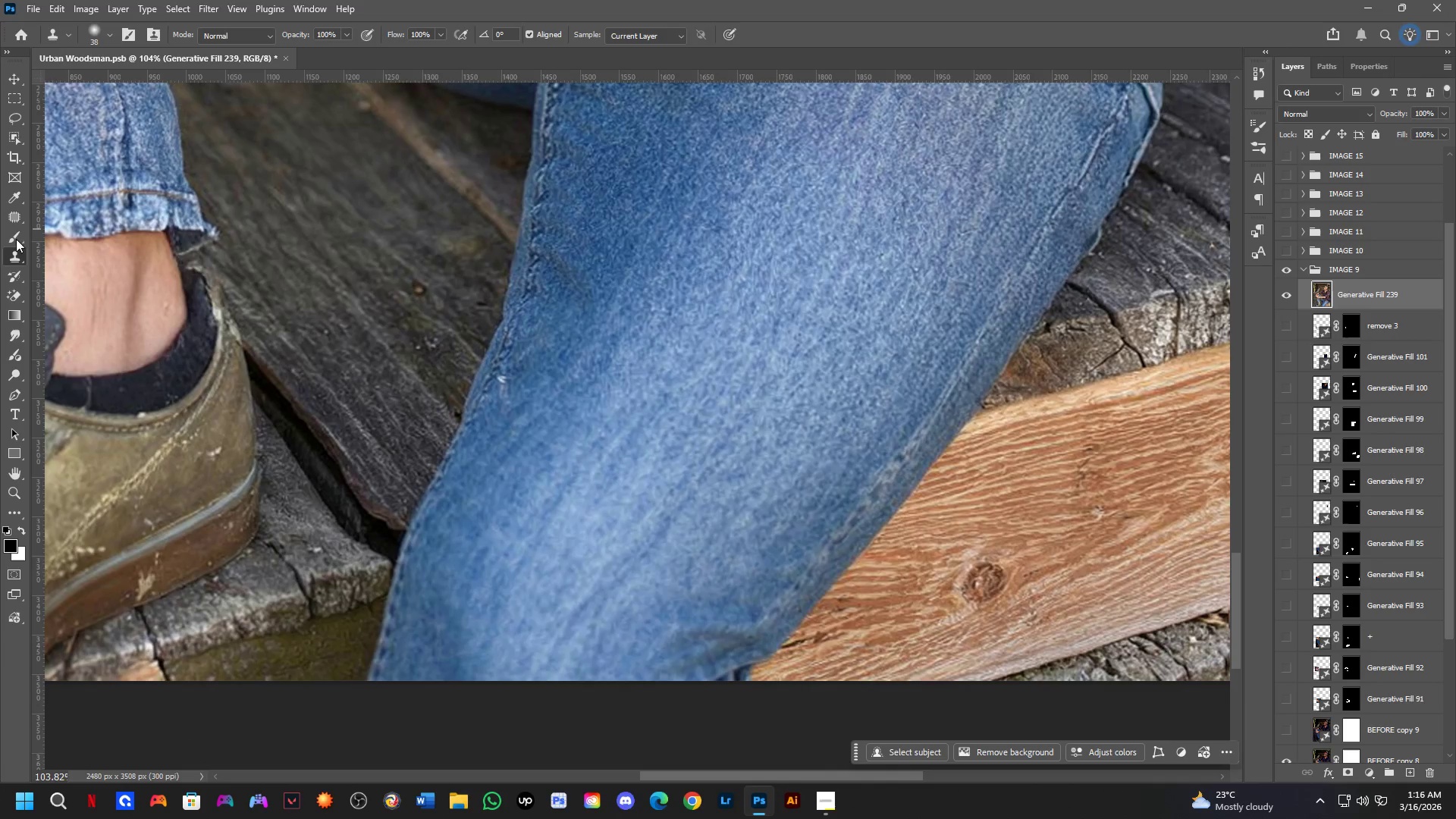 
scroll: coordinate [582, 576], scroll_direction: up, amount: 8.0
 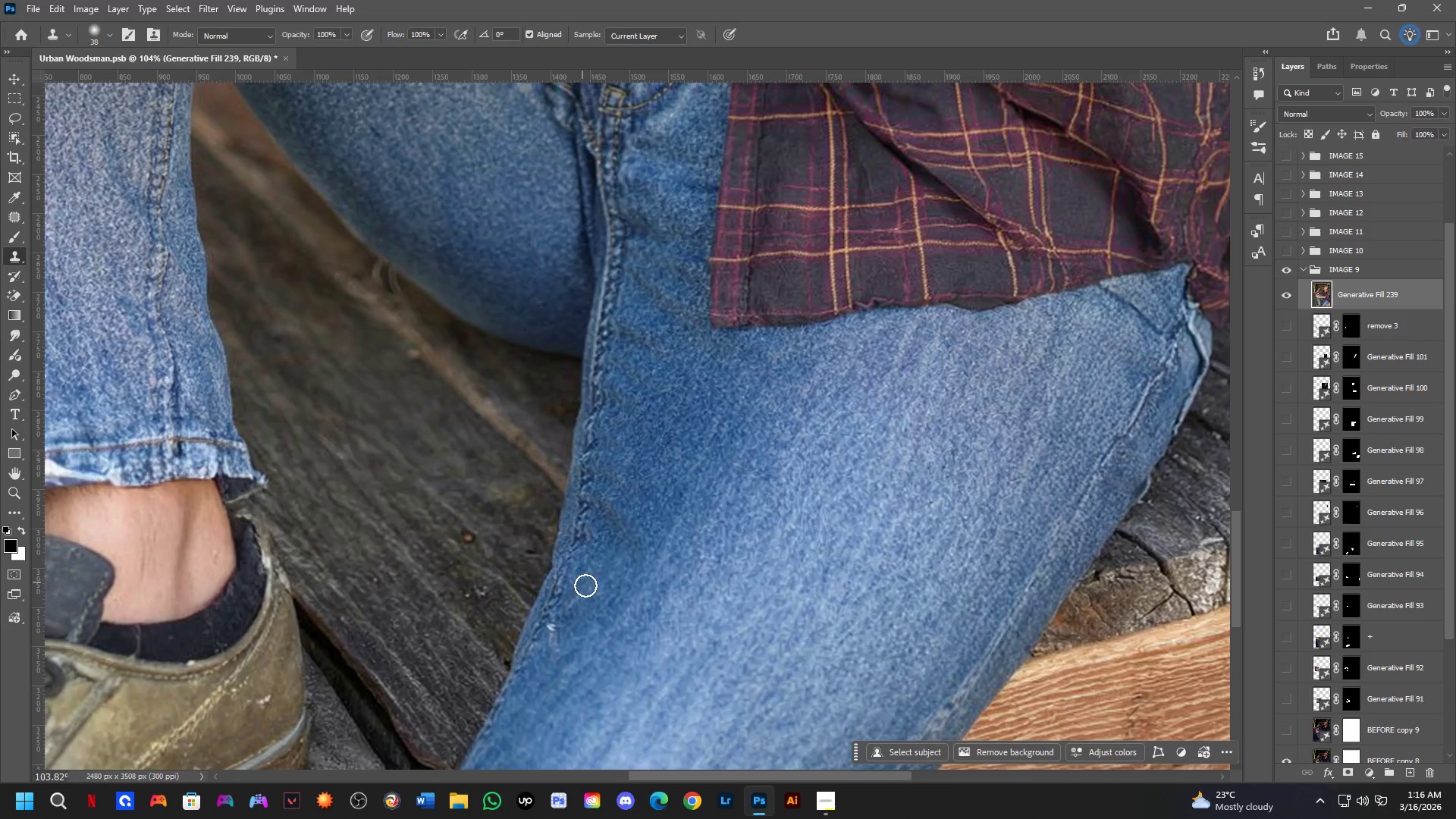 
hold_key(key=AltLeft, duration=0.31)
 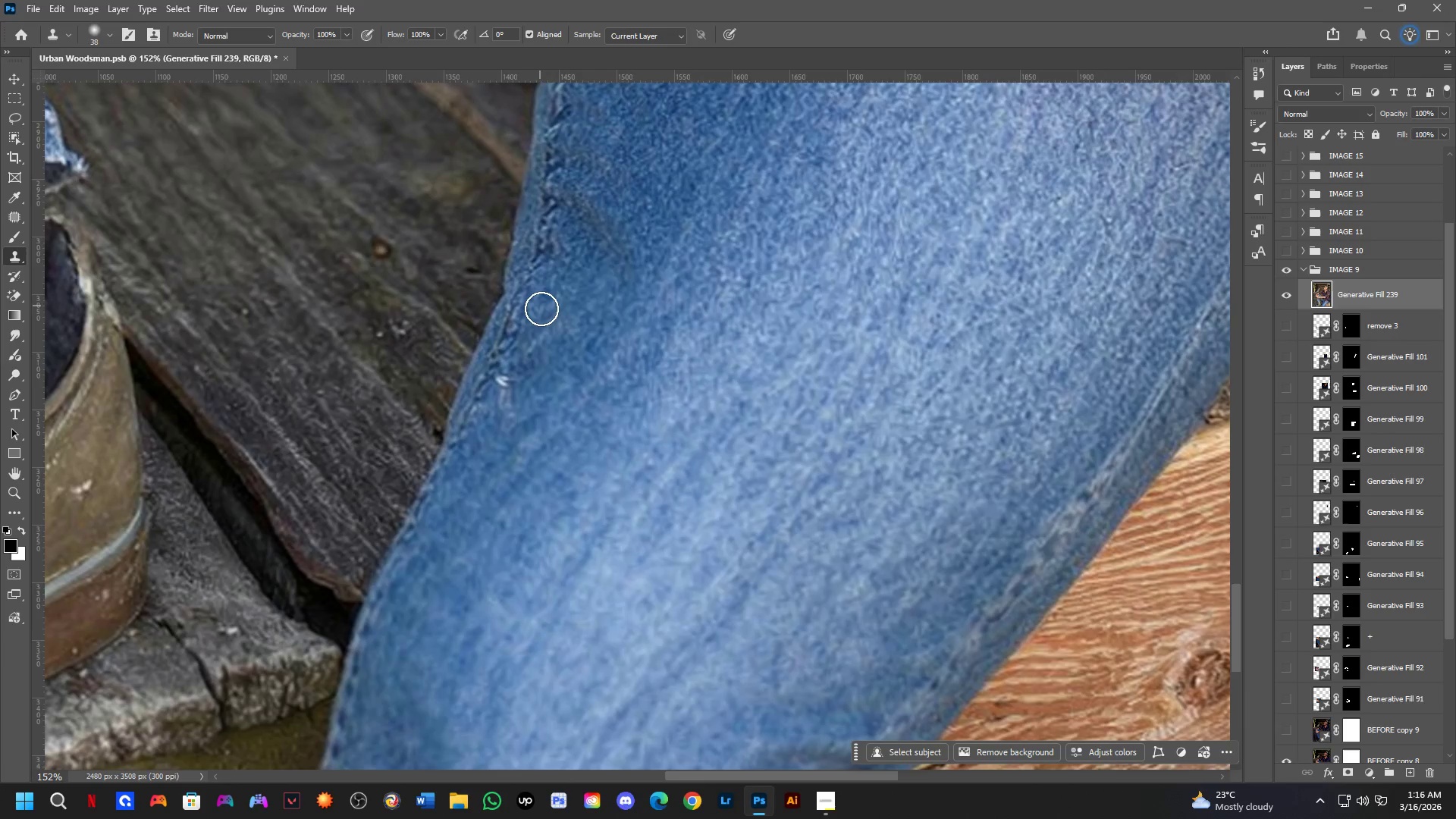 
scroll: coordinate [501, 375], scroll_direction: up, amount: 4.0
 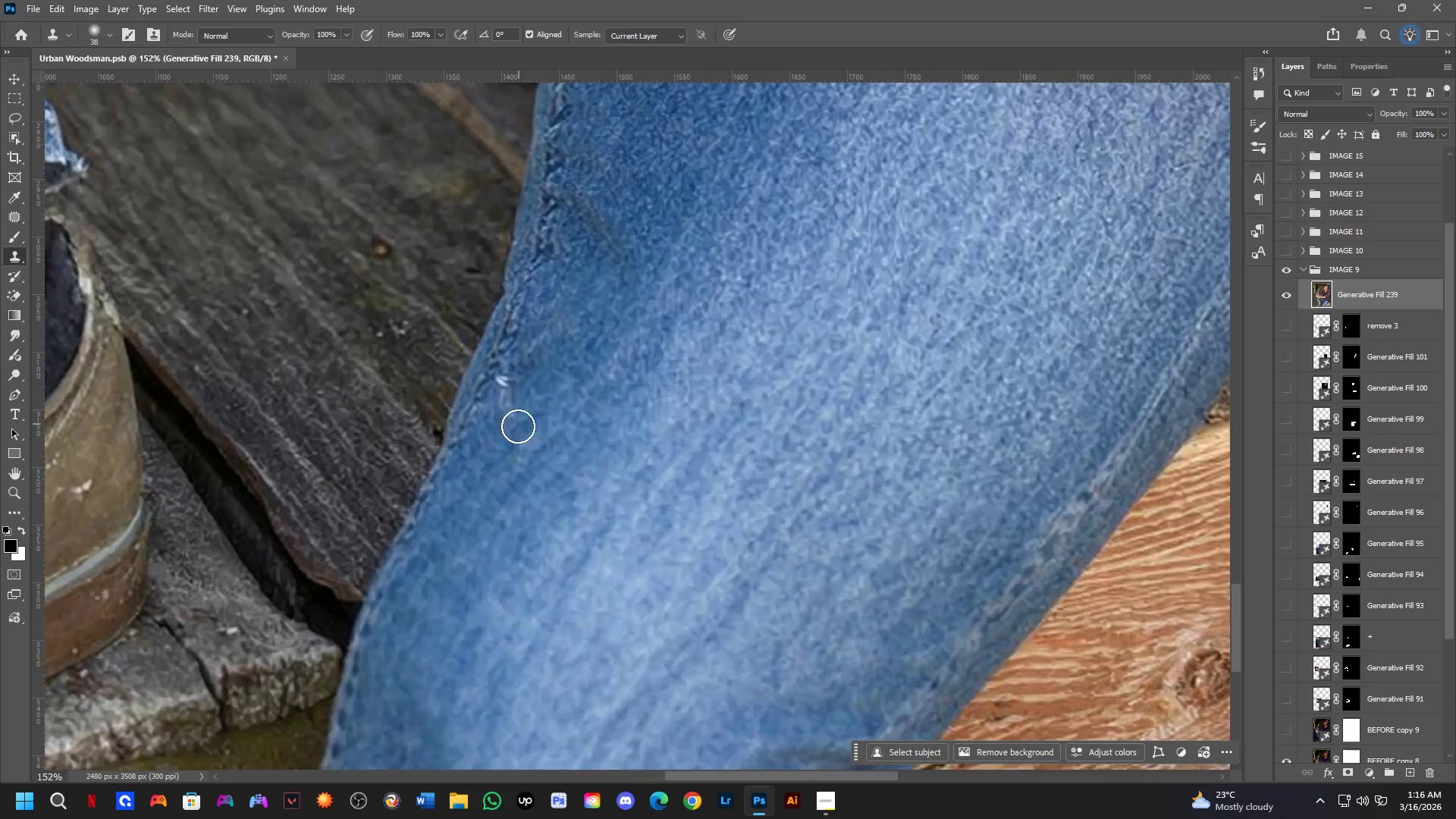 
key(Alt+AltLeft)
 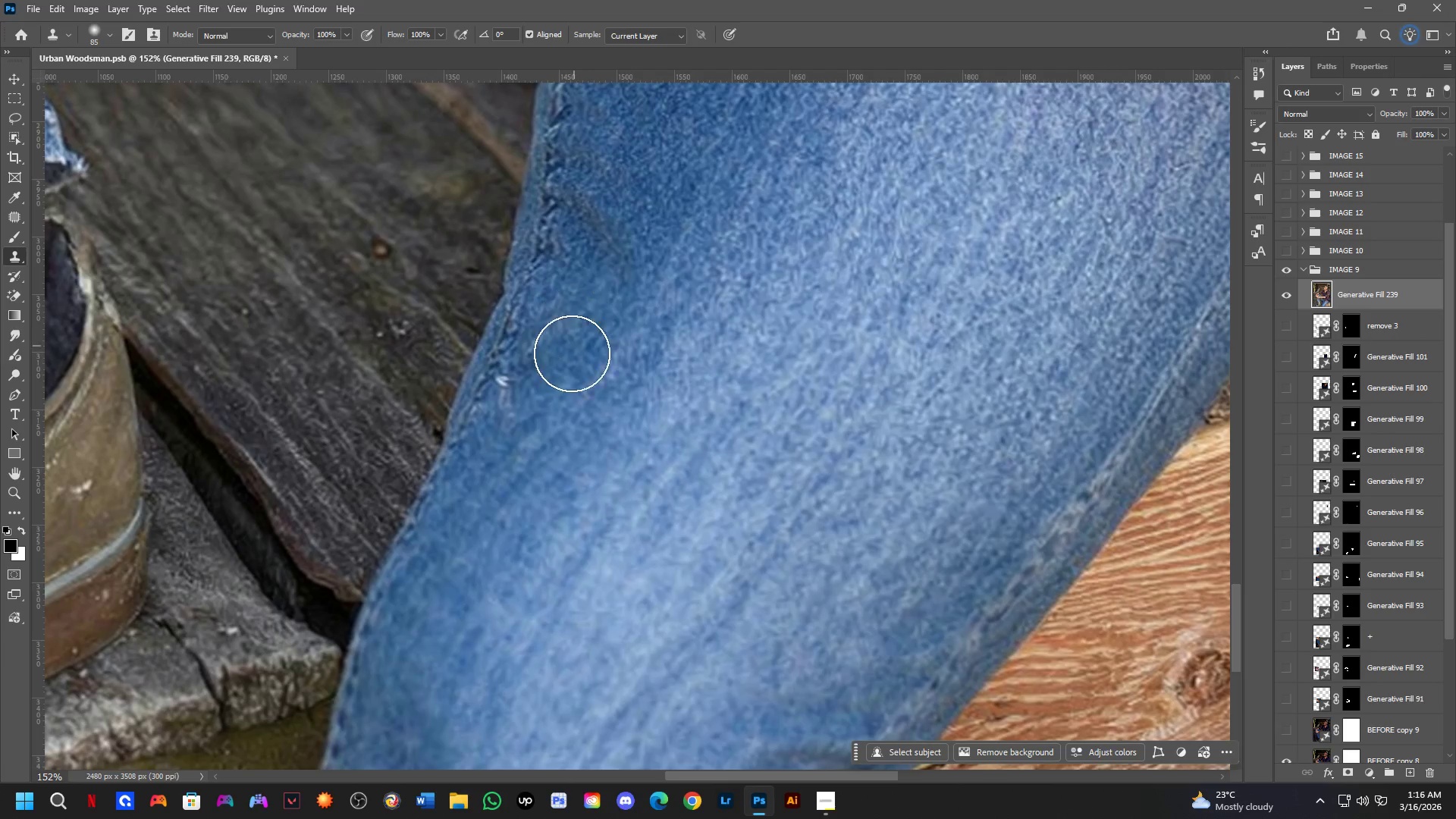 
hold_key(key=AltLeft, duration=0.44)
 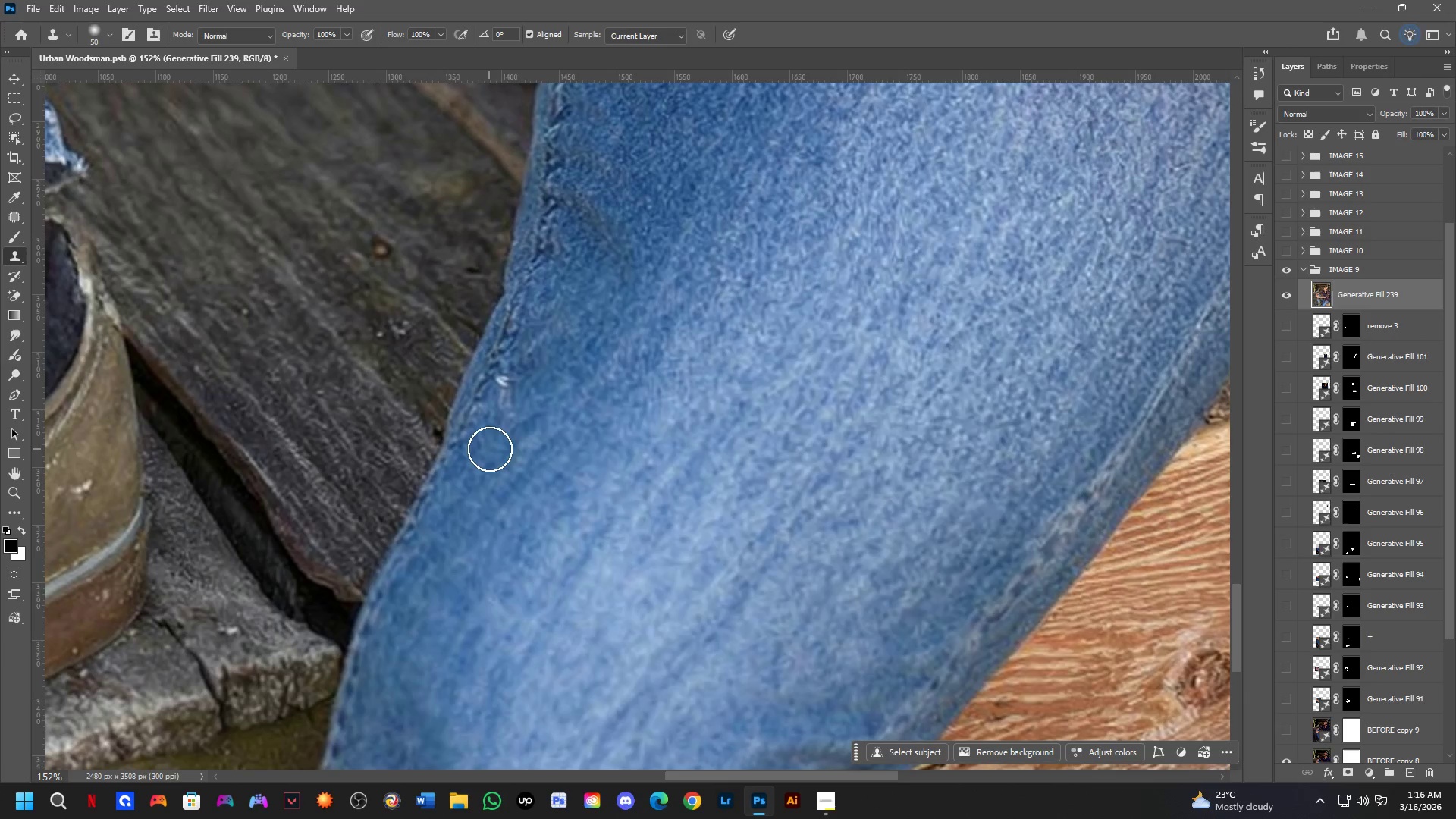 
hold_key(key=AltLeft, duration=0.81)
left_click([482, 449])
 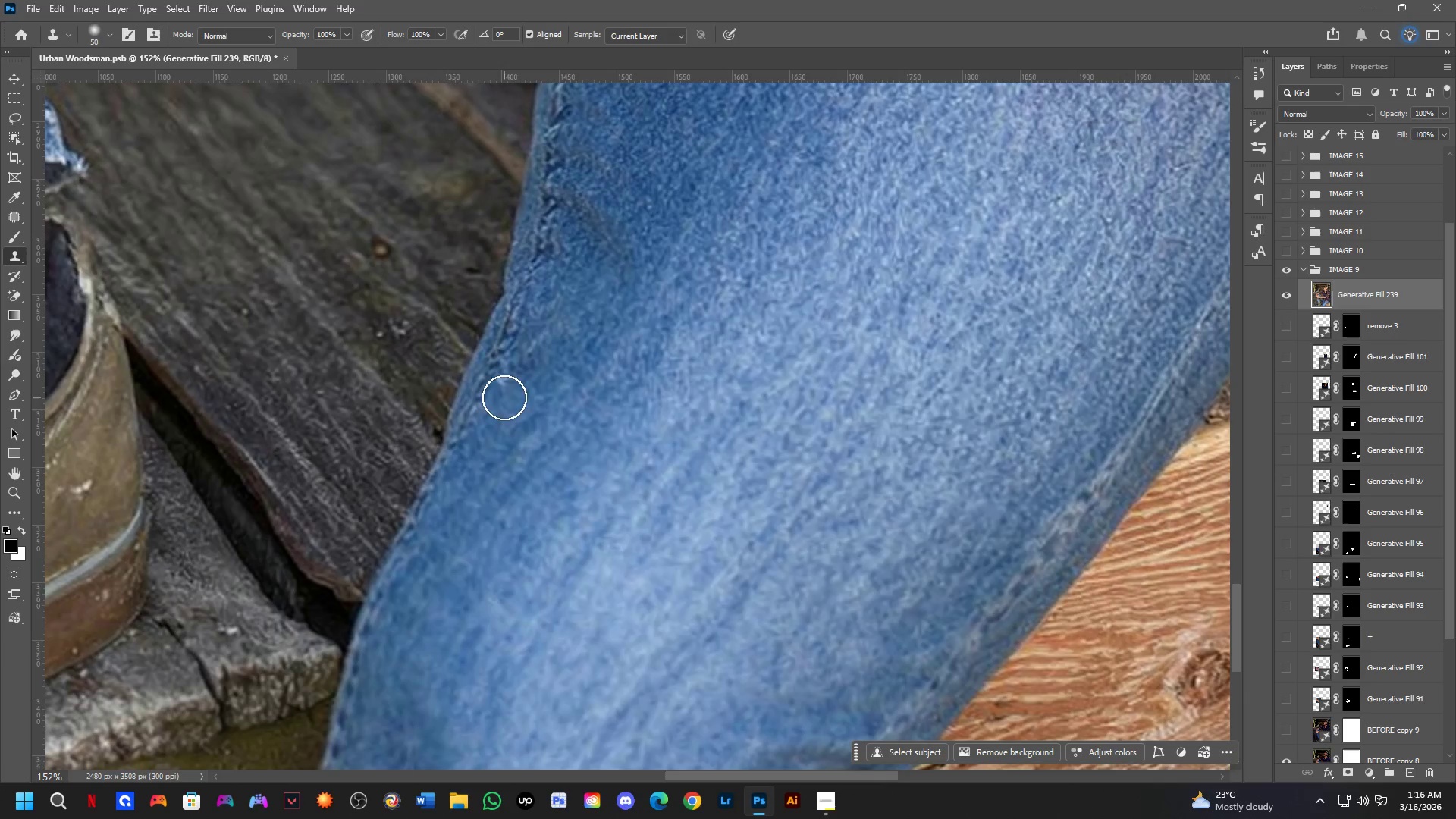 
double_click([504, 397])
 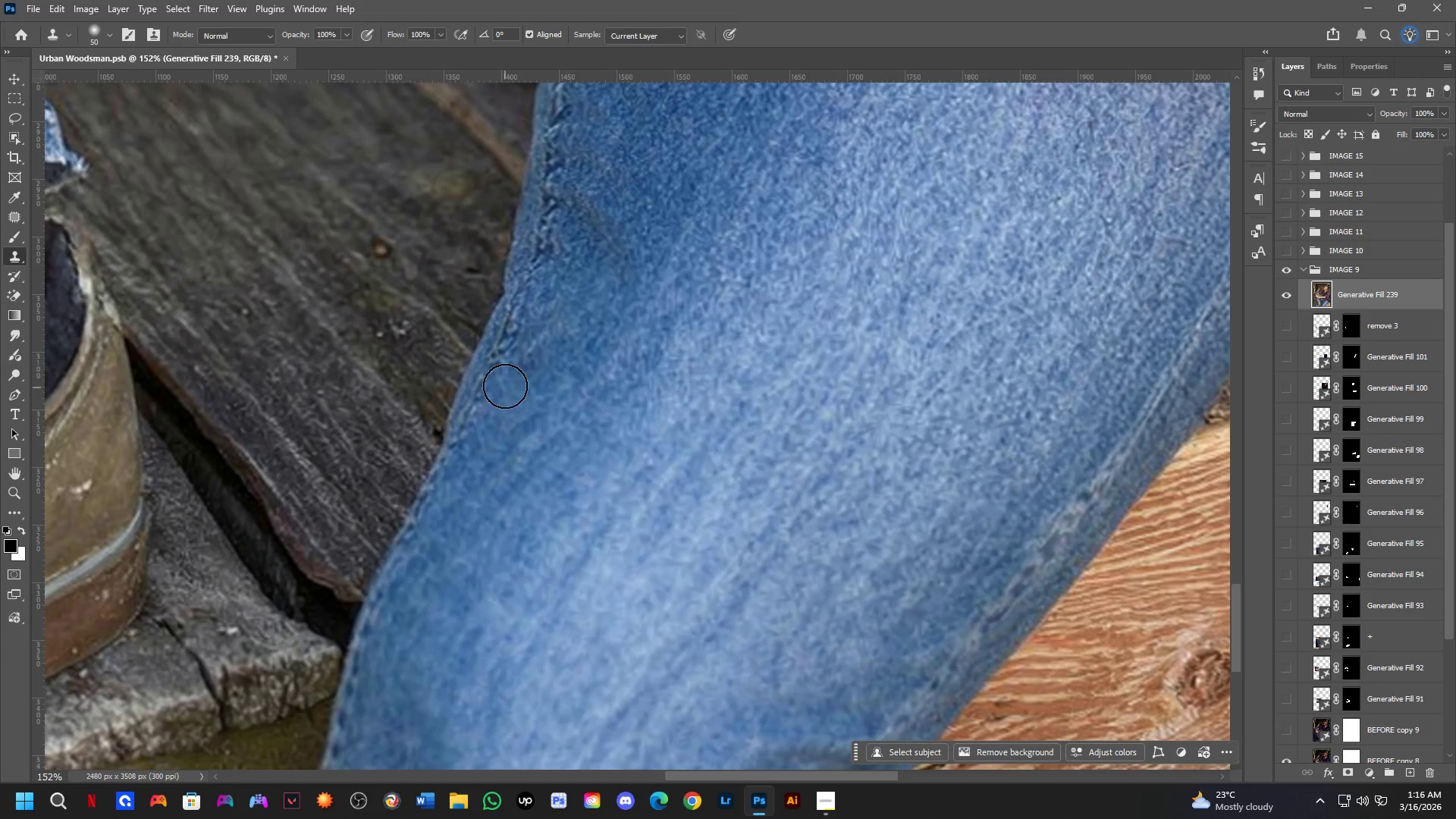 
triple_click([505, 384])
 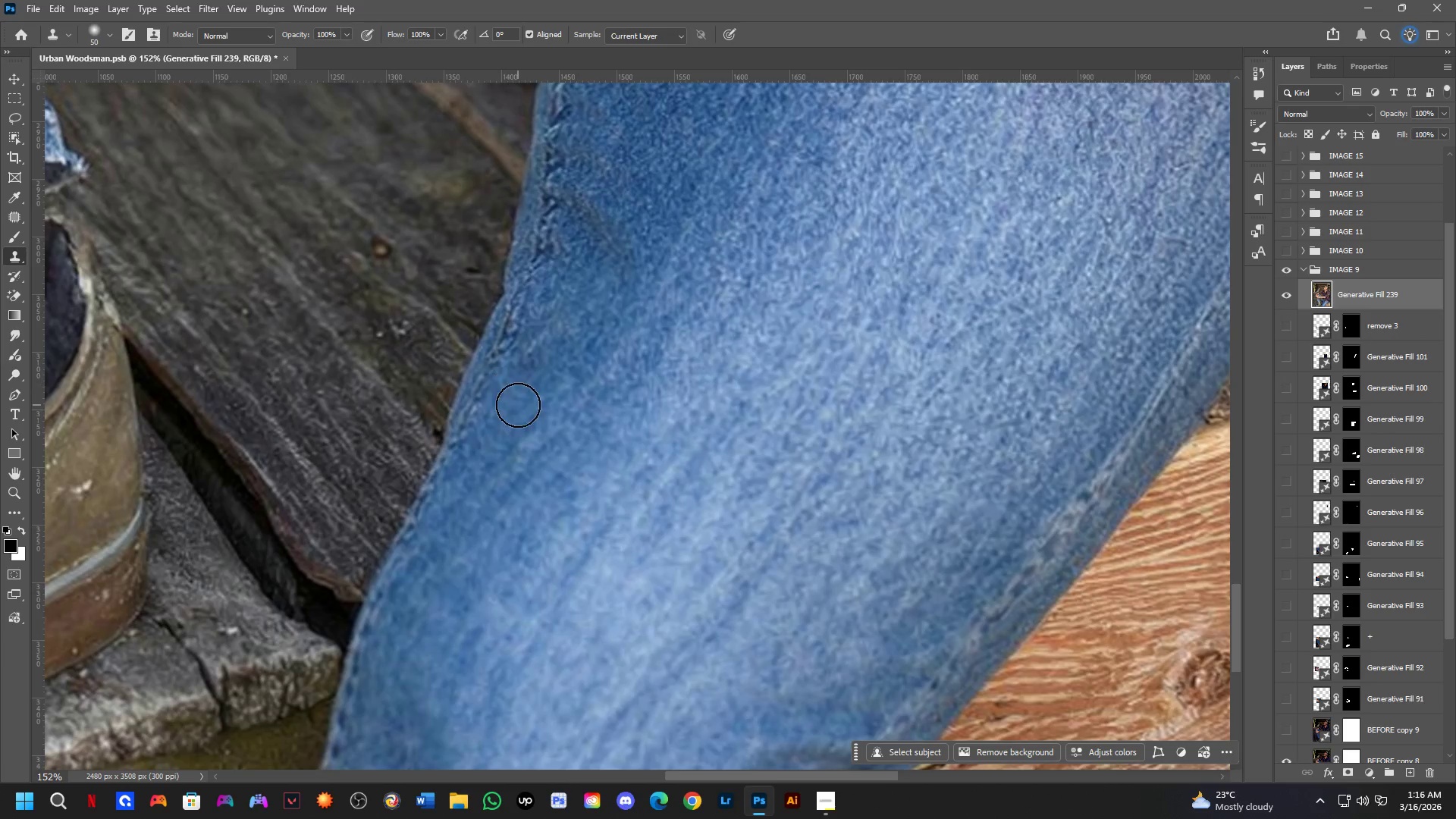 
hold_key(key=Space, duration=0.72)
 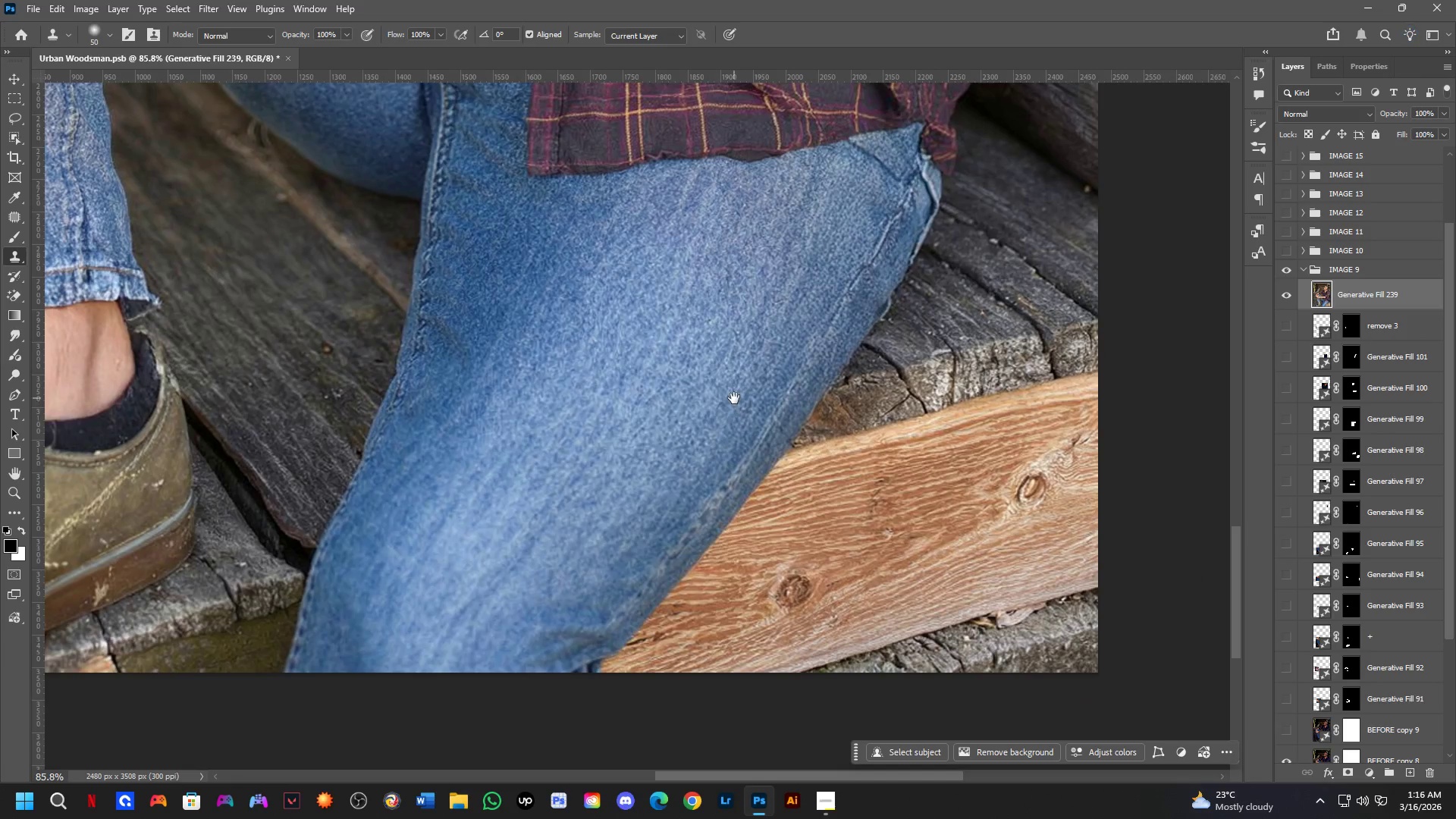 
left_click_drag(start_coordinate=[654, 410], to_coordinate=[508, 444])
 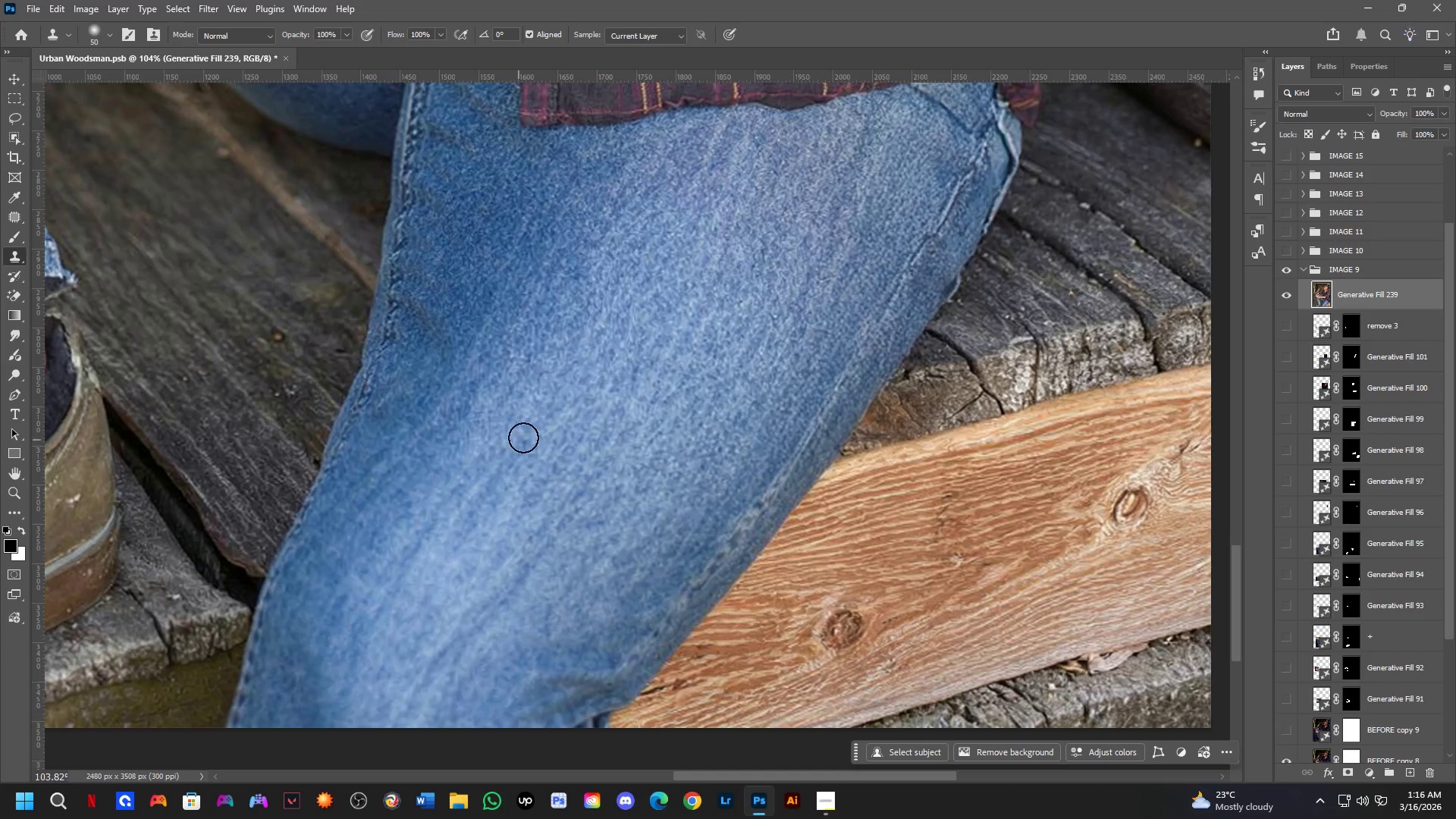 
scroll: coordinate [519, 415], scroll_direction: down, amount: 4.0
 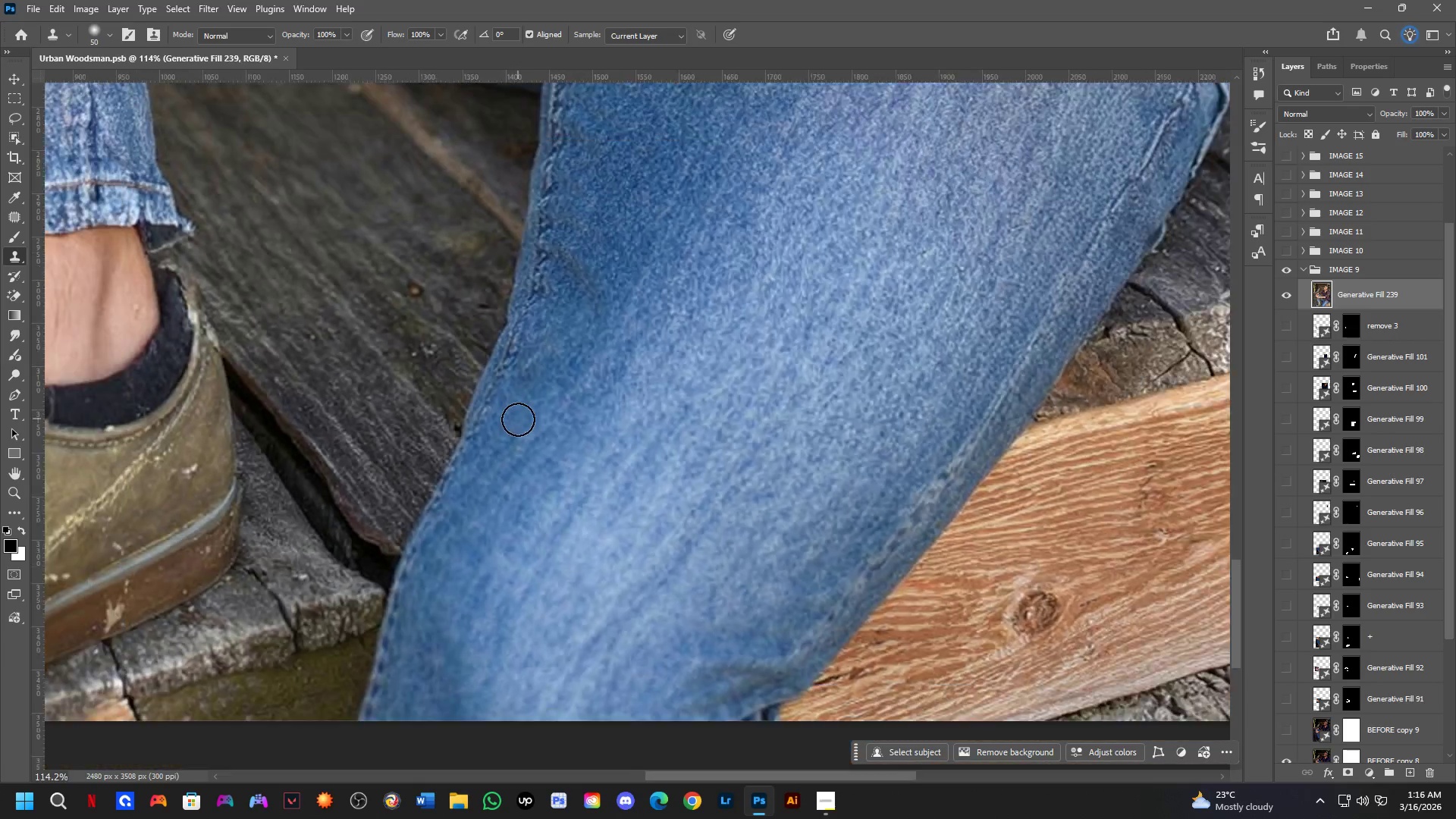 
hold_key(key=Space, duration=0.72)
 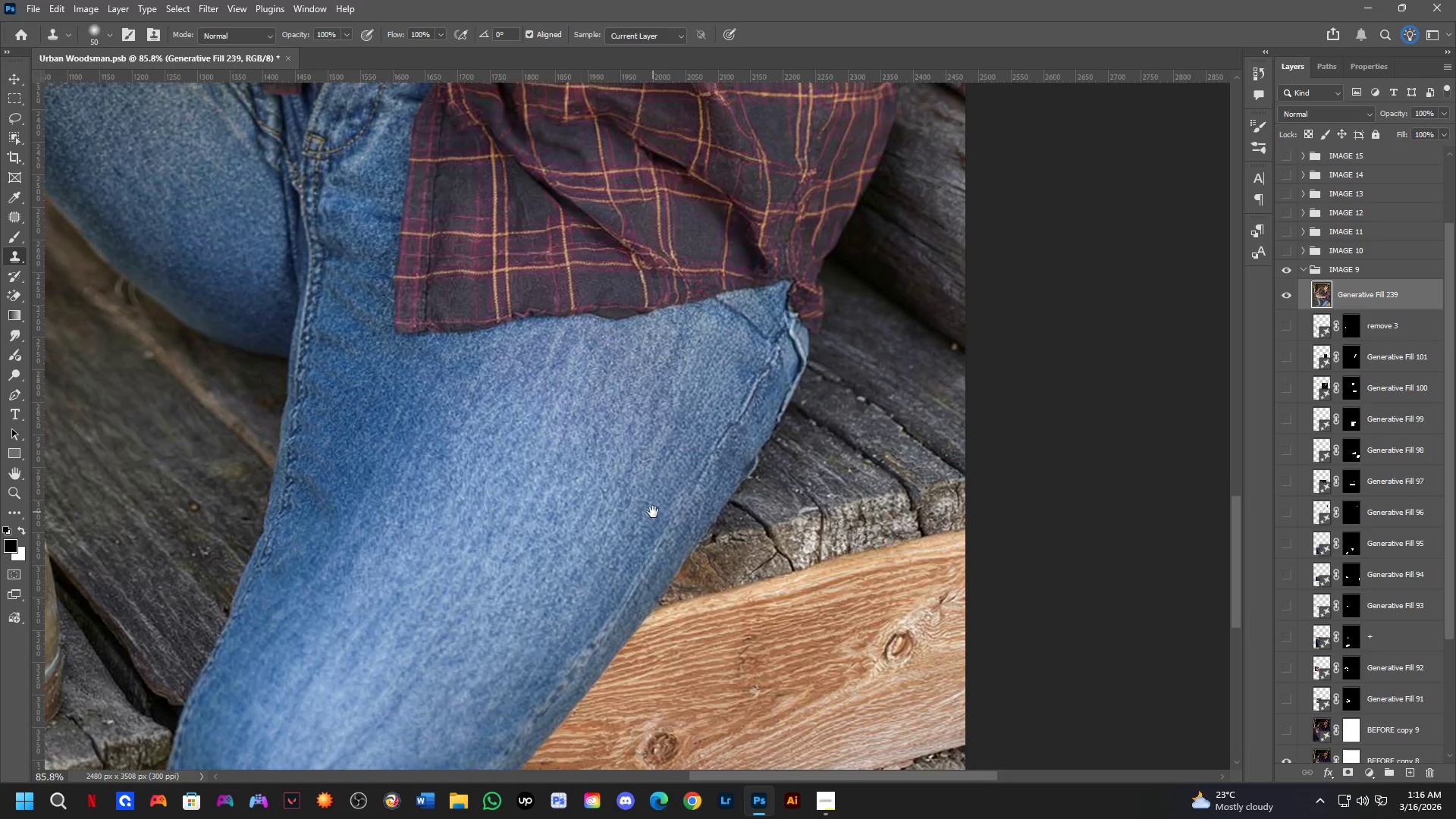 
left_click_drag(start_coordinate=[734, 398], to_coordinate=[657, 459])
 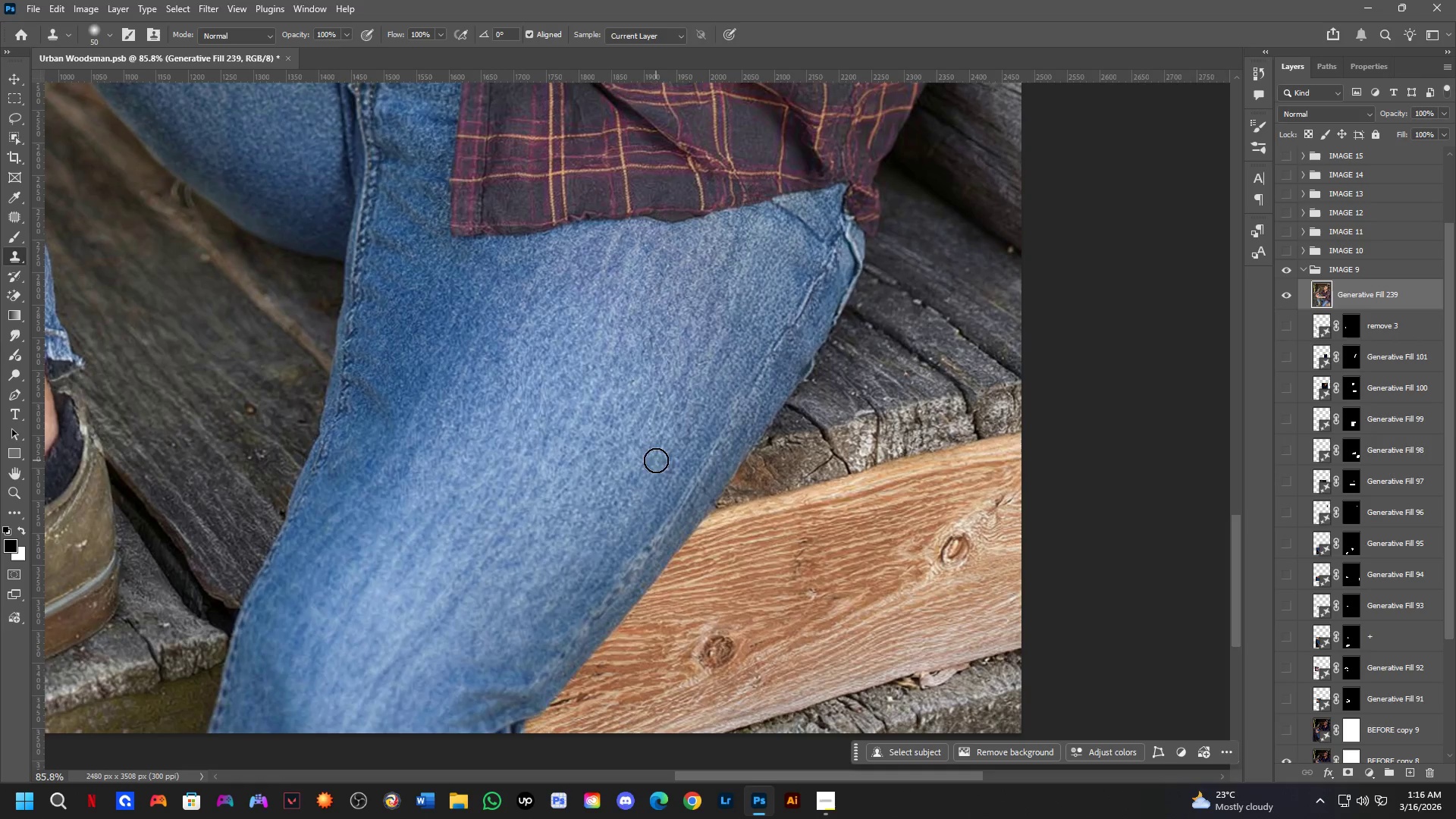 
scroll: coordinate [560, 412], scroll_direction: down, amount: 2.0
 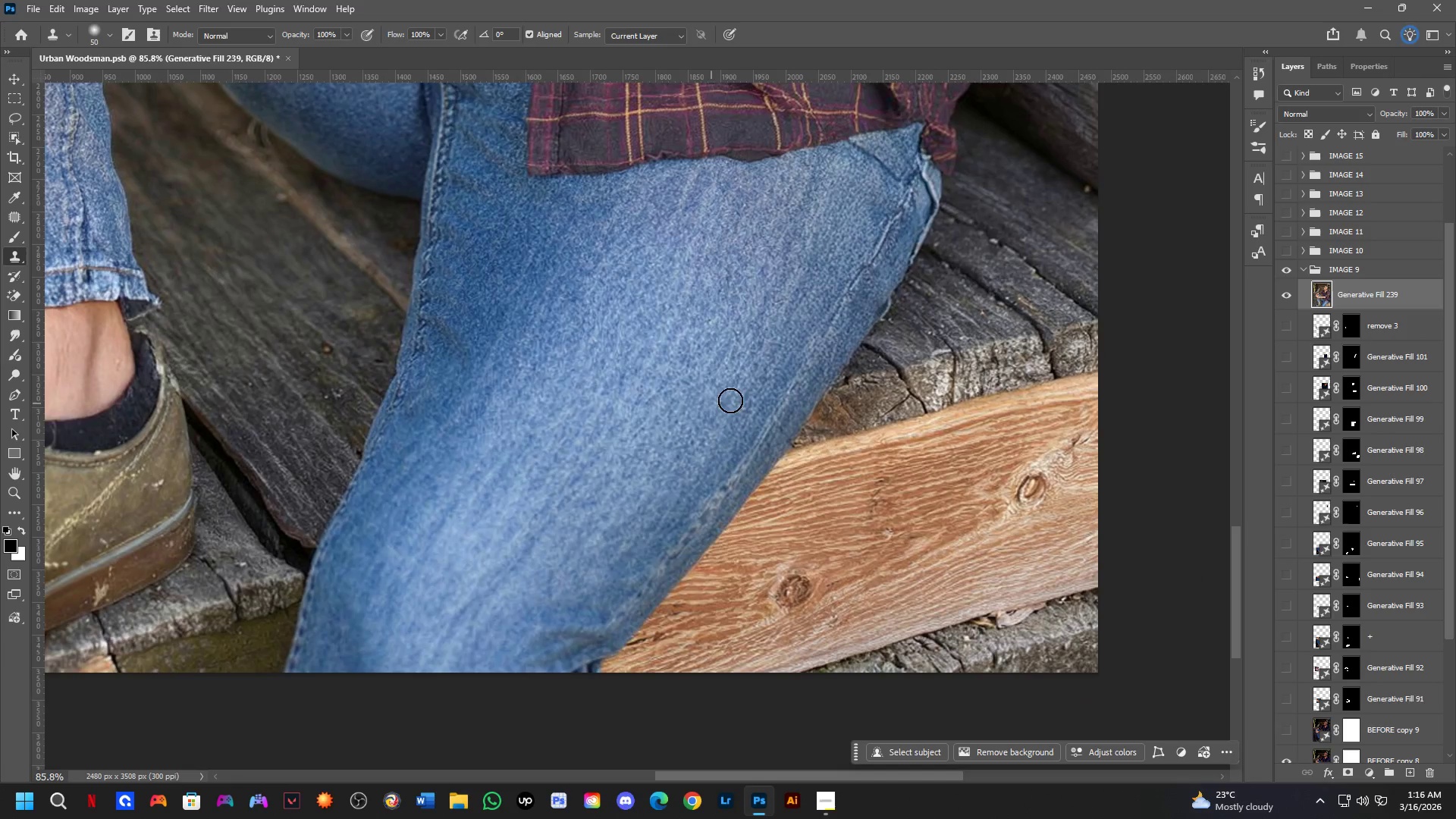 
hold_key(key=Space, duration=0.72)
 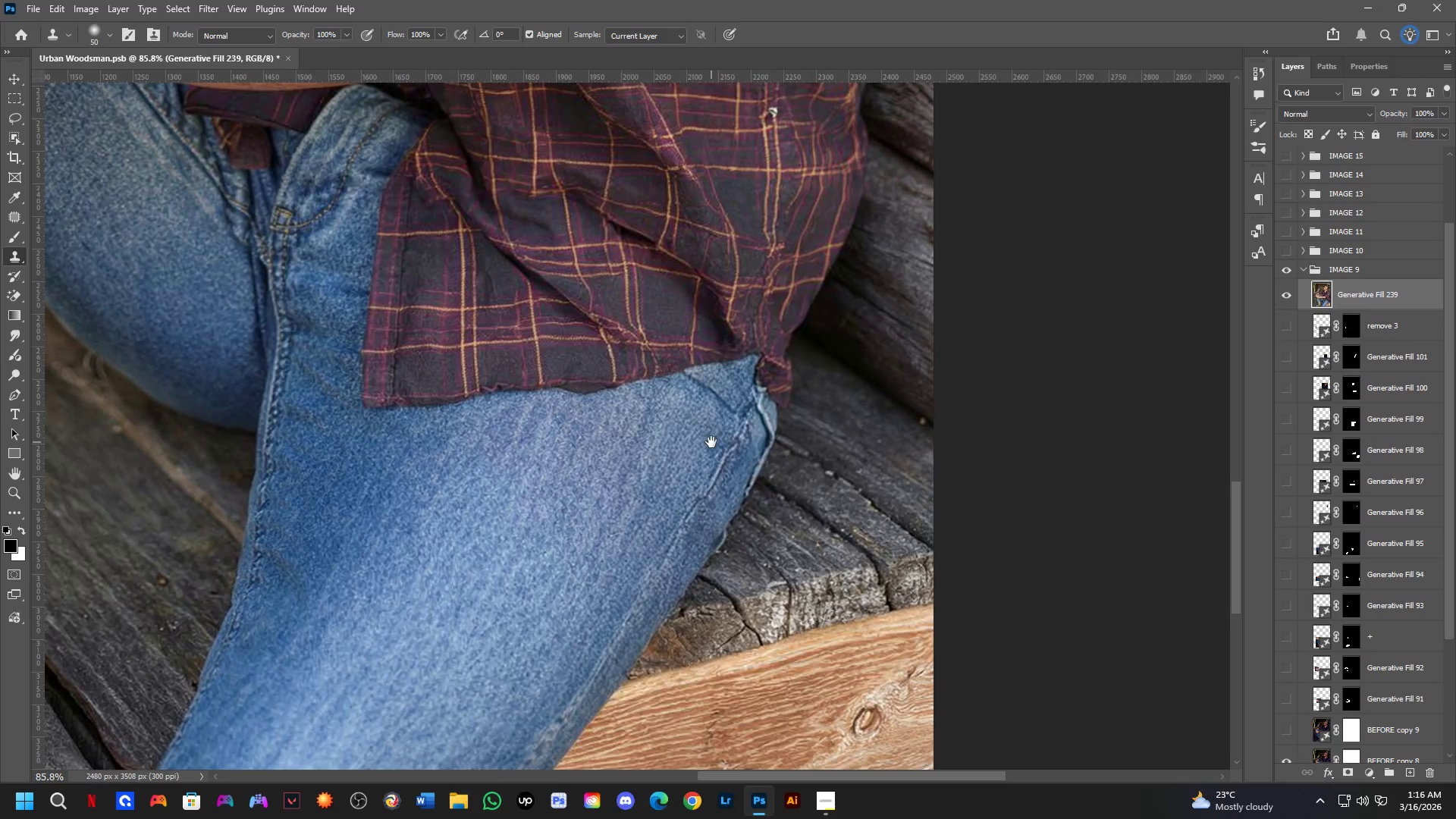 
left_click_drag(start_coordinate=[709, 415], to_coordinate=[653, 512])
 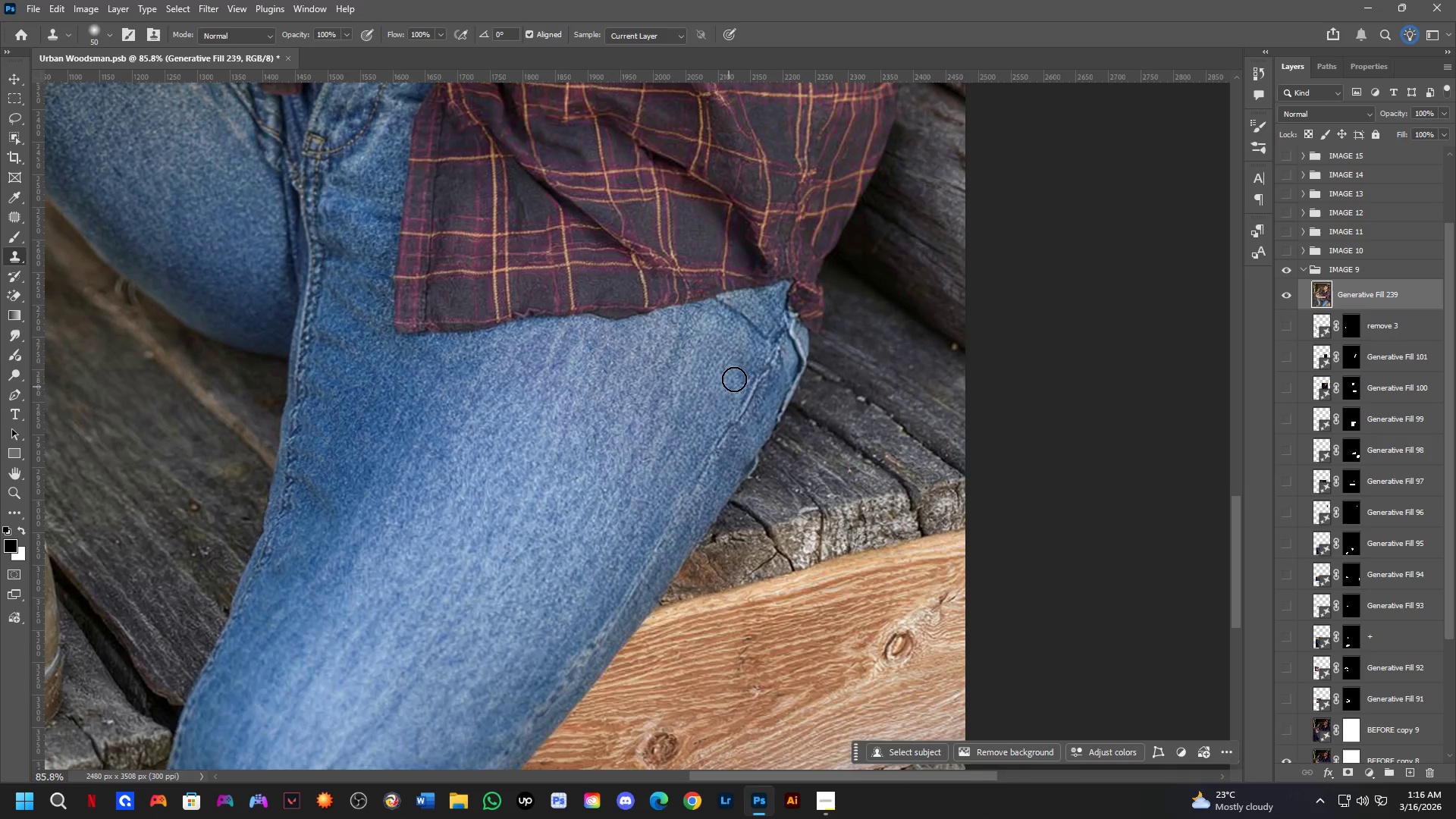 
hold_key(key=Space, duration=0.62)
 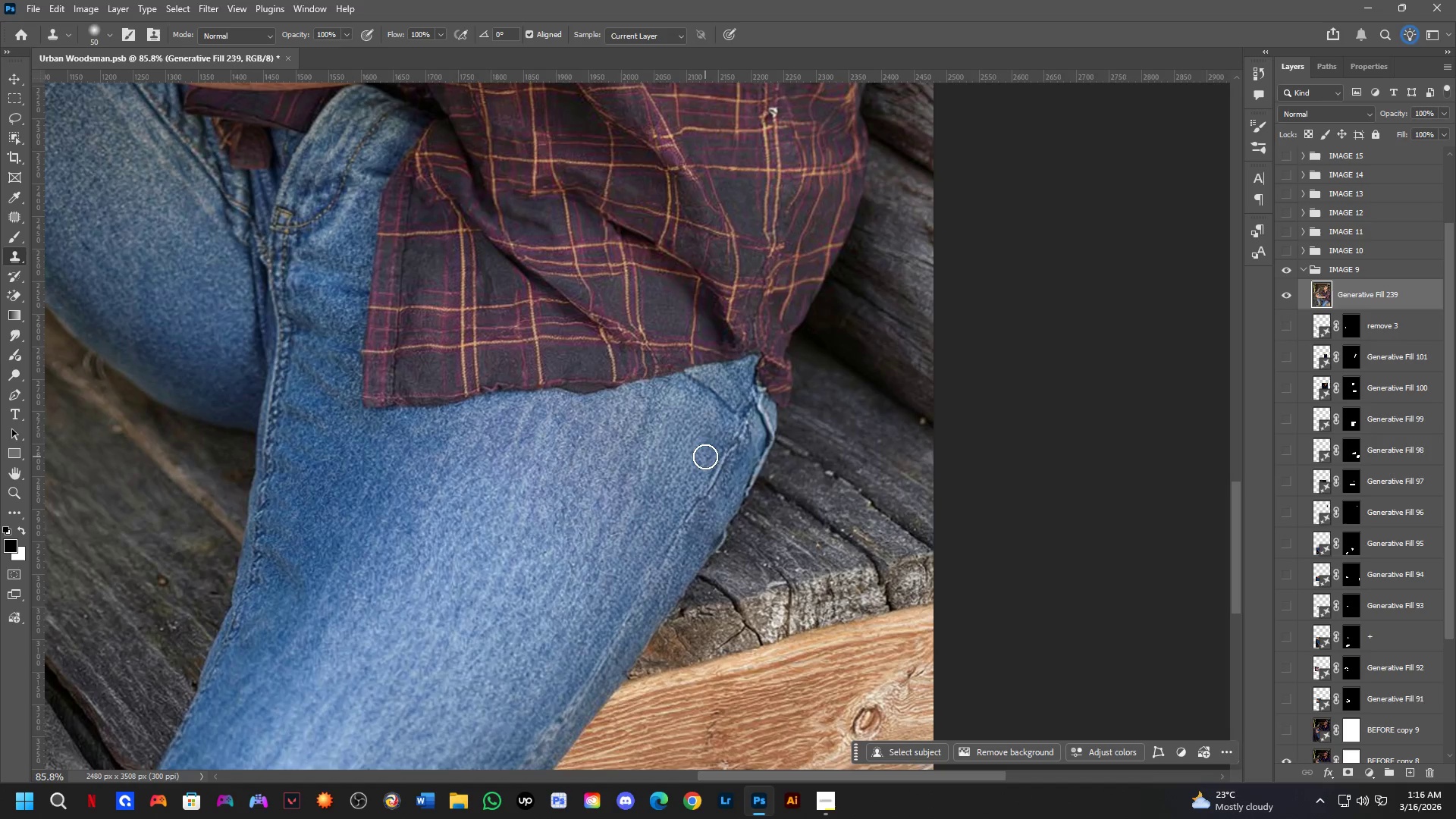 
left_click_drag(start_coordinate=[743, 368], to_coordinate=[711, 442])
 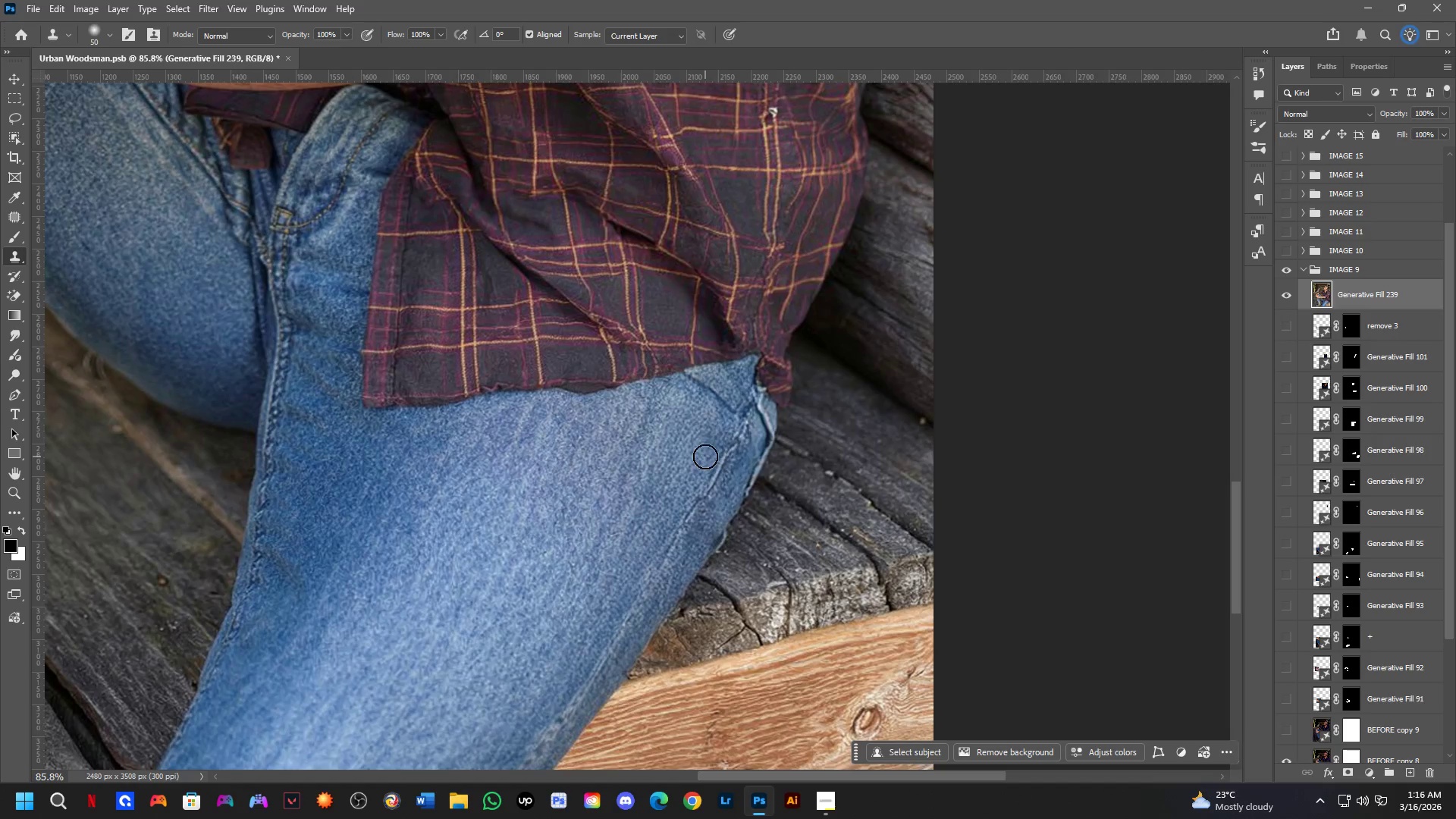 
hold_key(key=Space, duration=0.61)
 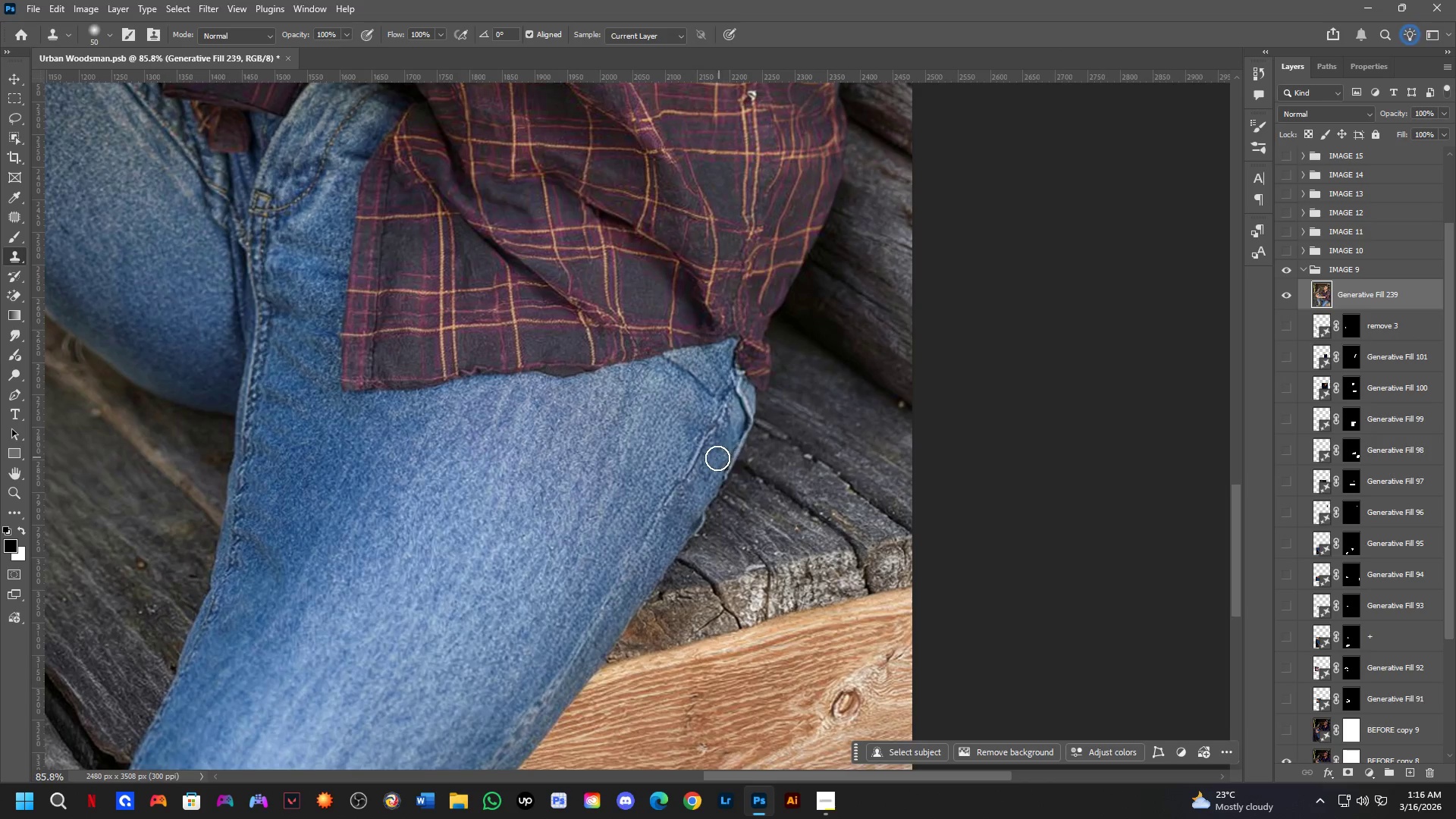 
left_click_drag(start_coordinate=[714, 444], to_coordinate=[693, 427])
 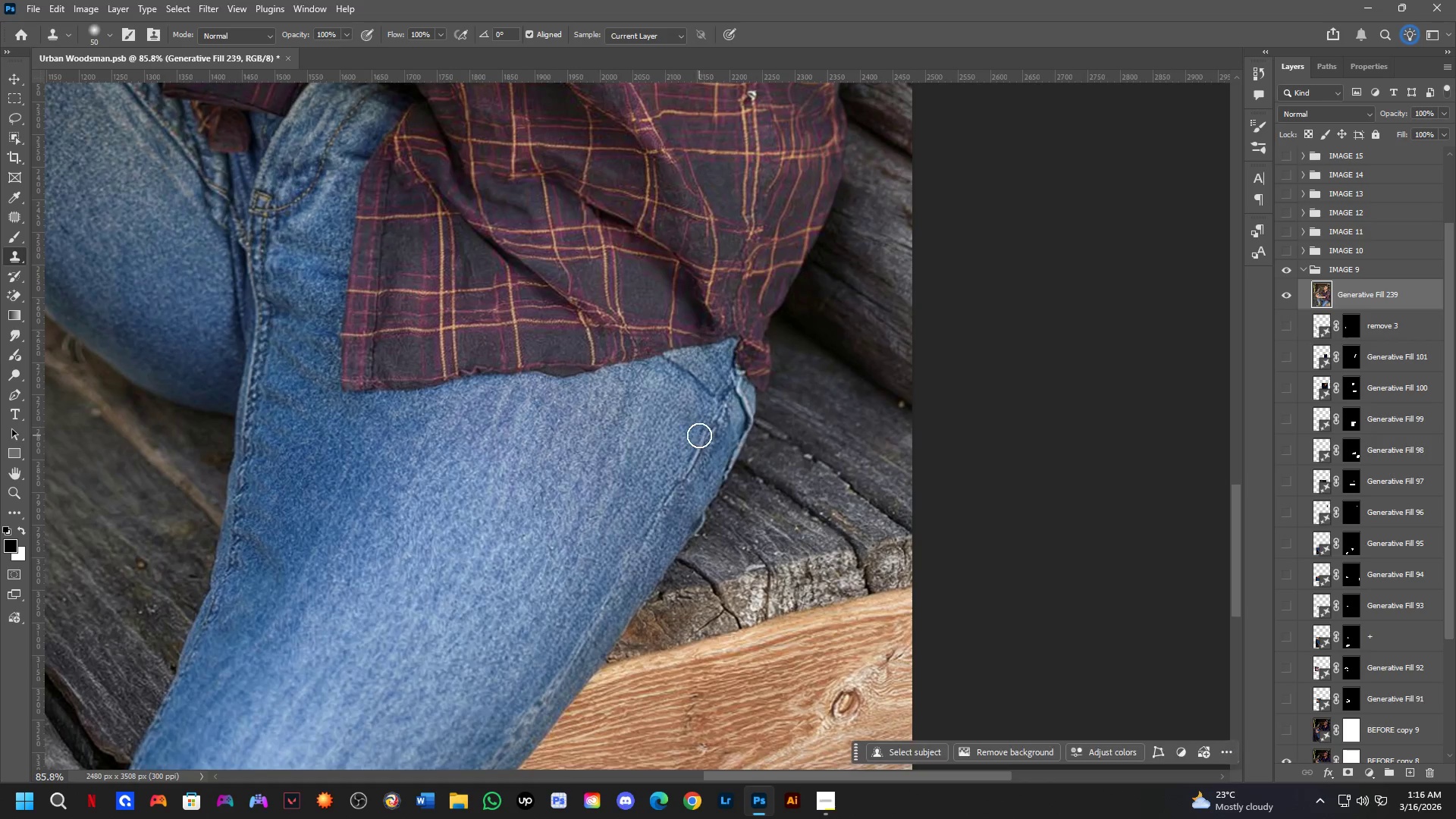 
hold_key(key=Space, duration=1.97)
 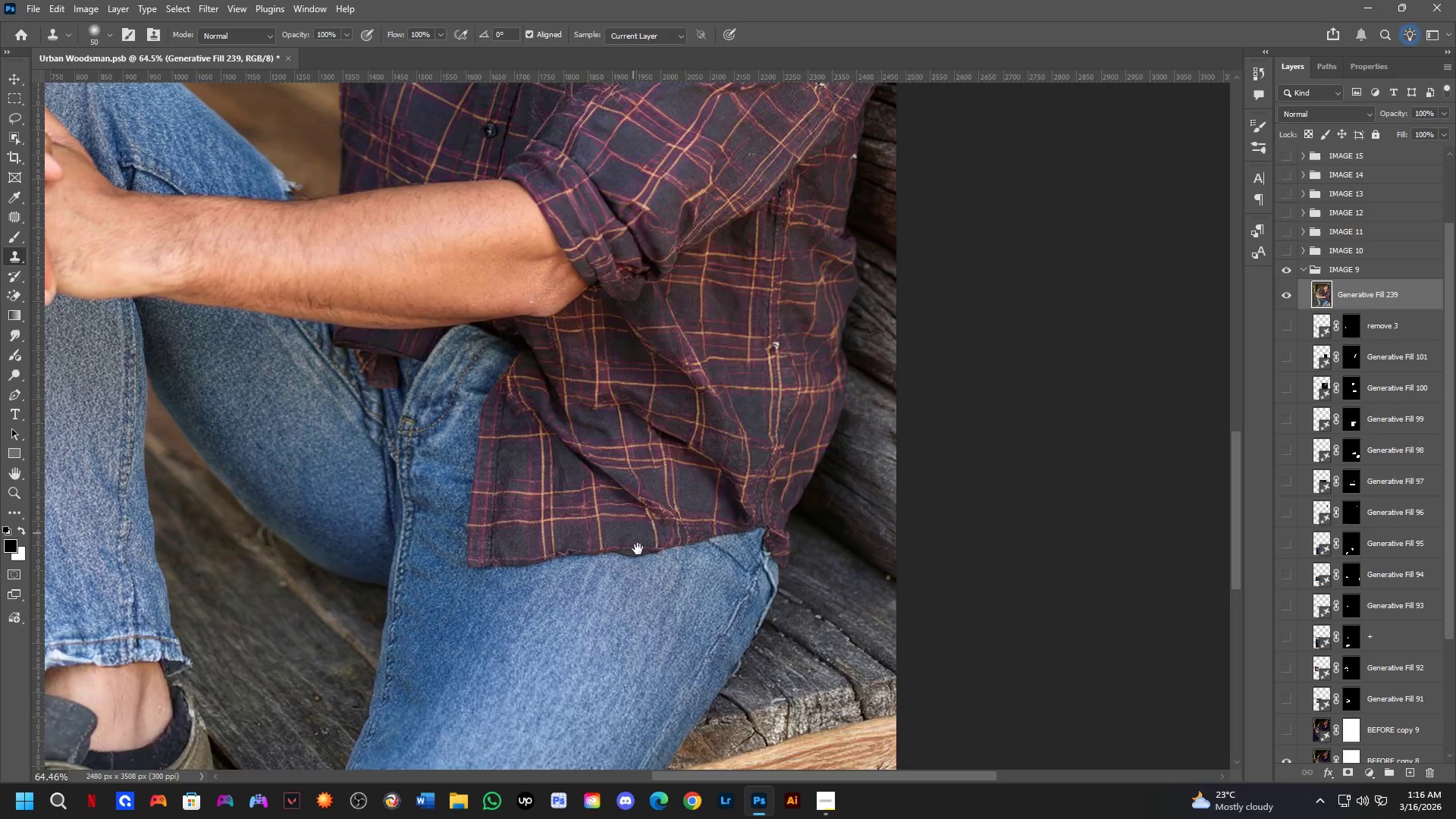 
left_click_drag(start_coordinate=[613, 443], to_coordinate=[642, 542])
 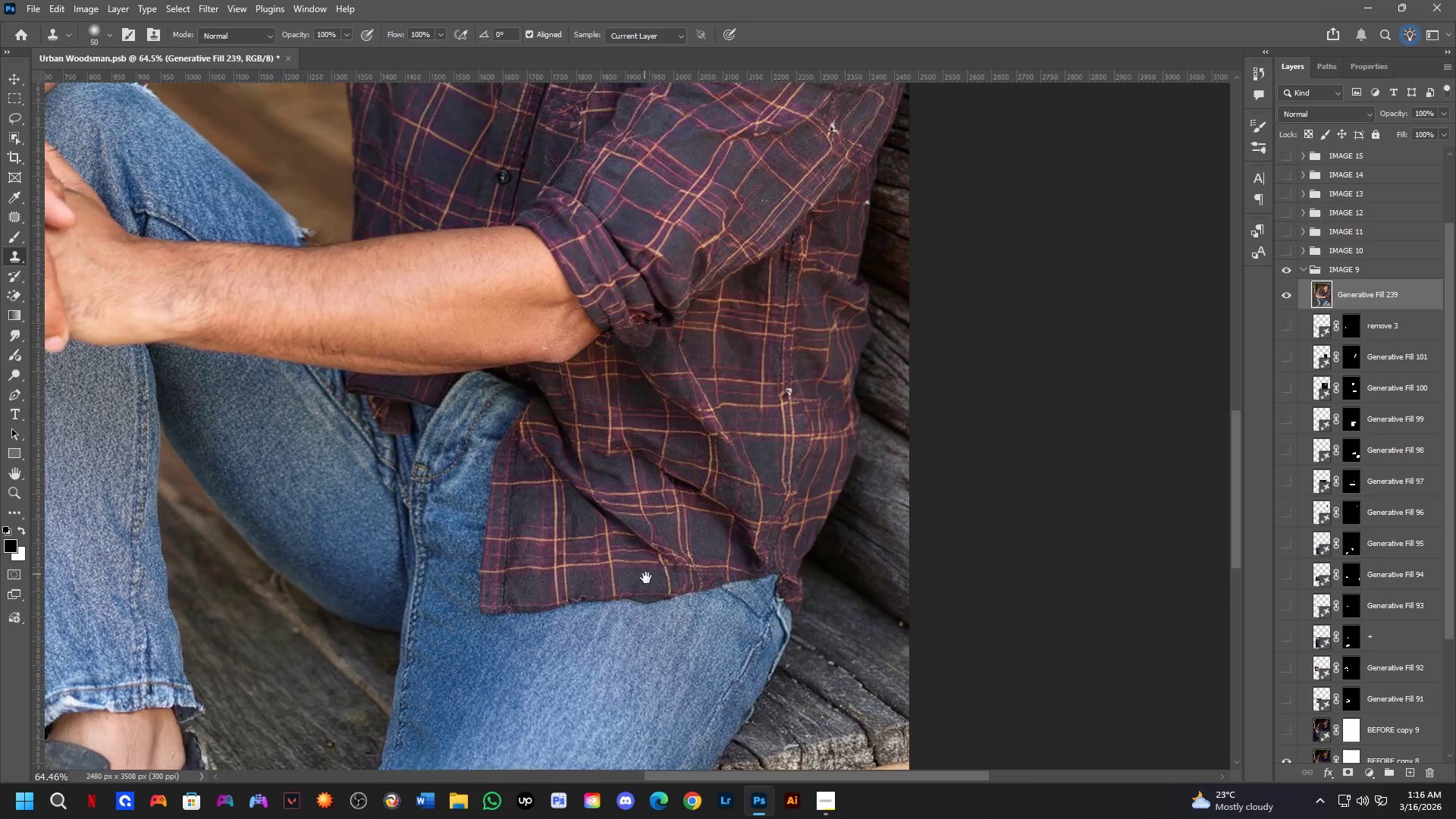 
scroll: coordinate [673, 476], scroll_direction: down, amount: 3.0
 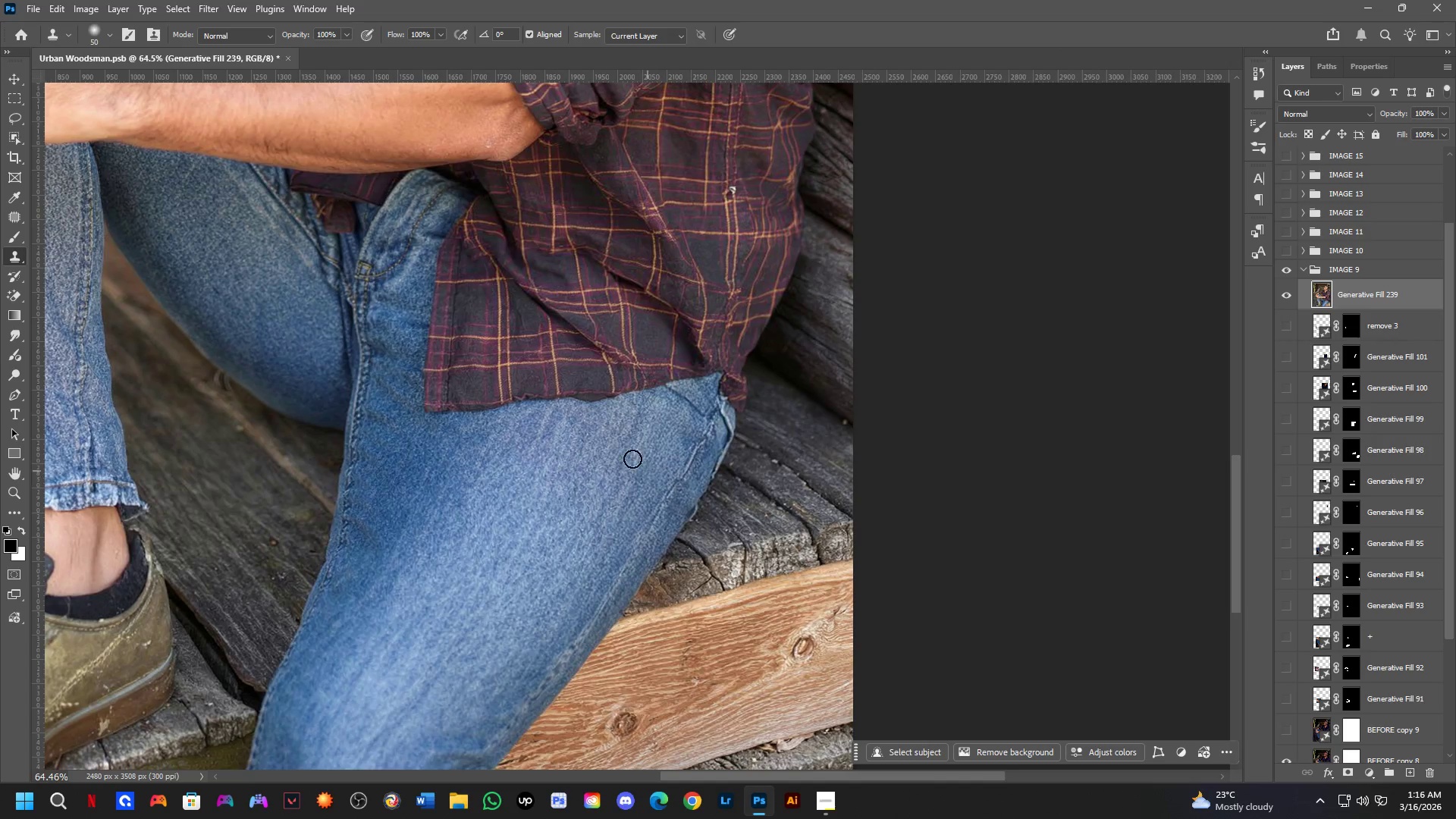 
key(Space)
 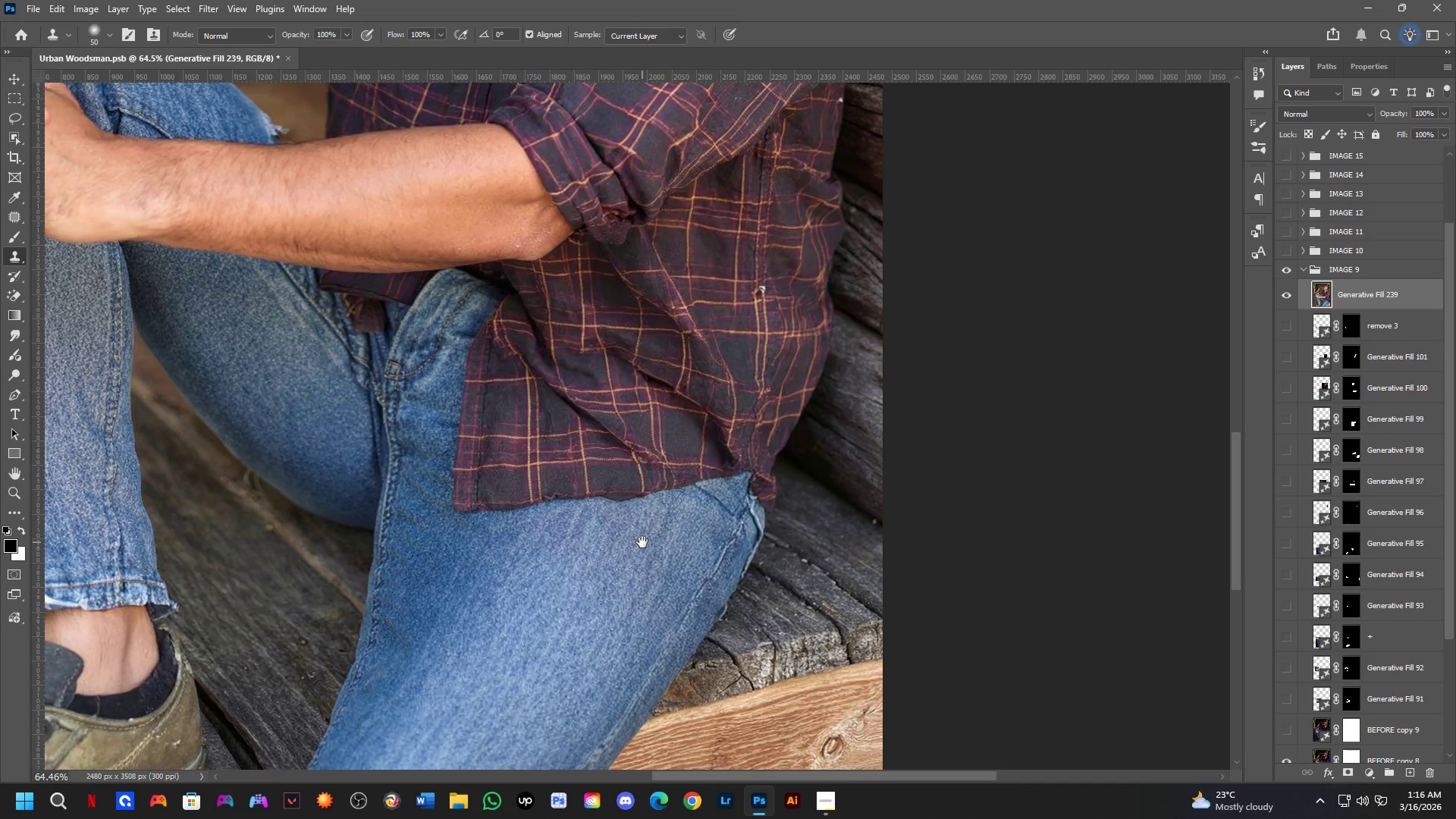 
key(Space)
 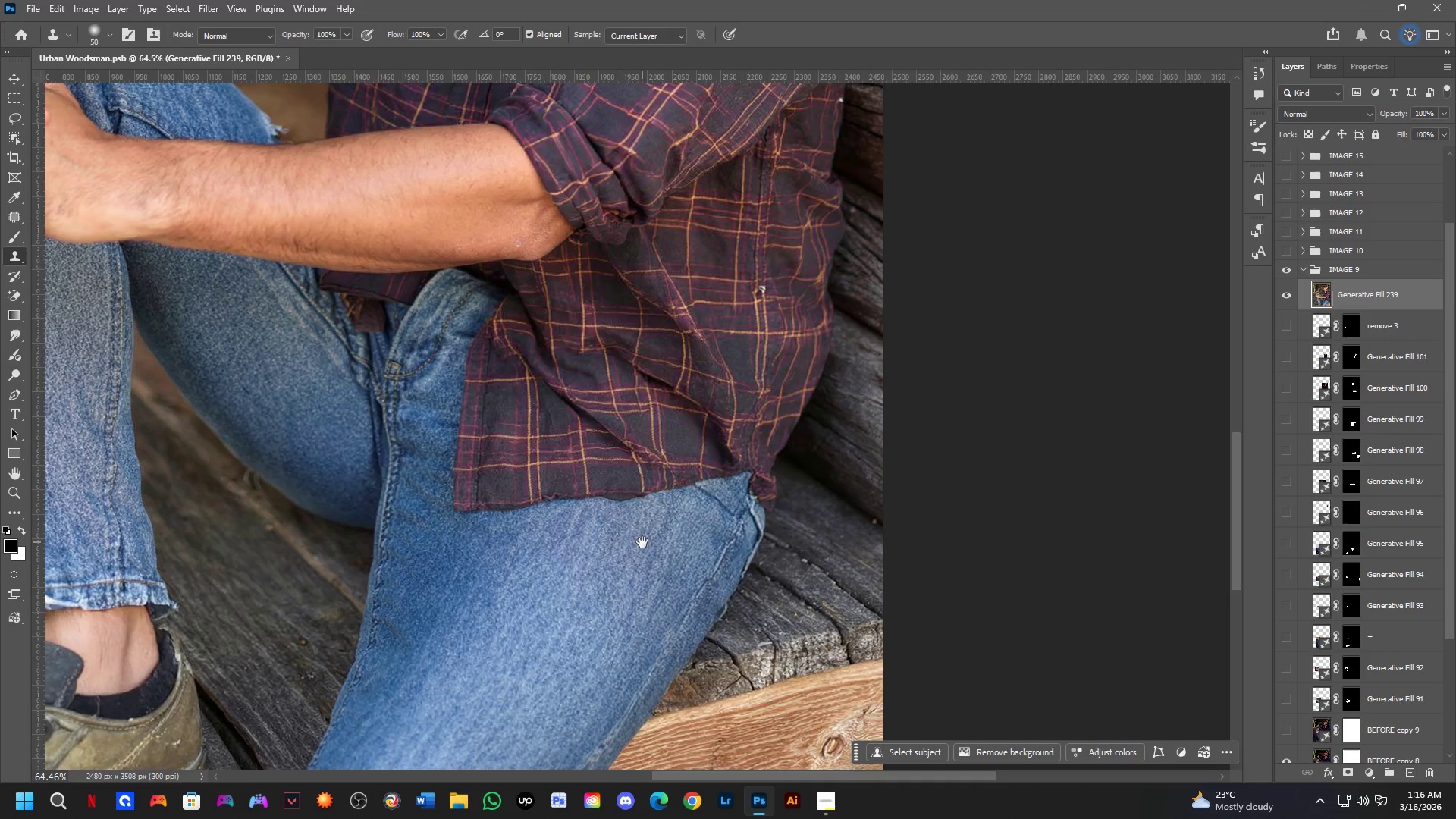 
key(Space)
 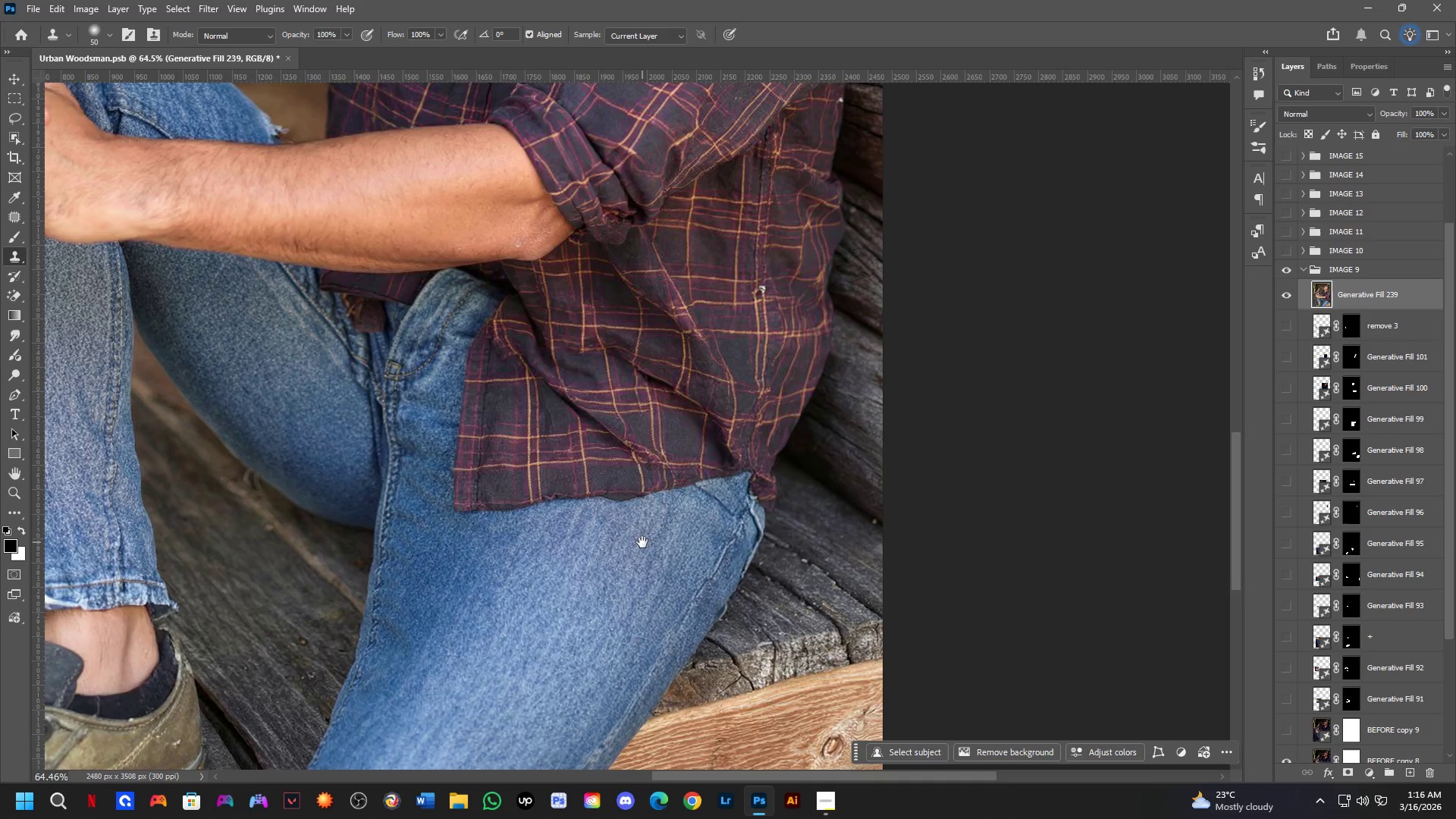 
key(Space)
 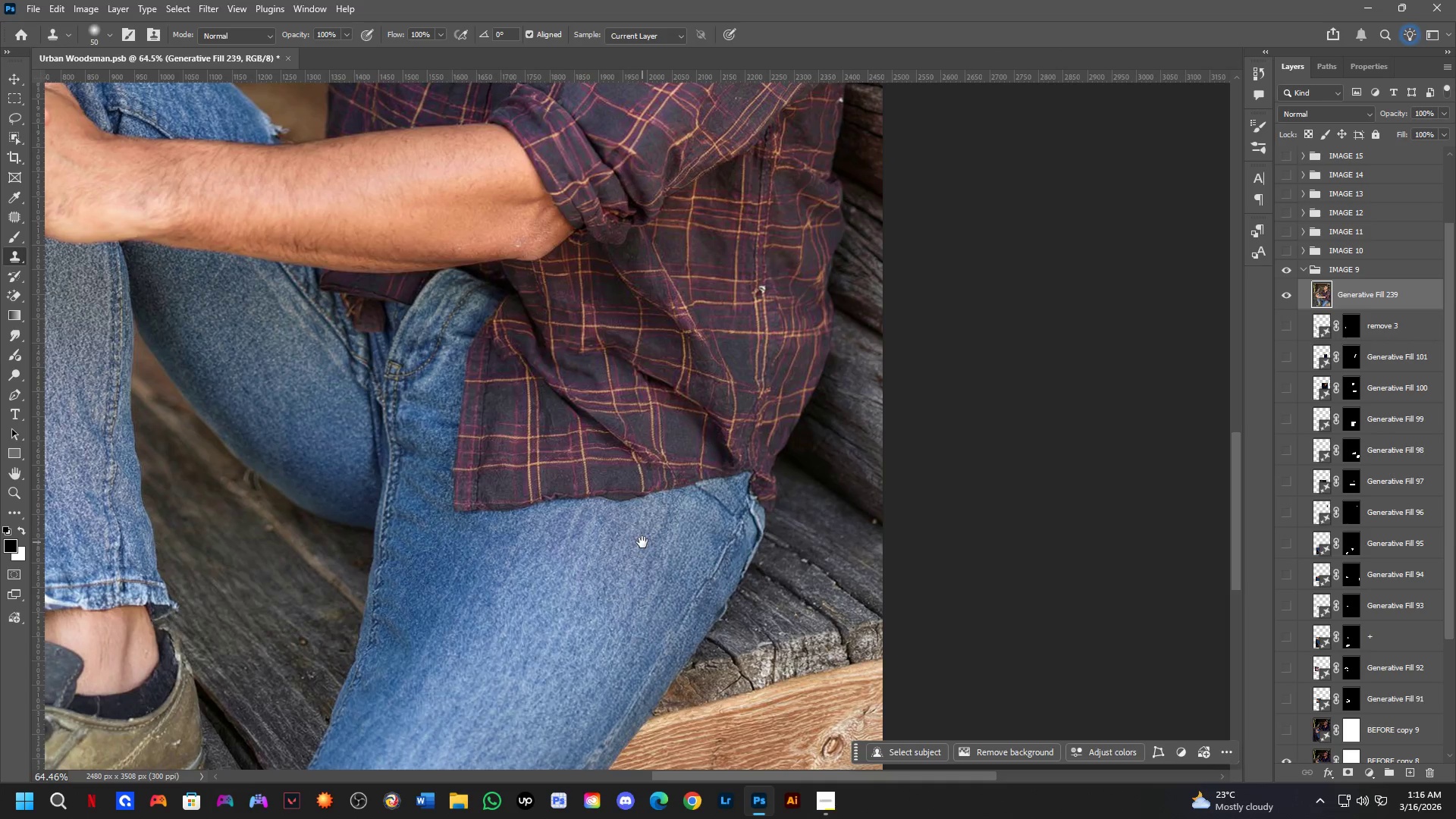 
key(Space)
 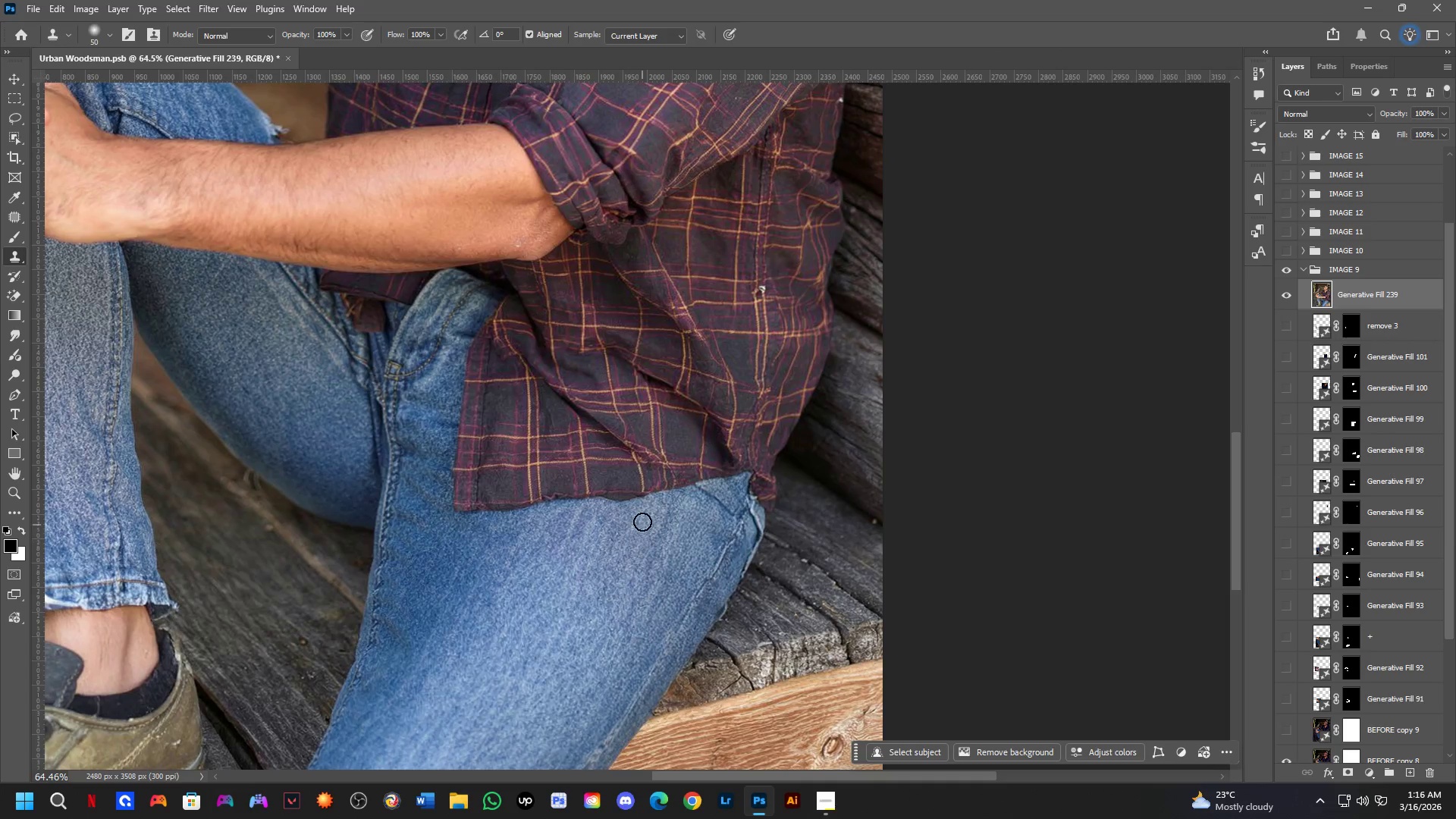 
hold_key(key=Space, duration=0.62)
 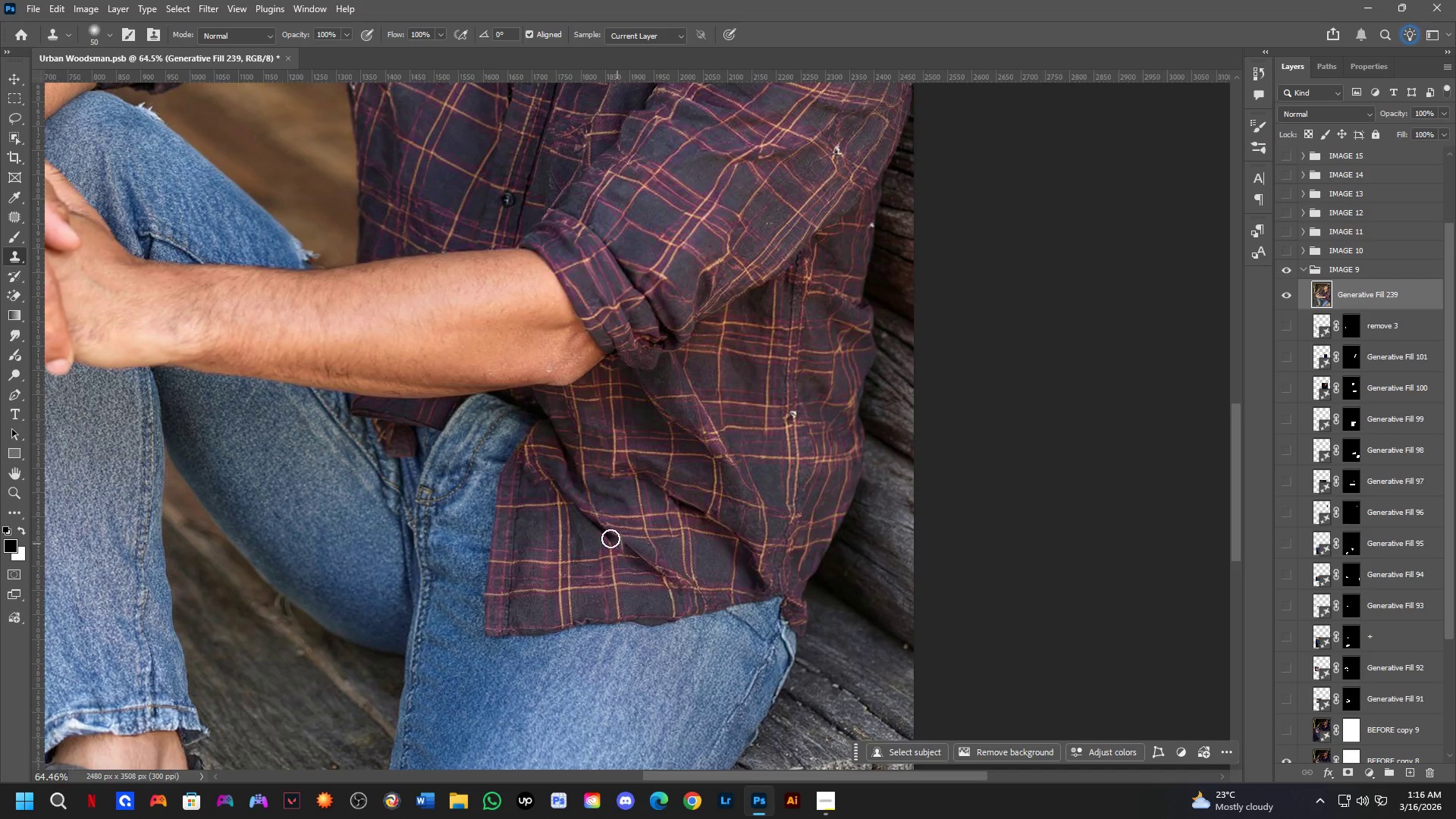 
left_click_drag(start_coordinate=[618, 470], to_coordinate=[649, 595])
 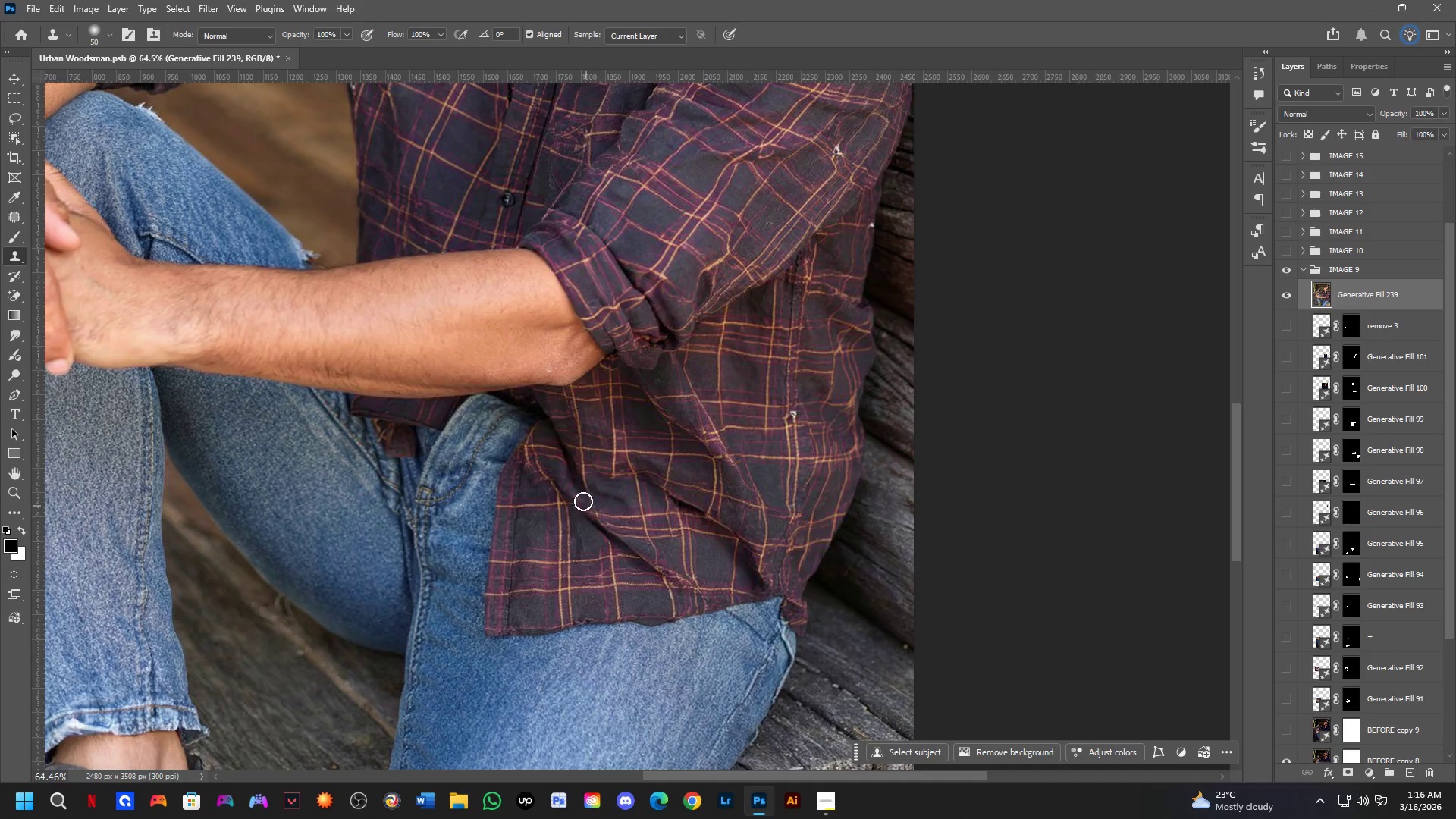 
key(Shift+ShiftLeft)
 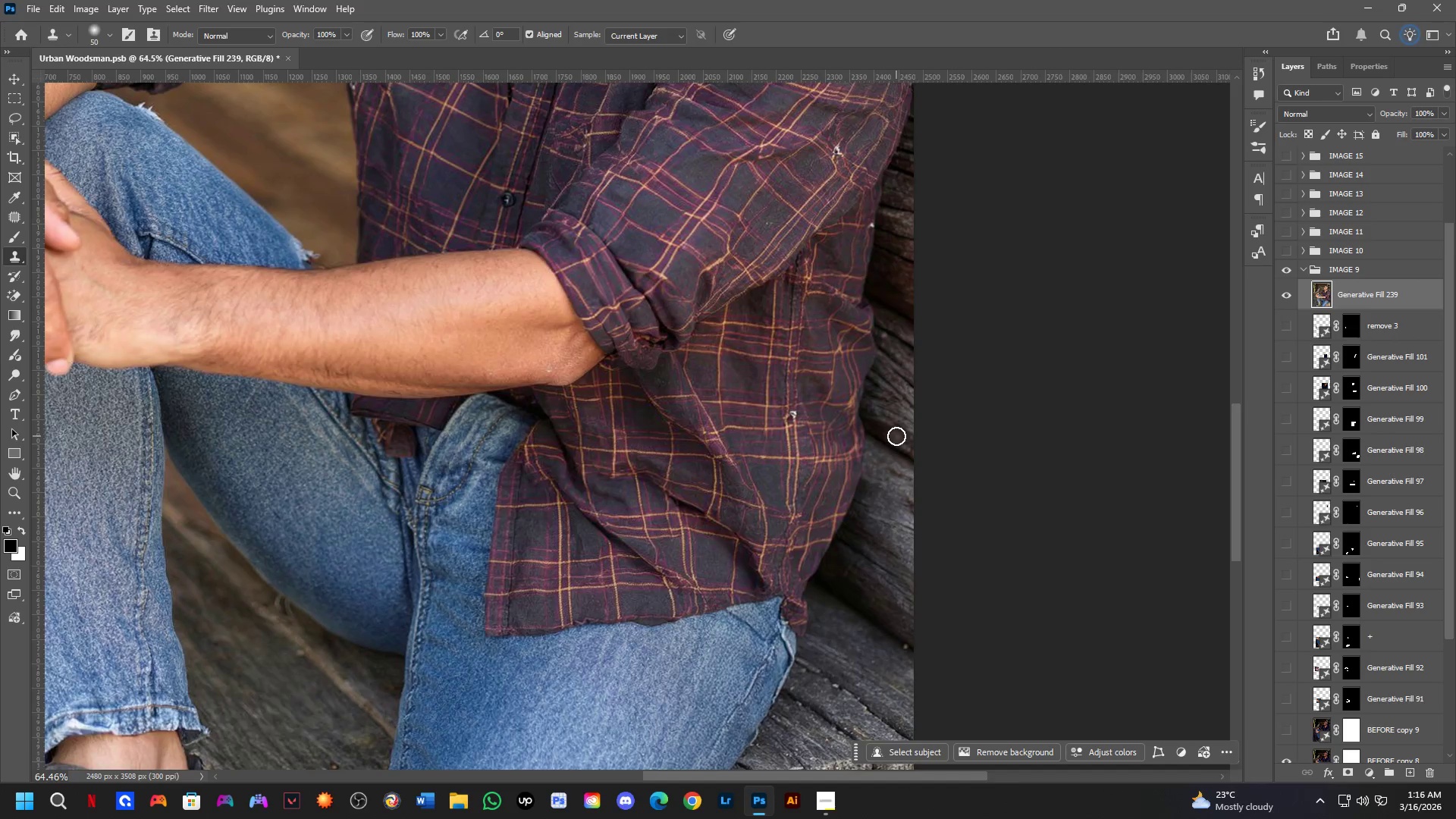 
key(Shift+ShiftLeft)
 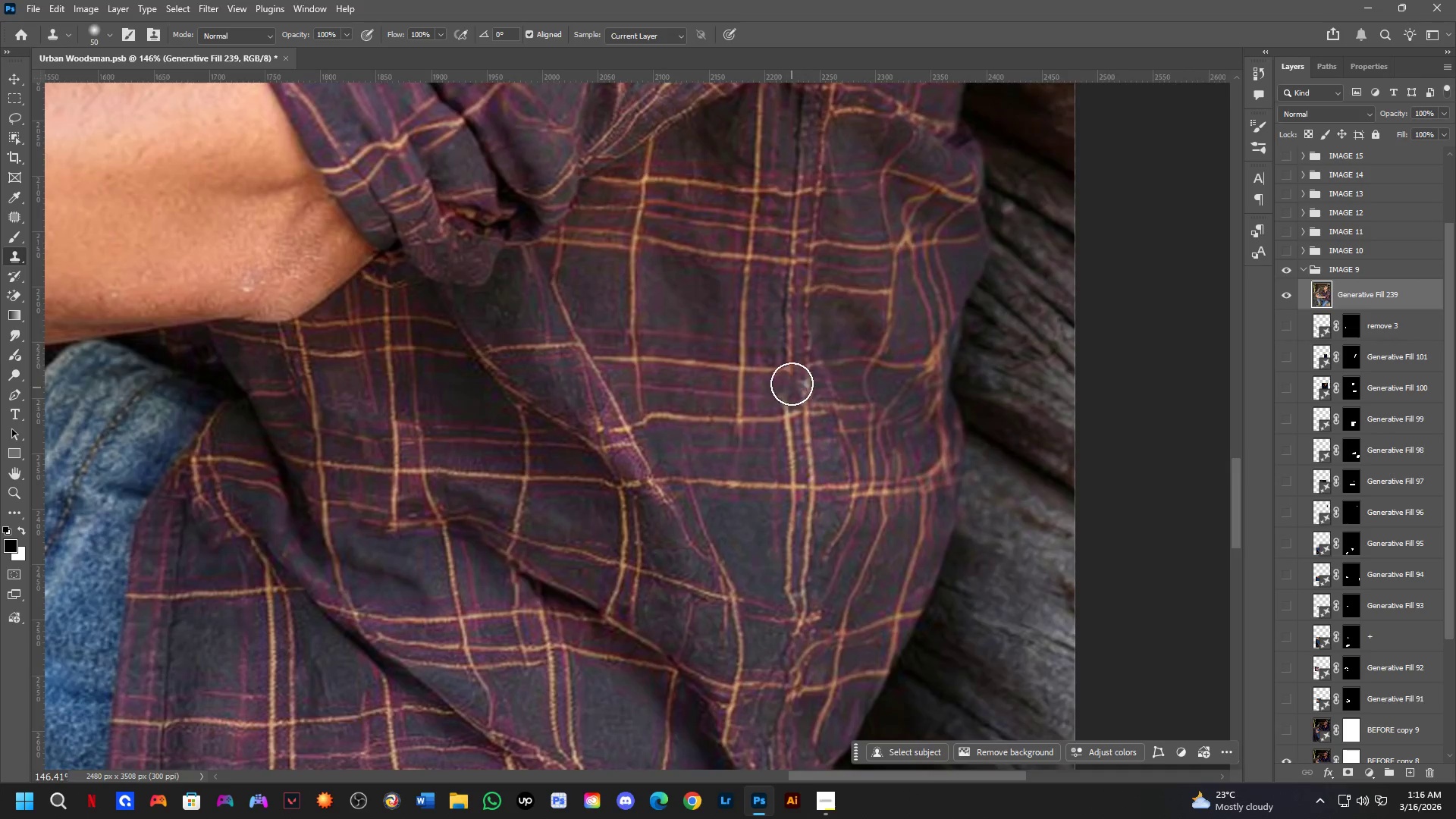 
hold_key(key=AltLeft, duration=0.64)
 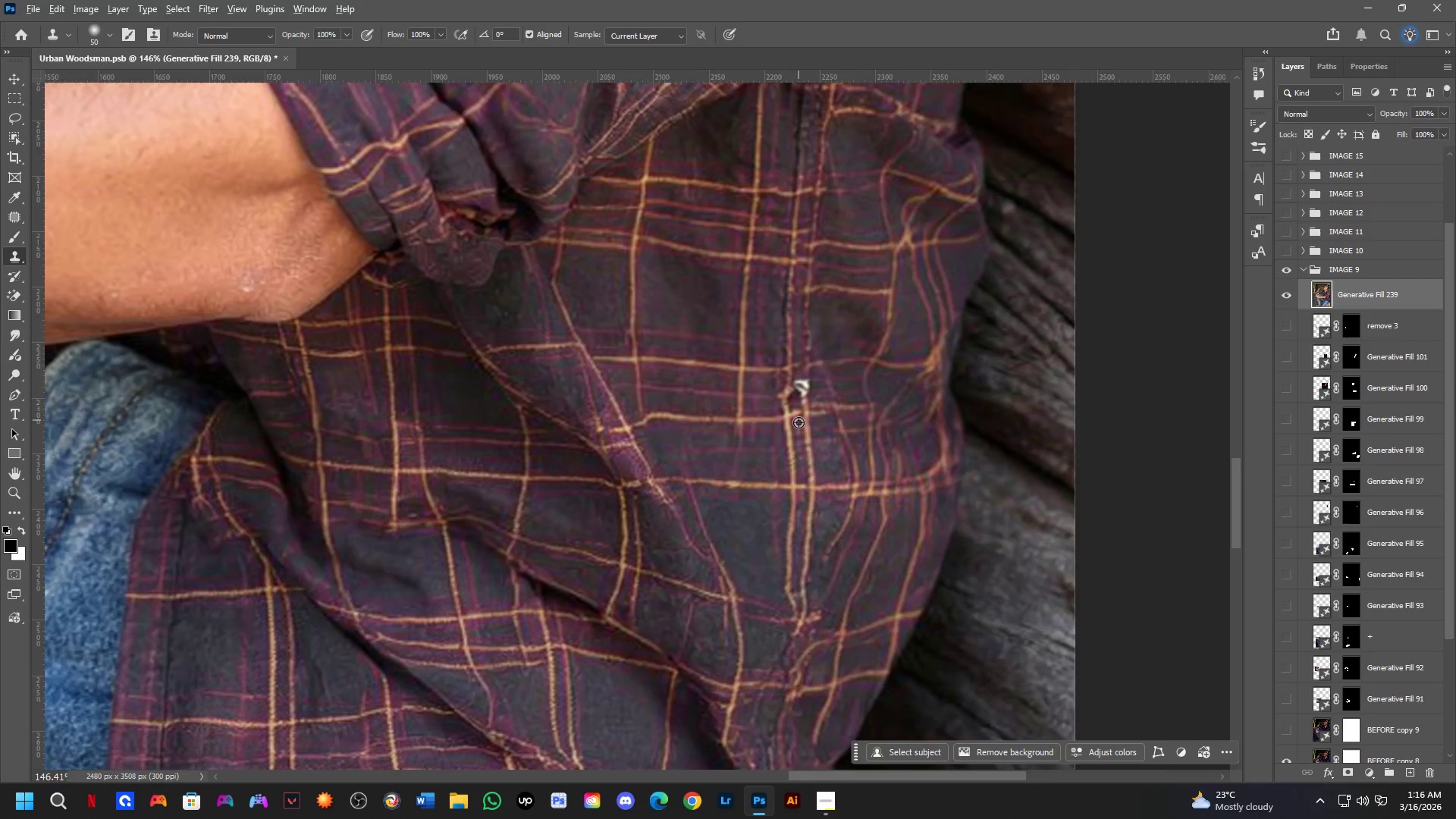 
scroll: coordinate [781, 426], scroll_direction: up, amount: 6.0
 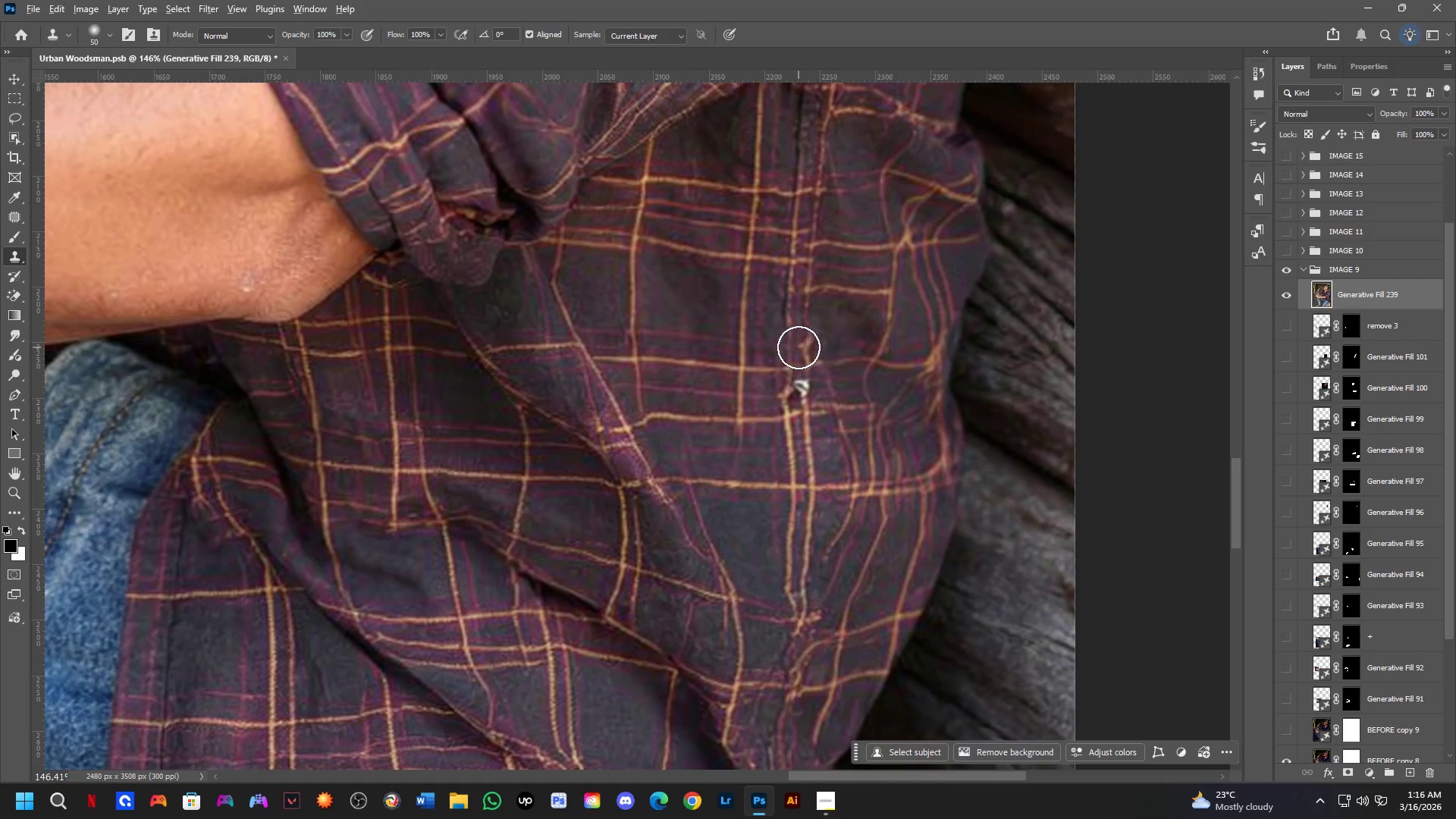 
hold_key(key=AltLeft, duration=0.48)
 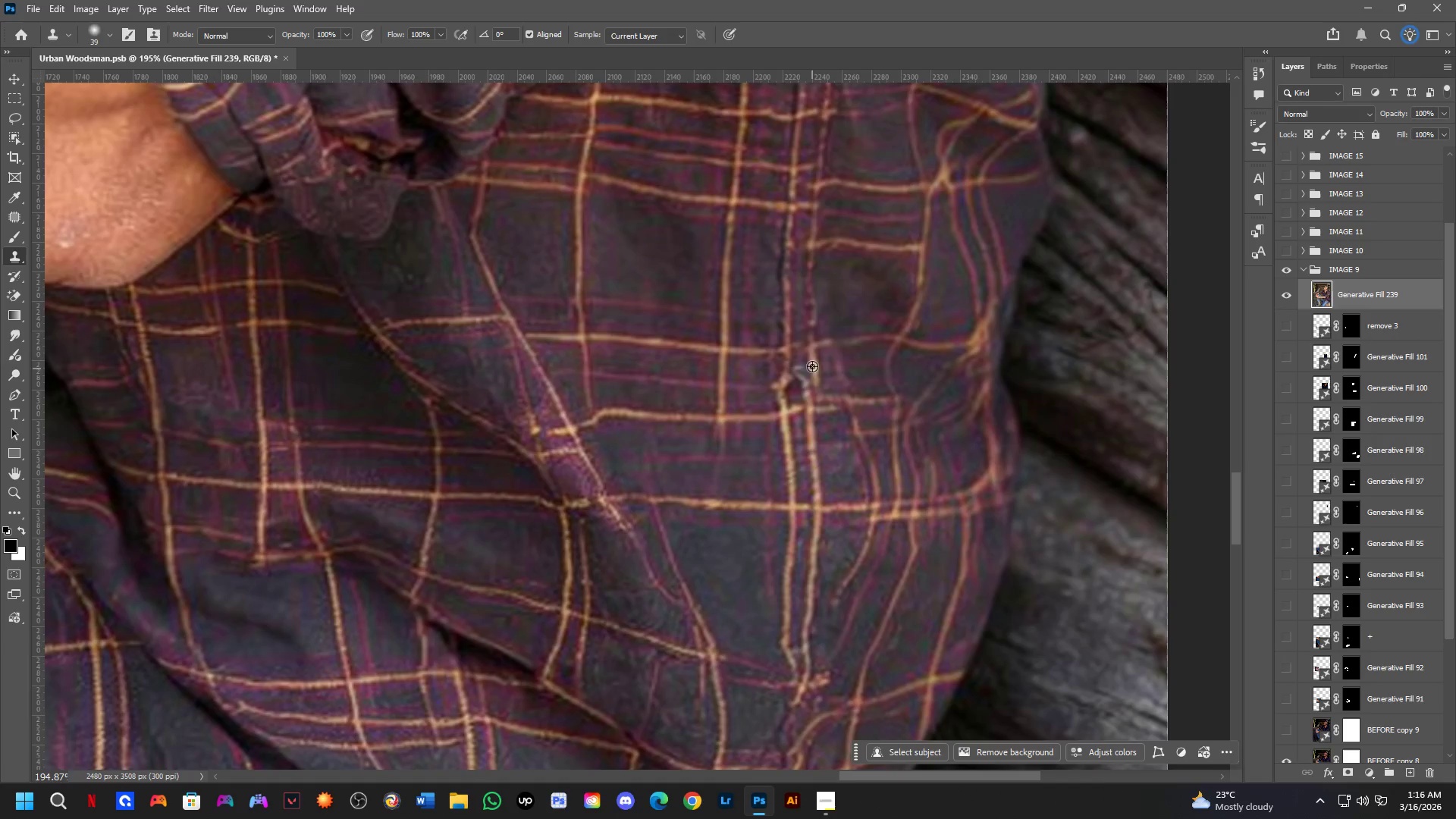 
scroll: coordinate [798, 423], scroll_direction: up, amount: 3.0
 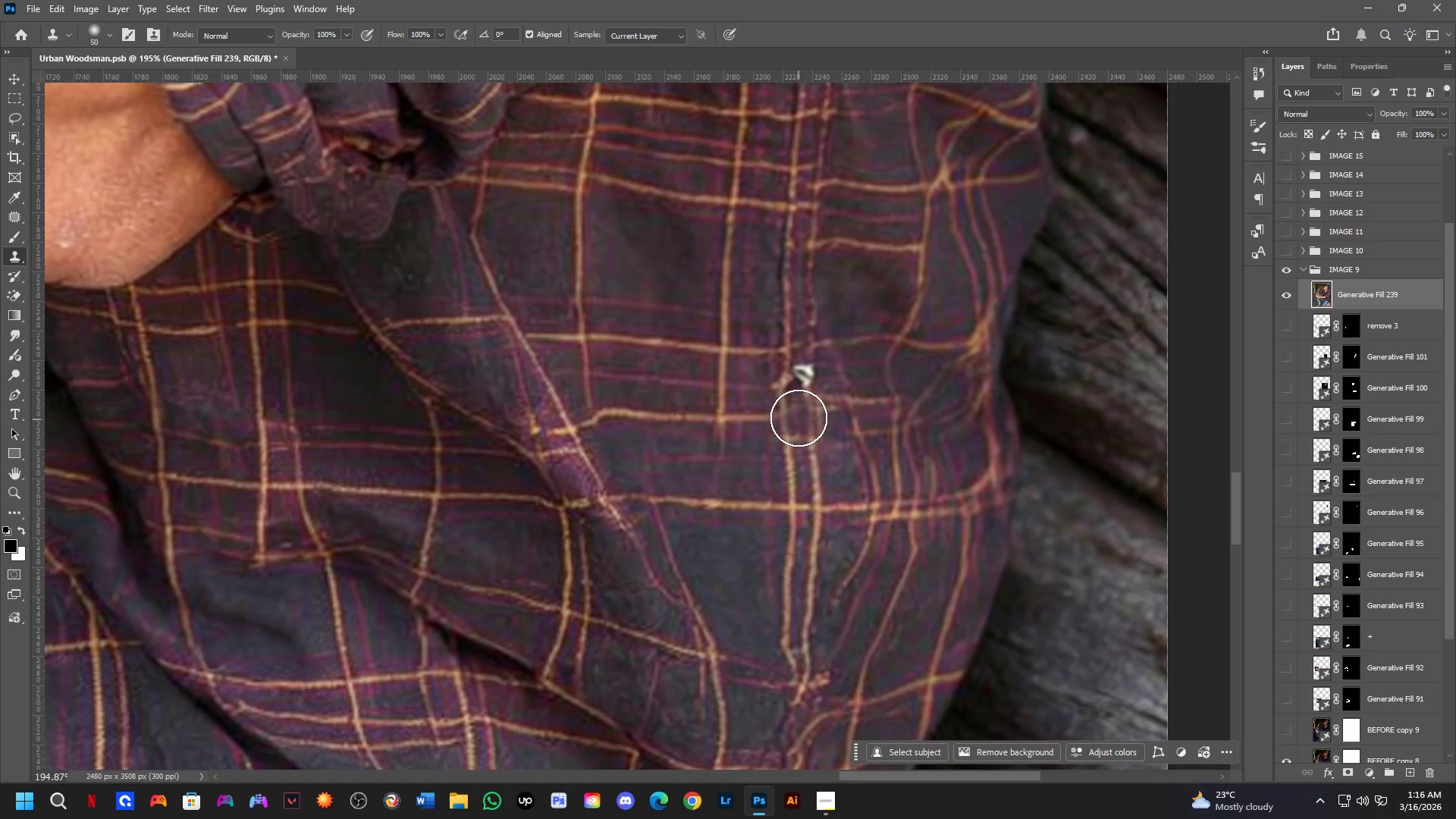 
hold_key(key=AltLeft, duration=0.56)
left_click([807, 340])
 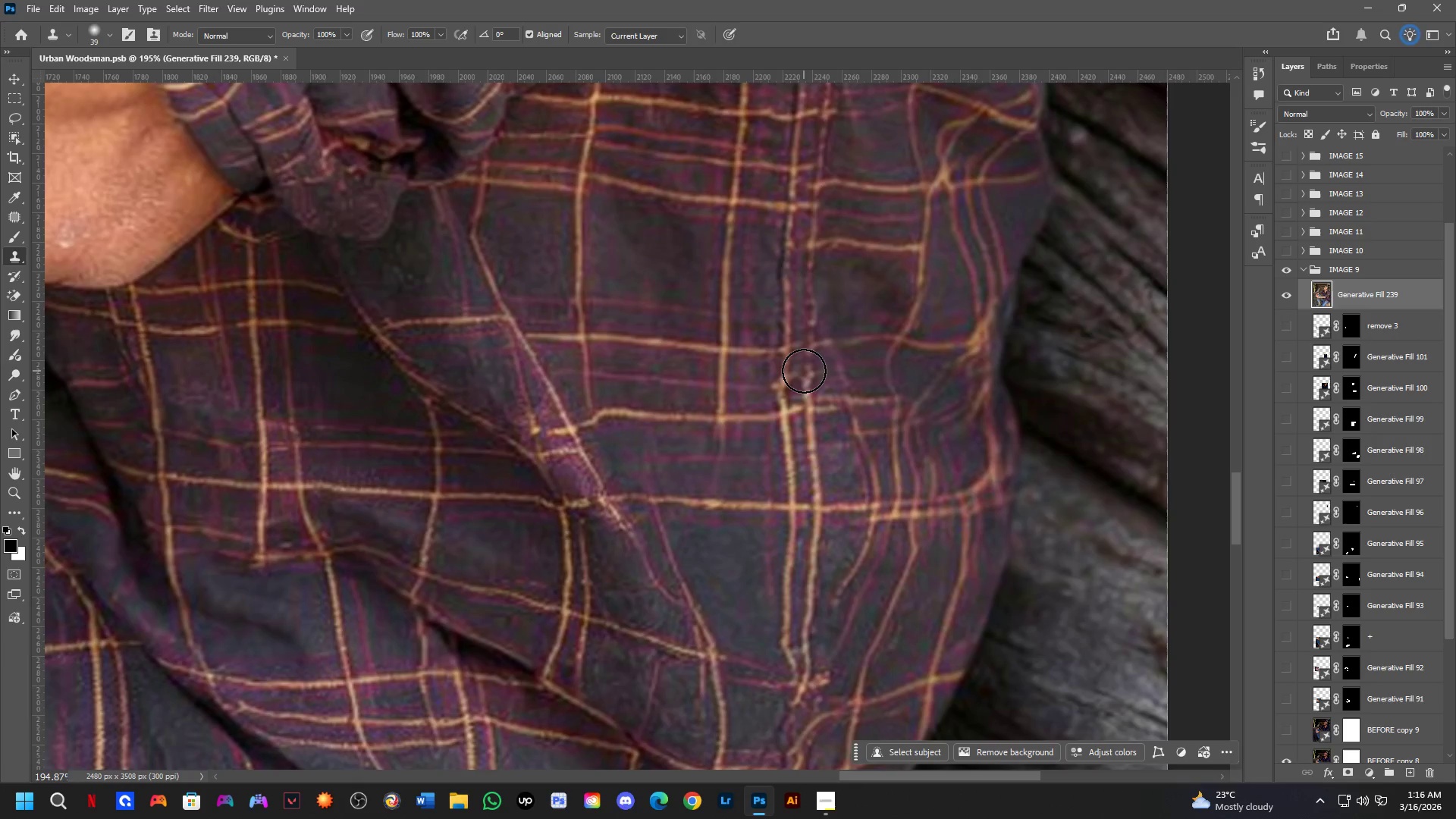 
double_click([801, 384])
 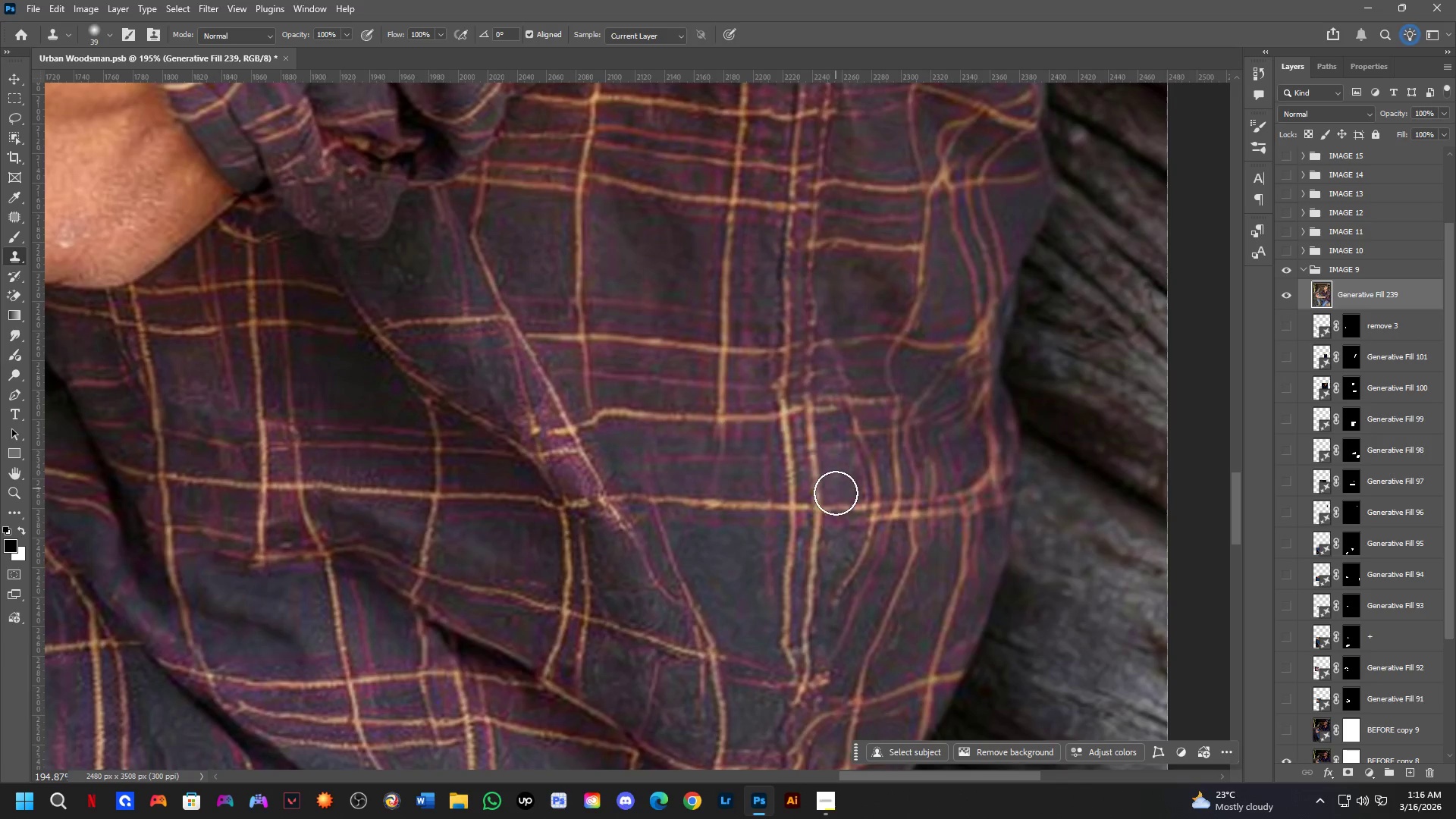 
hold_key(key=Space, duration=0.5)
 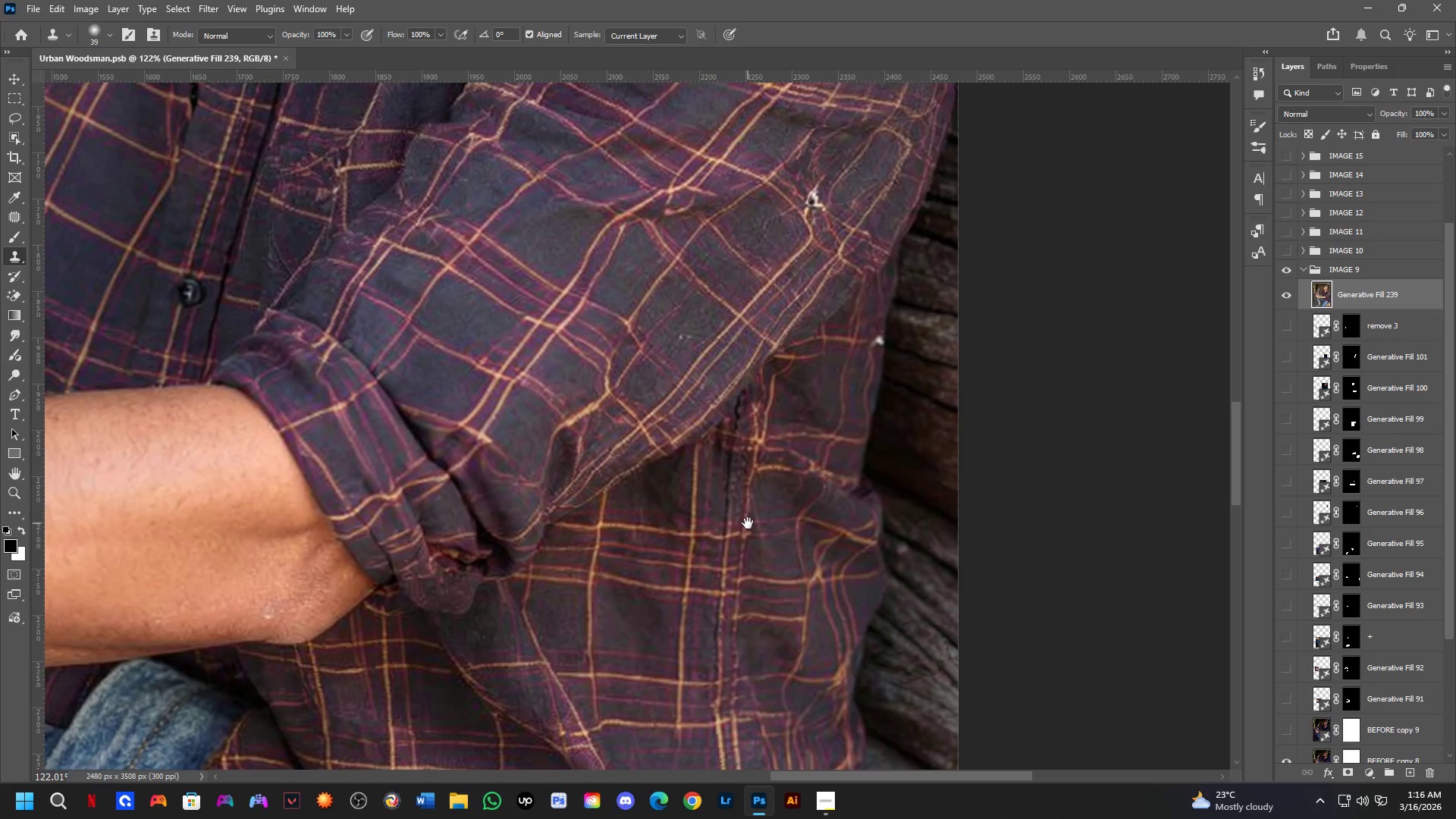 
left_click_drag(start_coordinate=[845, 493], to_coordinate=[816, 642])
 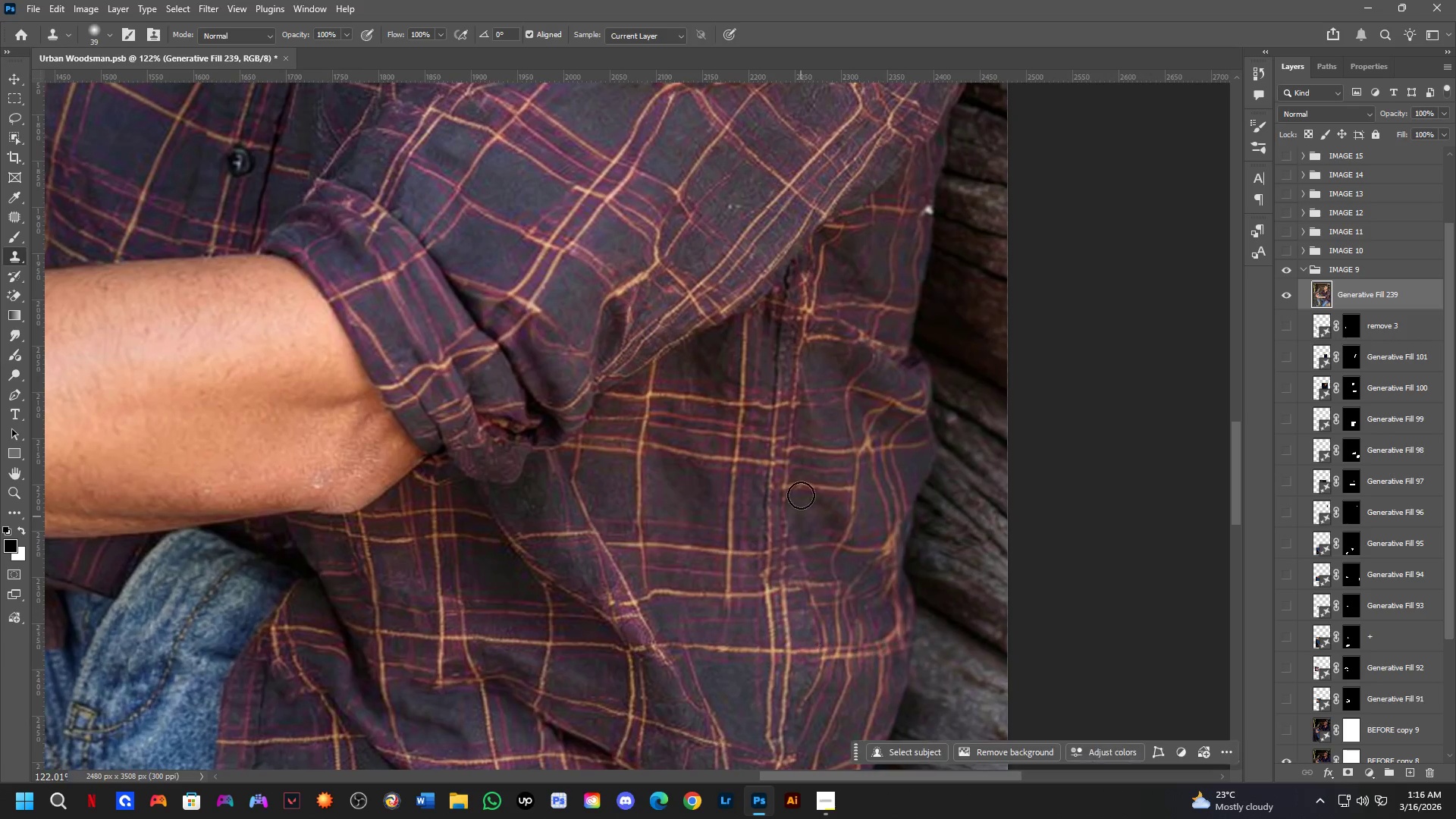 
scroll: coordinate [817, 491], scroll_direction: down, amount: 5.0
 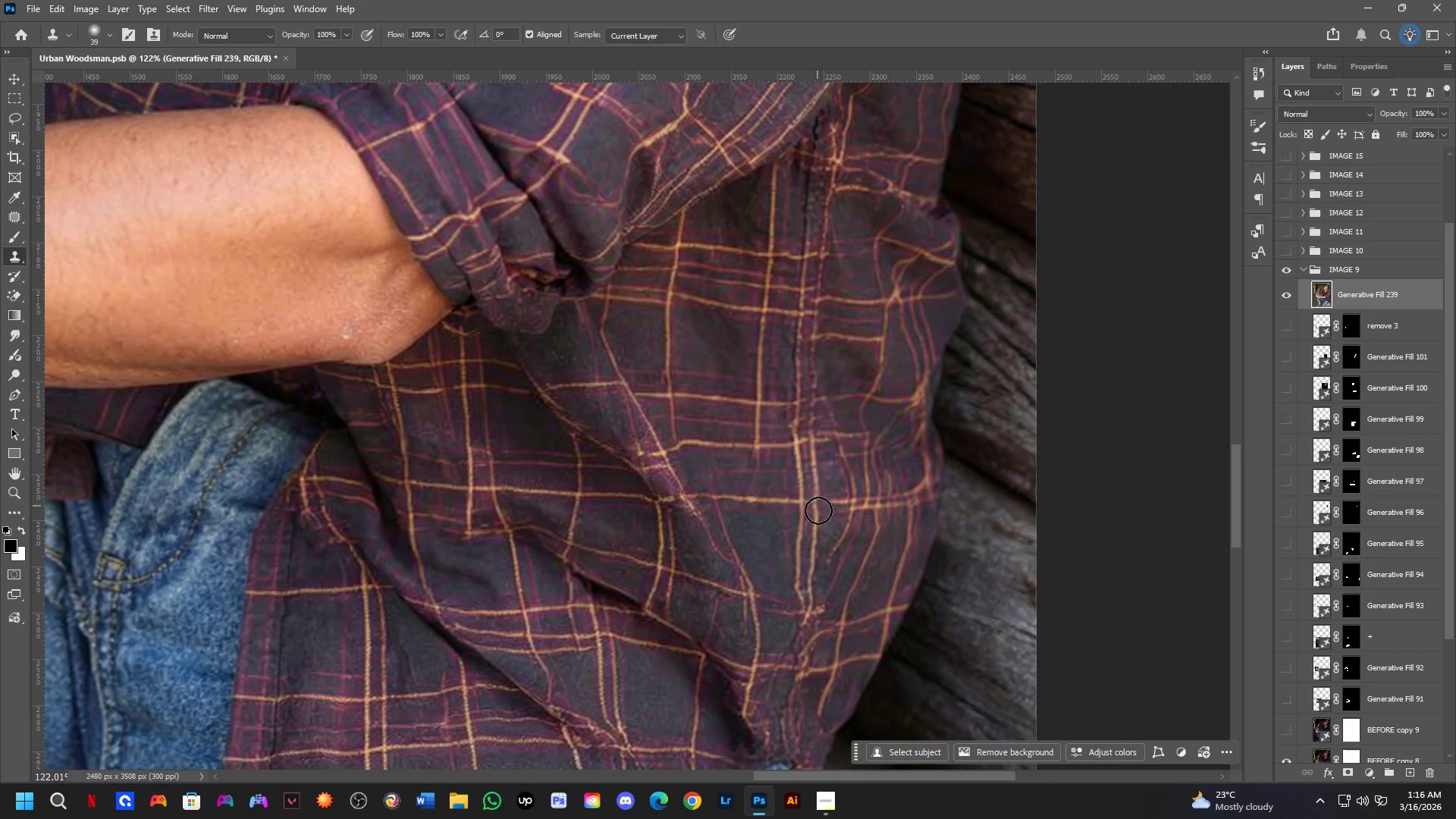 
hold_key(key=Space, duration=0.48)
 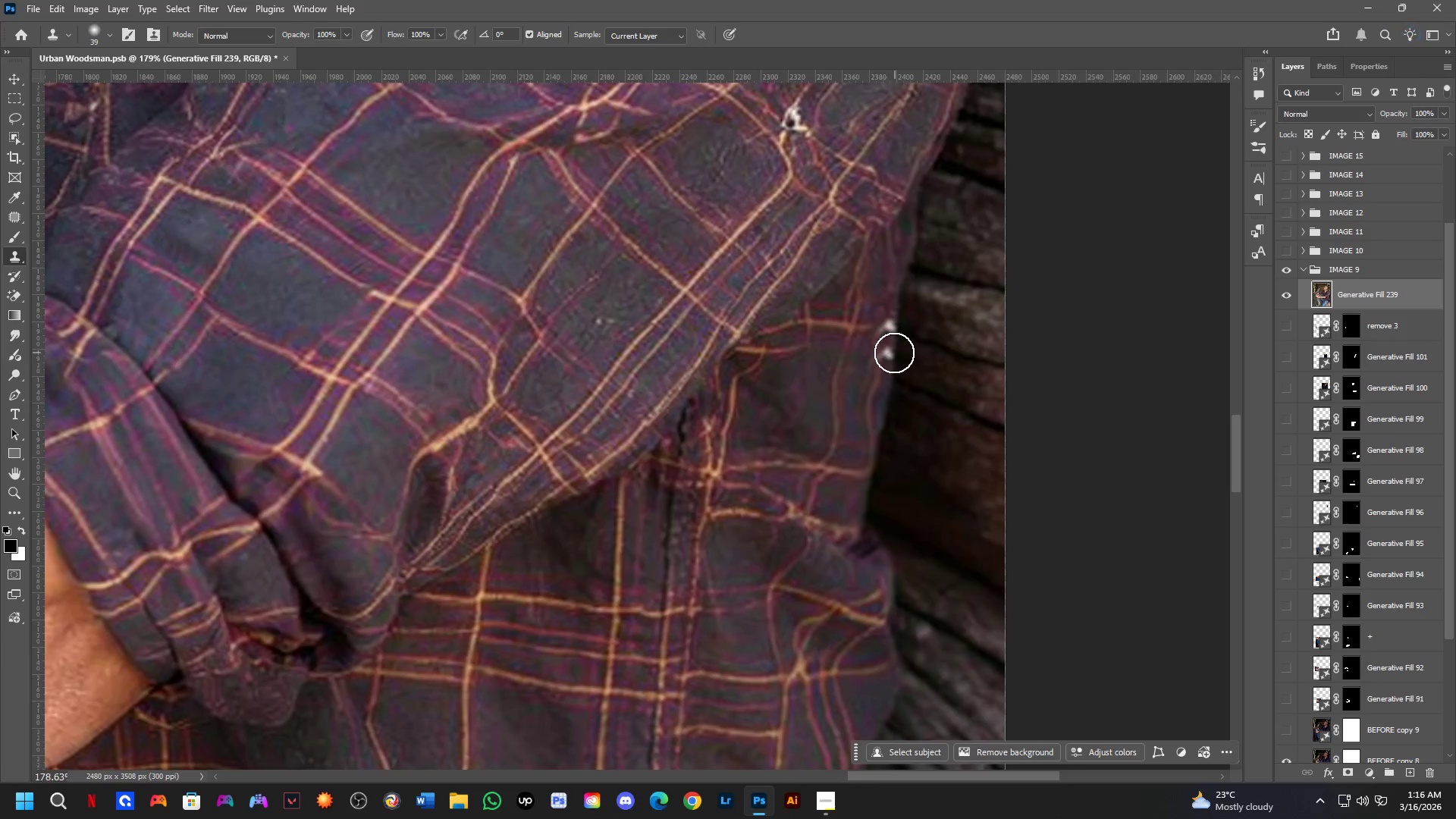 
left_click_drag(start_coordinate=[797, 393], to_coordinate=[748, 523])
 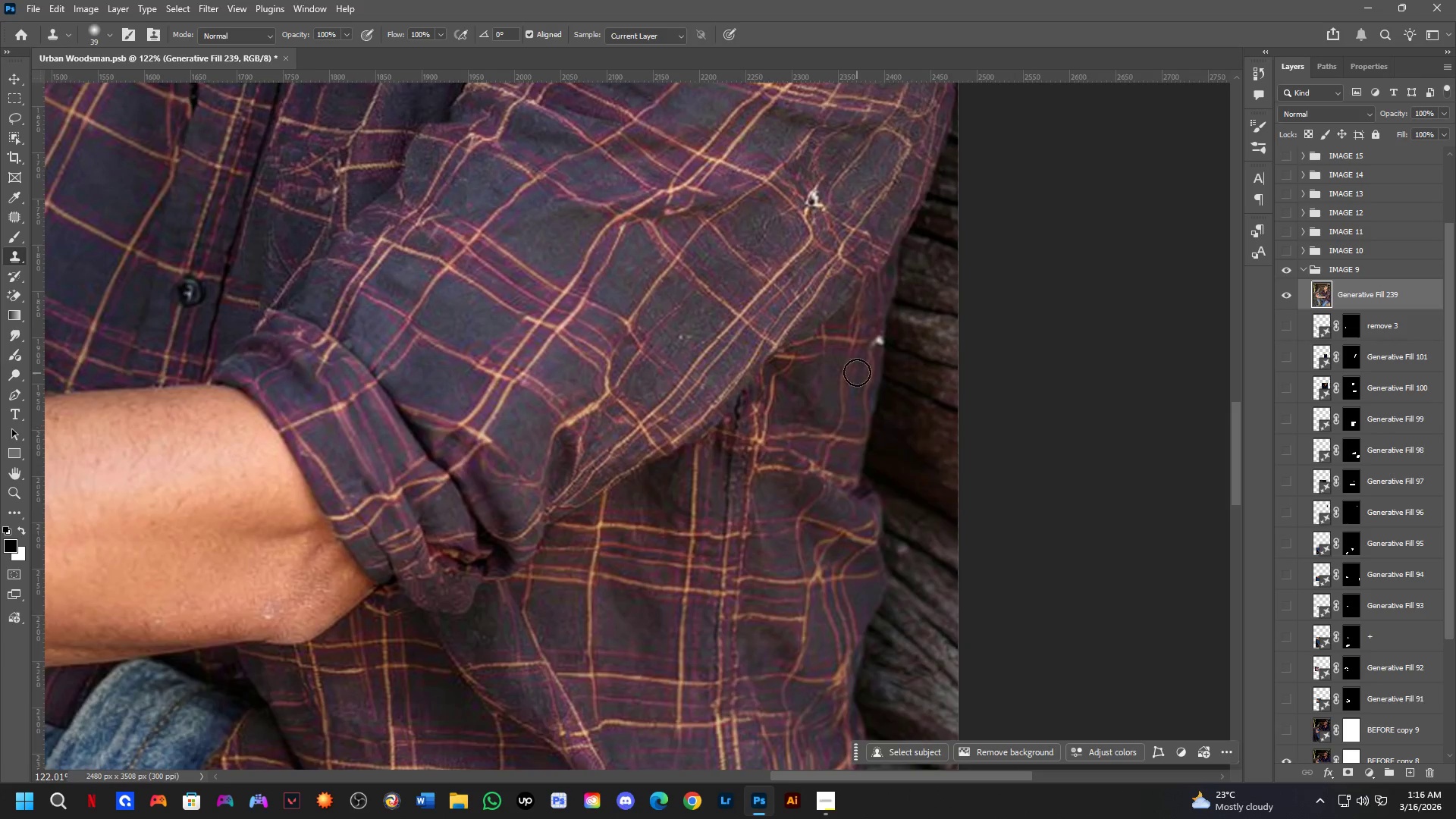 
hold_key(key=AltLeft, duration=0.48)
left_click([884, 359])
 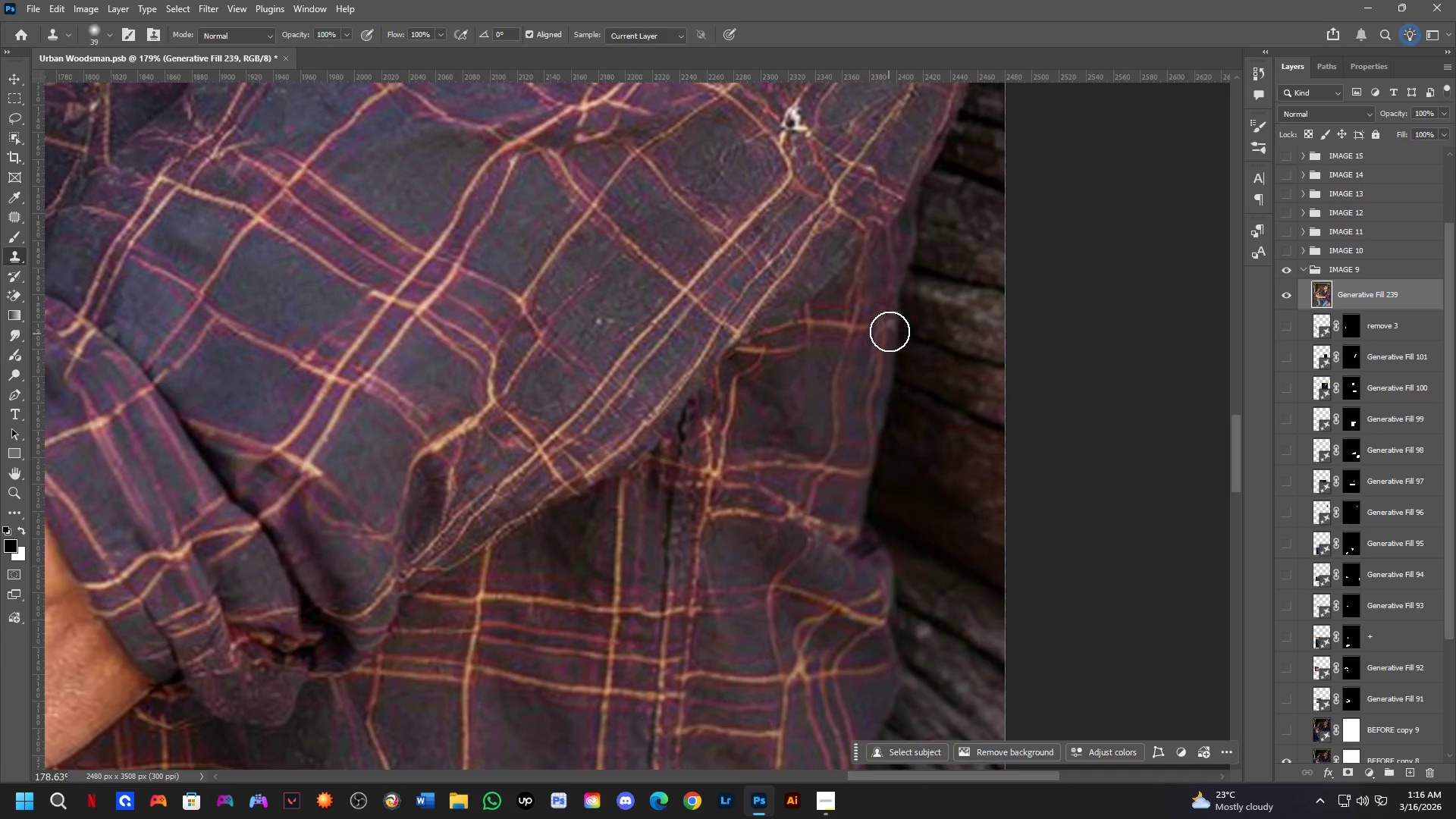 
scroll: coordinate [858, 370], scroll_direction: up, amount: 4.0
 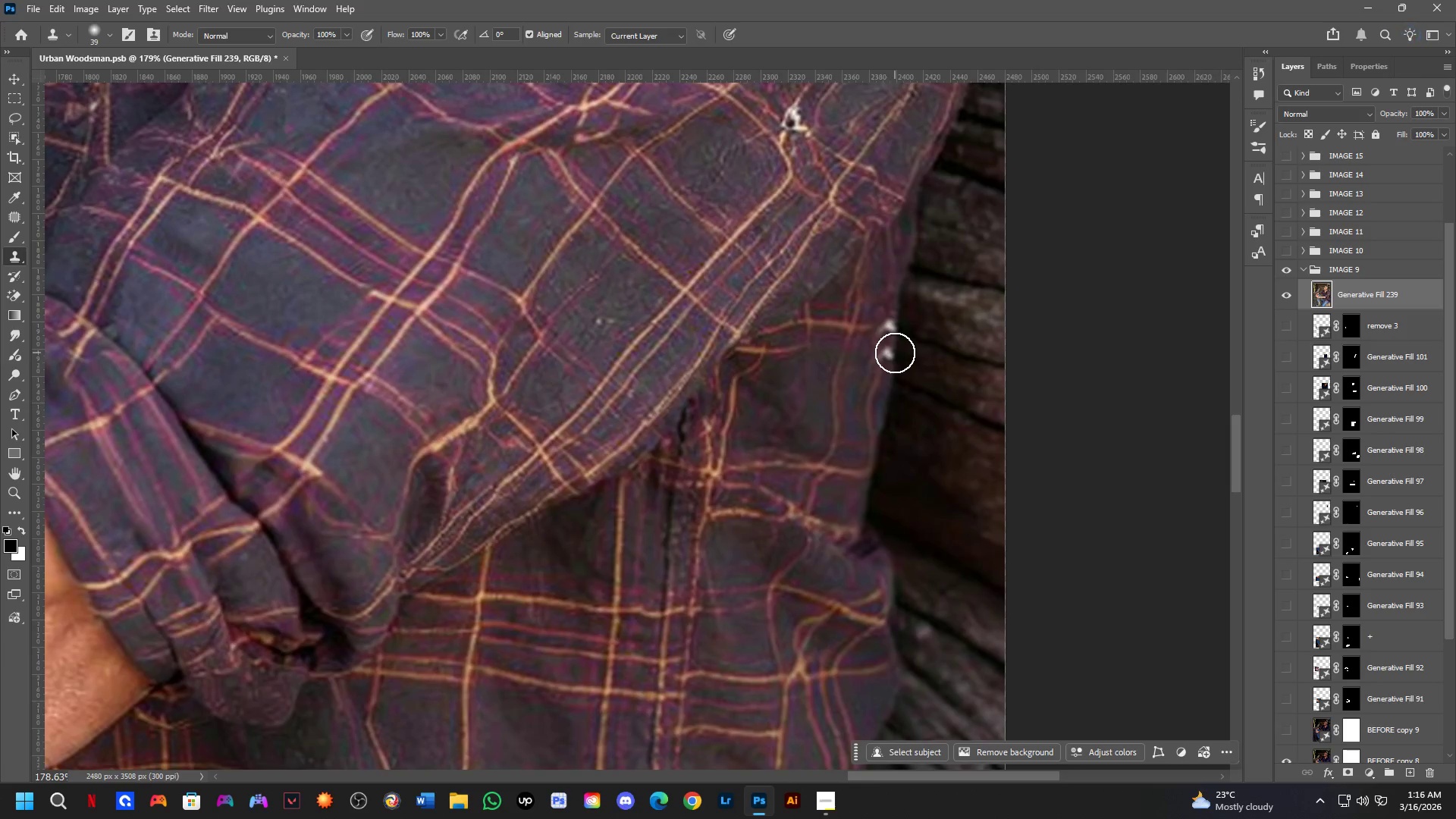 
double_click([890, 331])
 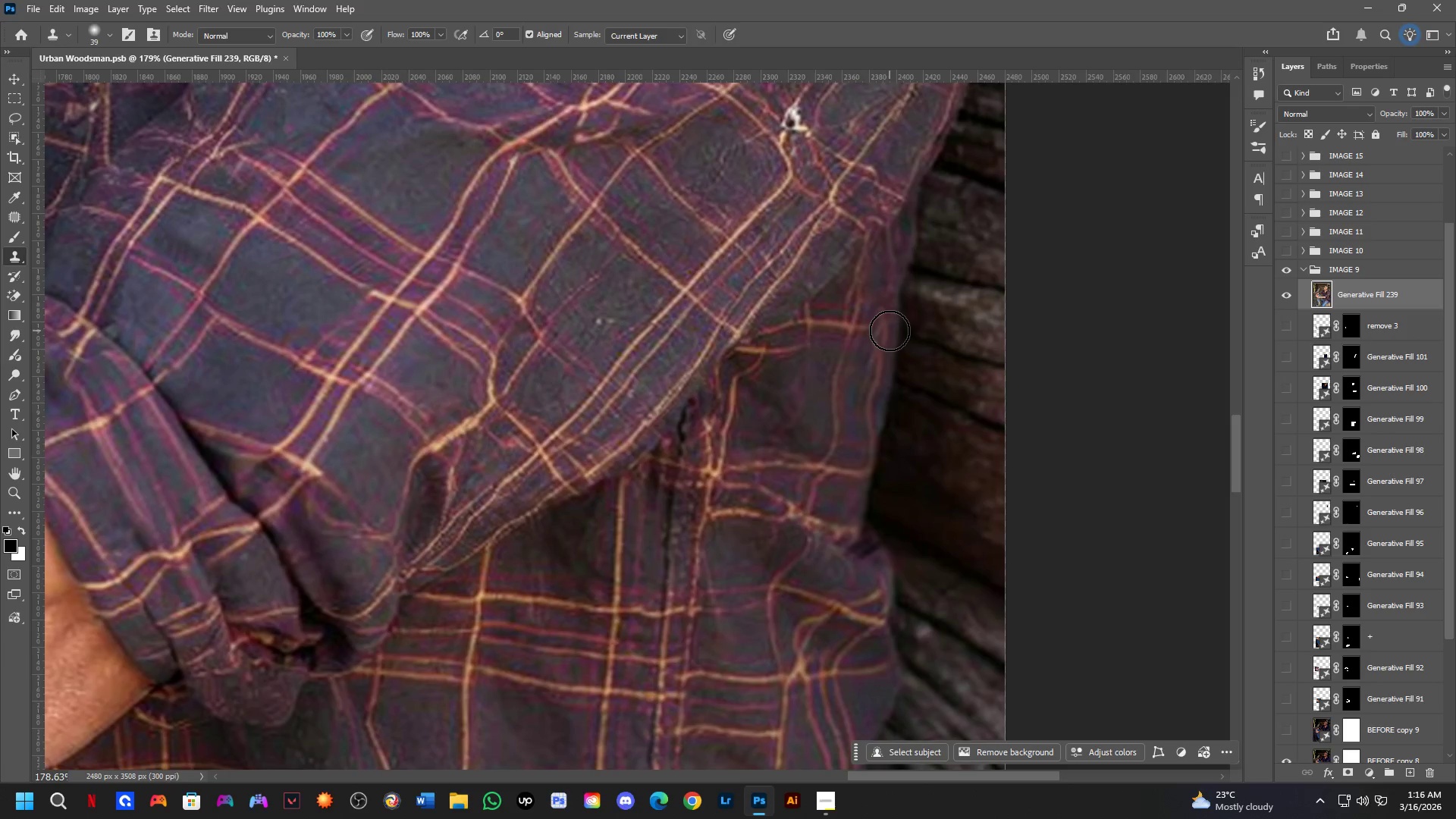 
triple_click([890, 331])
 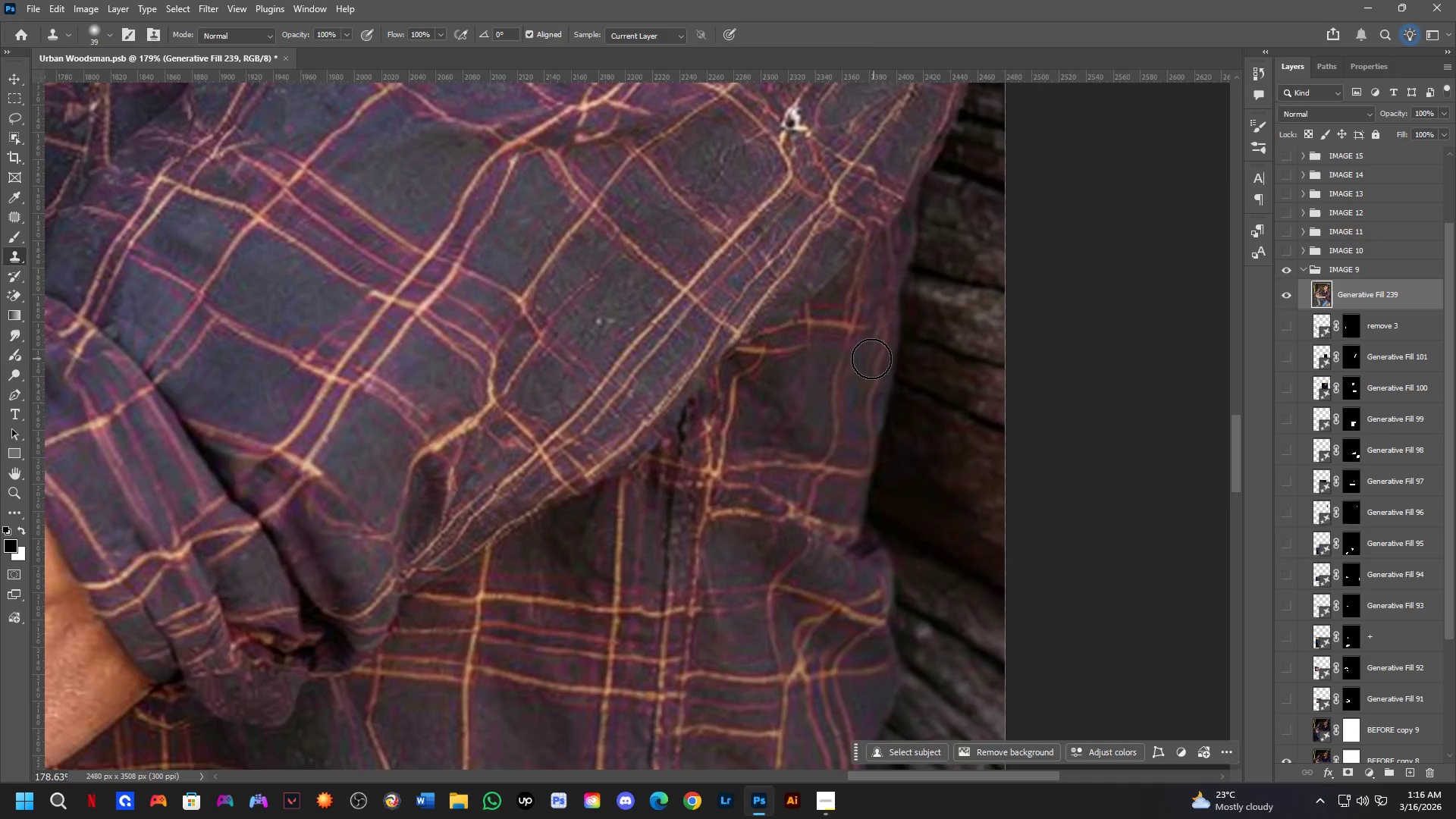 
hold_key(key=Space, duration=0.61)
 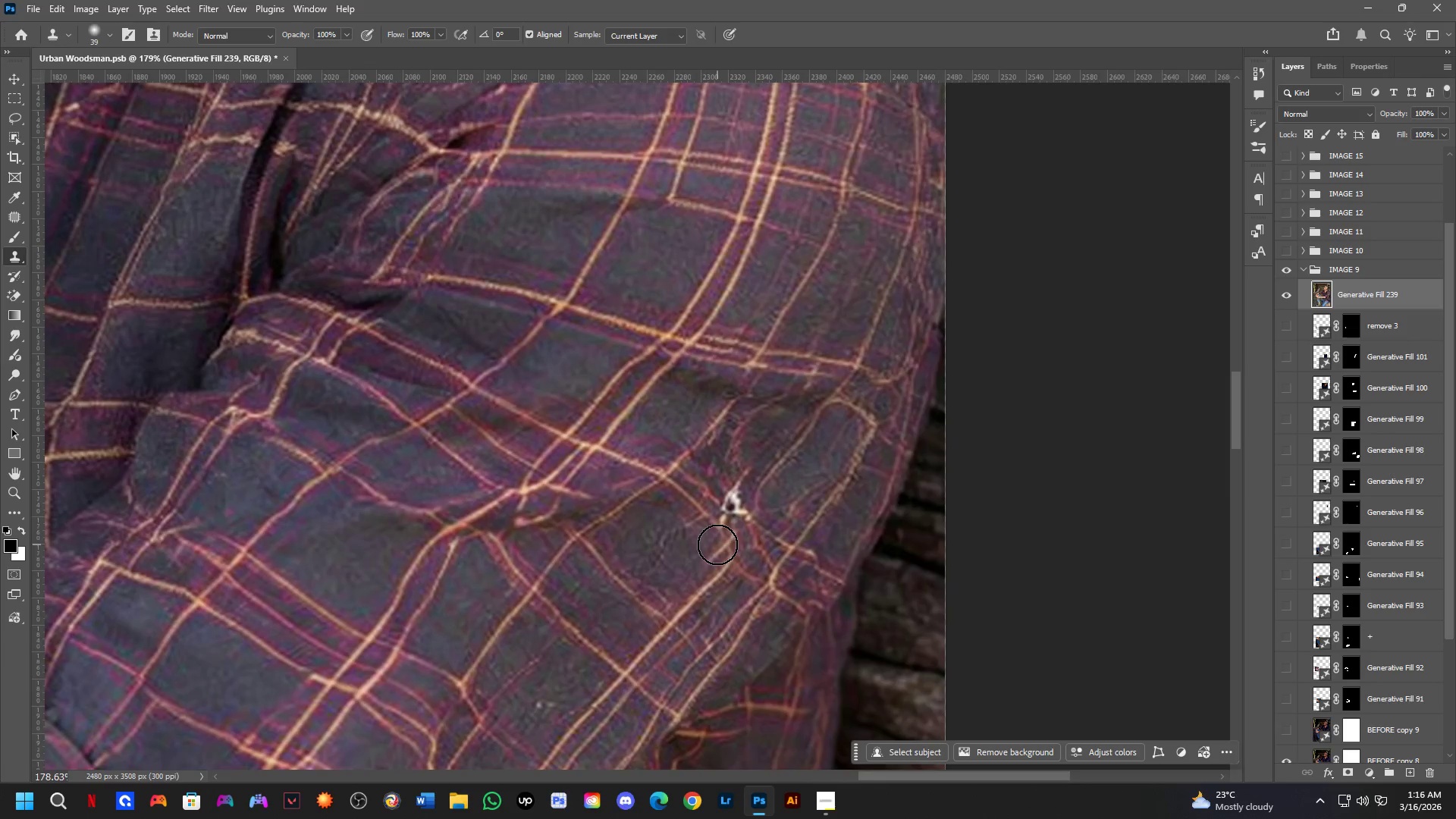 
left_click_drag(start_coordinate=[843, 318], to_coordinate=[761, 647])
 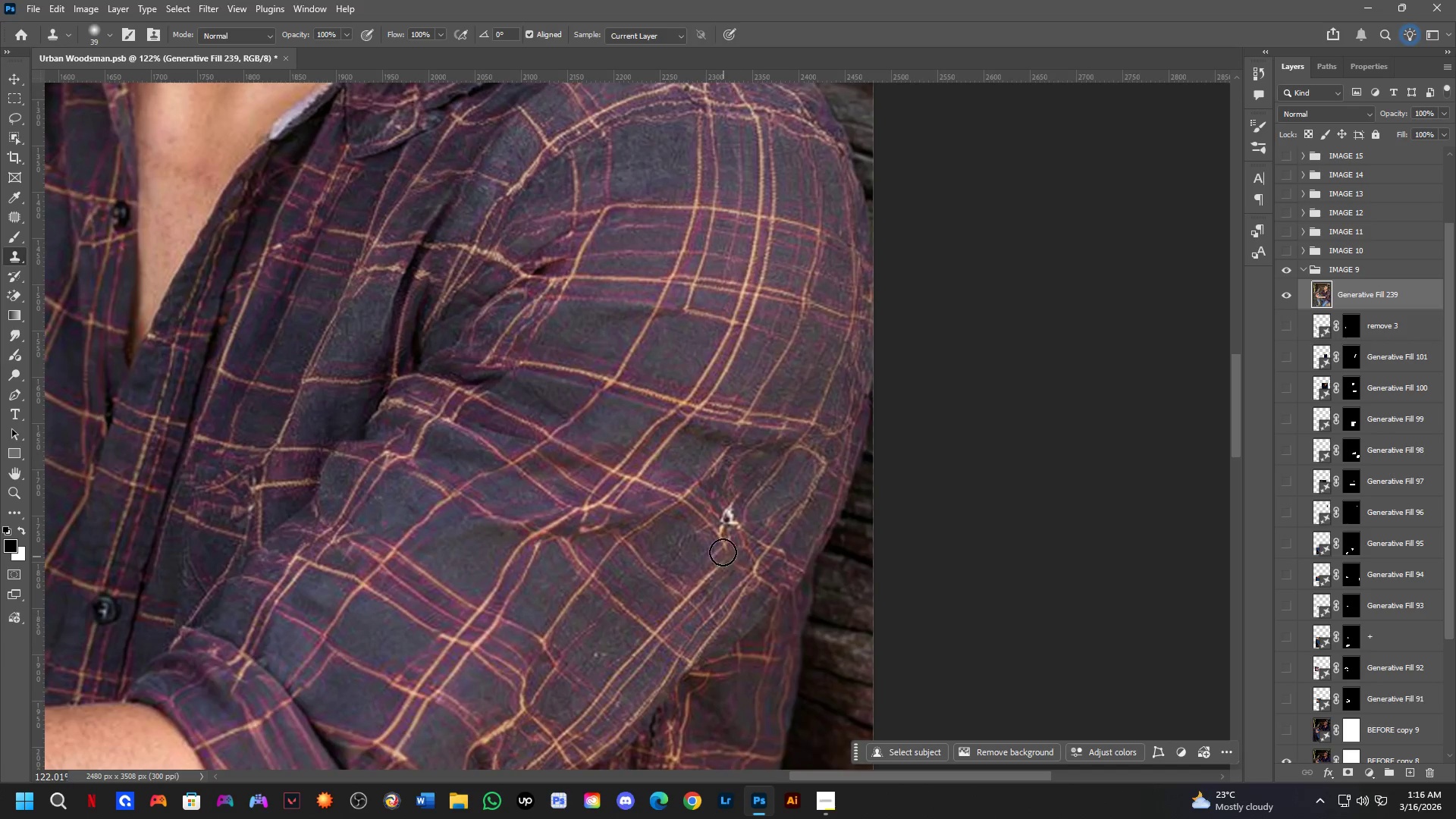 
scroll: coordinate [849, 335], scroll_direction: down, amount: 4.0
 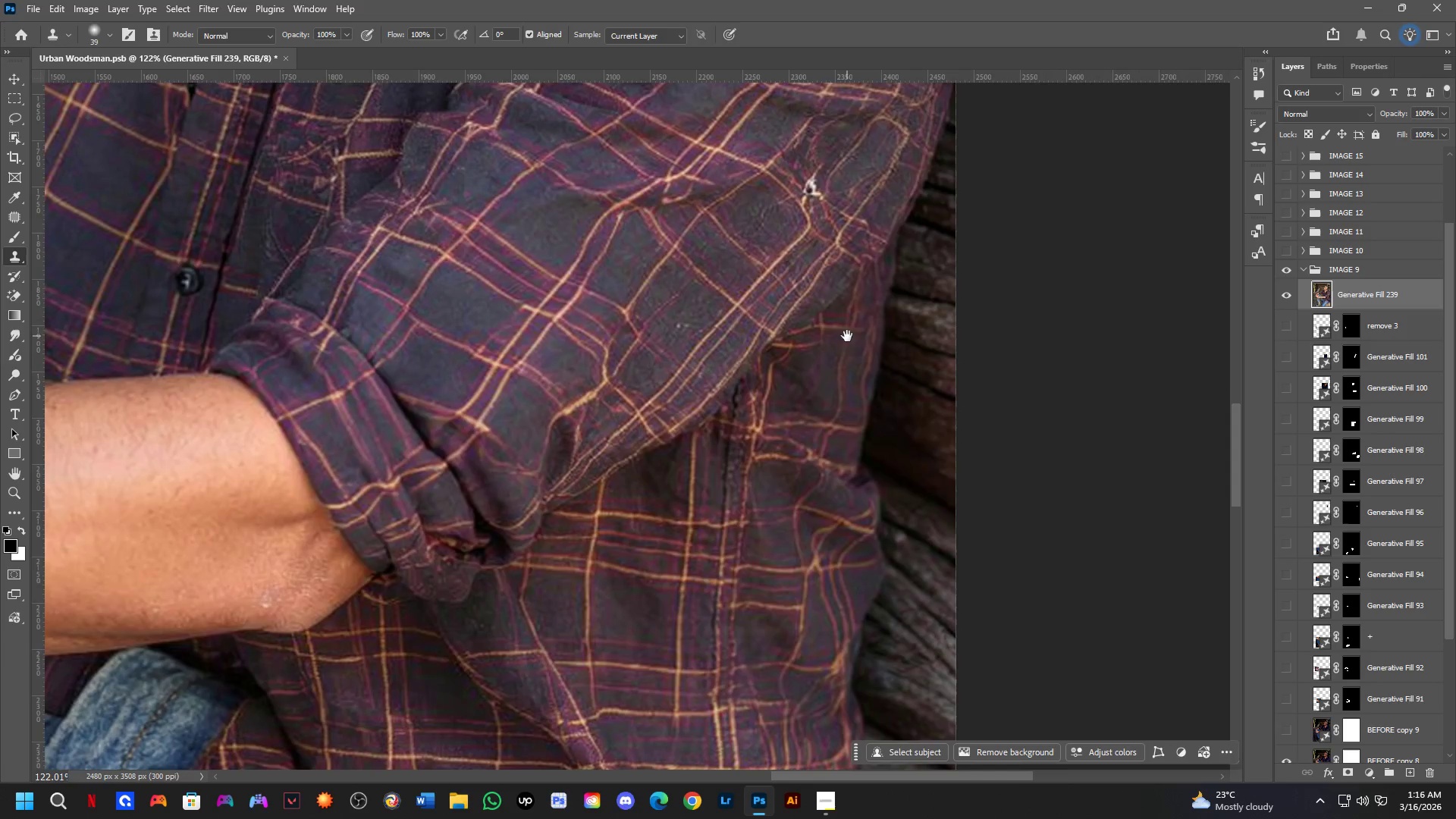 
hold_key(key=AltLeft, duration=0.58)
 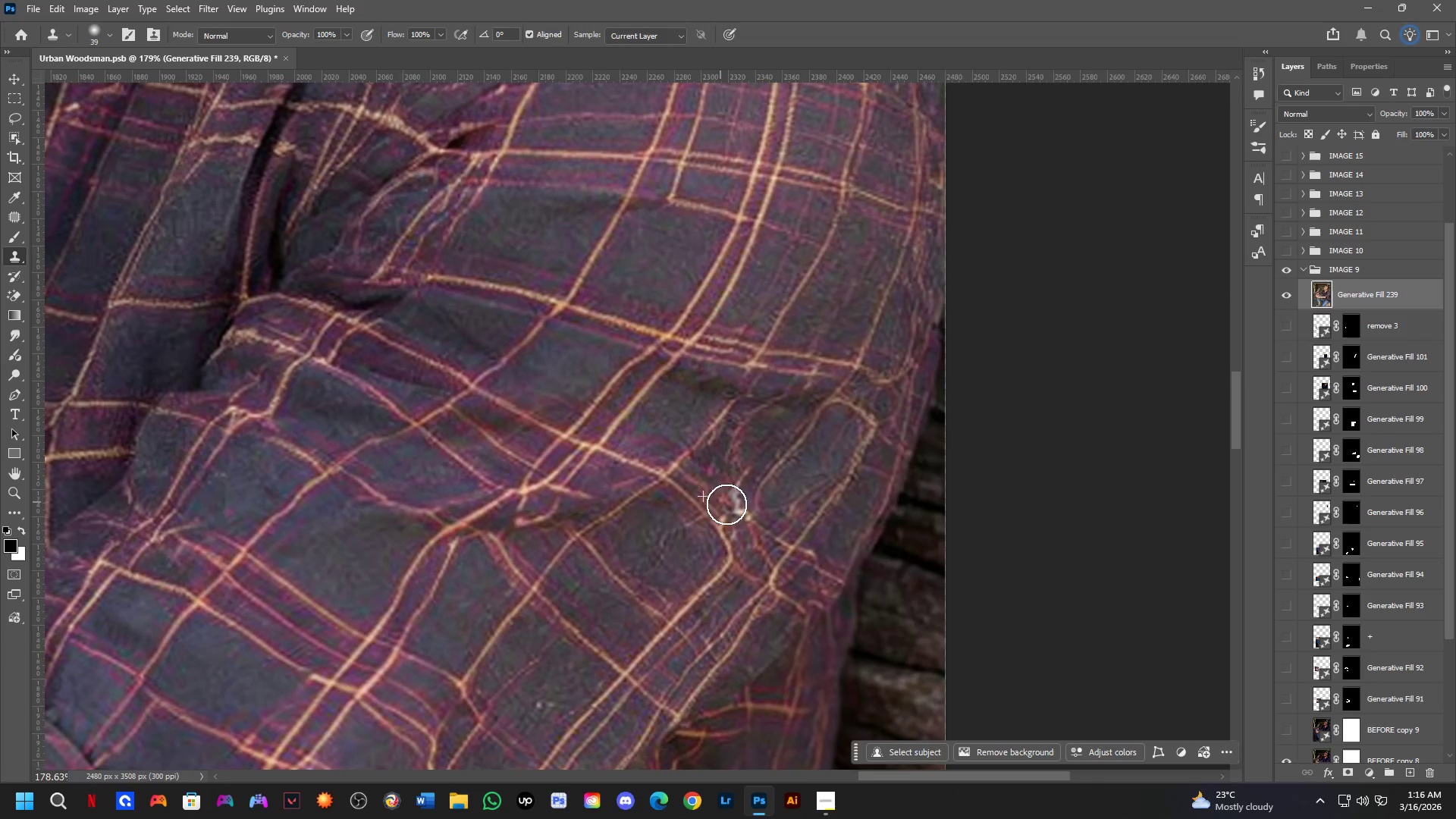 
scroll: coordinate [717, 545], scroll_direction: up, amount: 4.0
 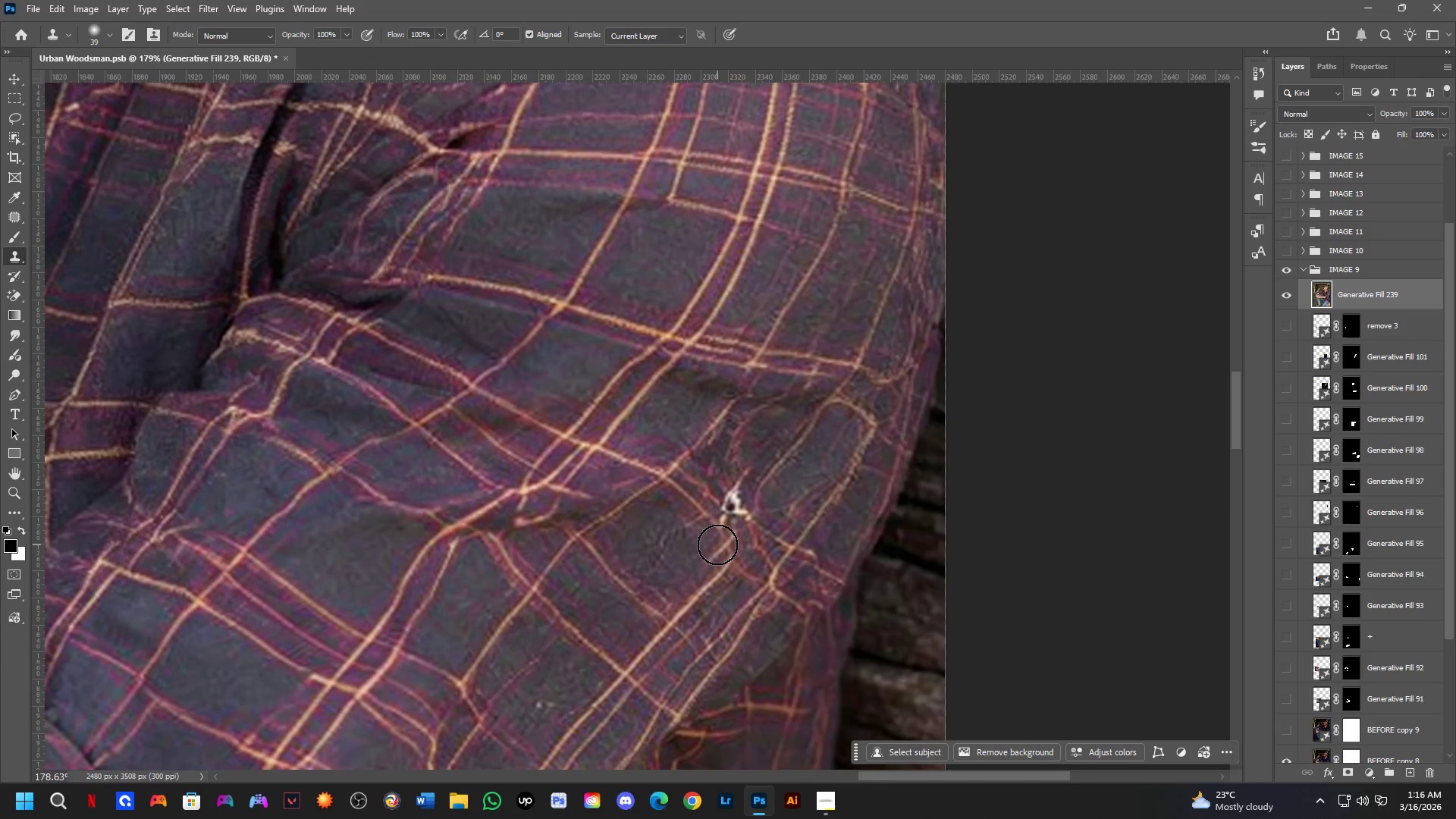 
left_click([704, 497])
 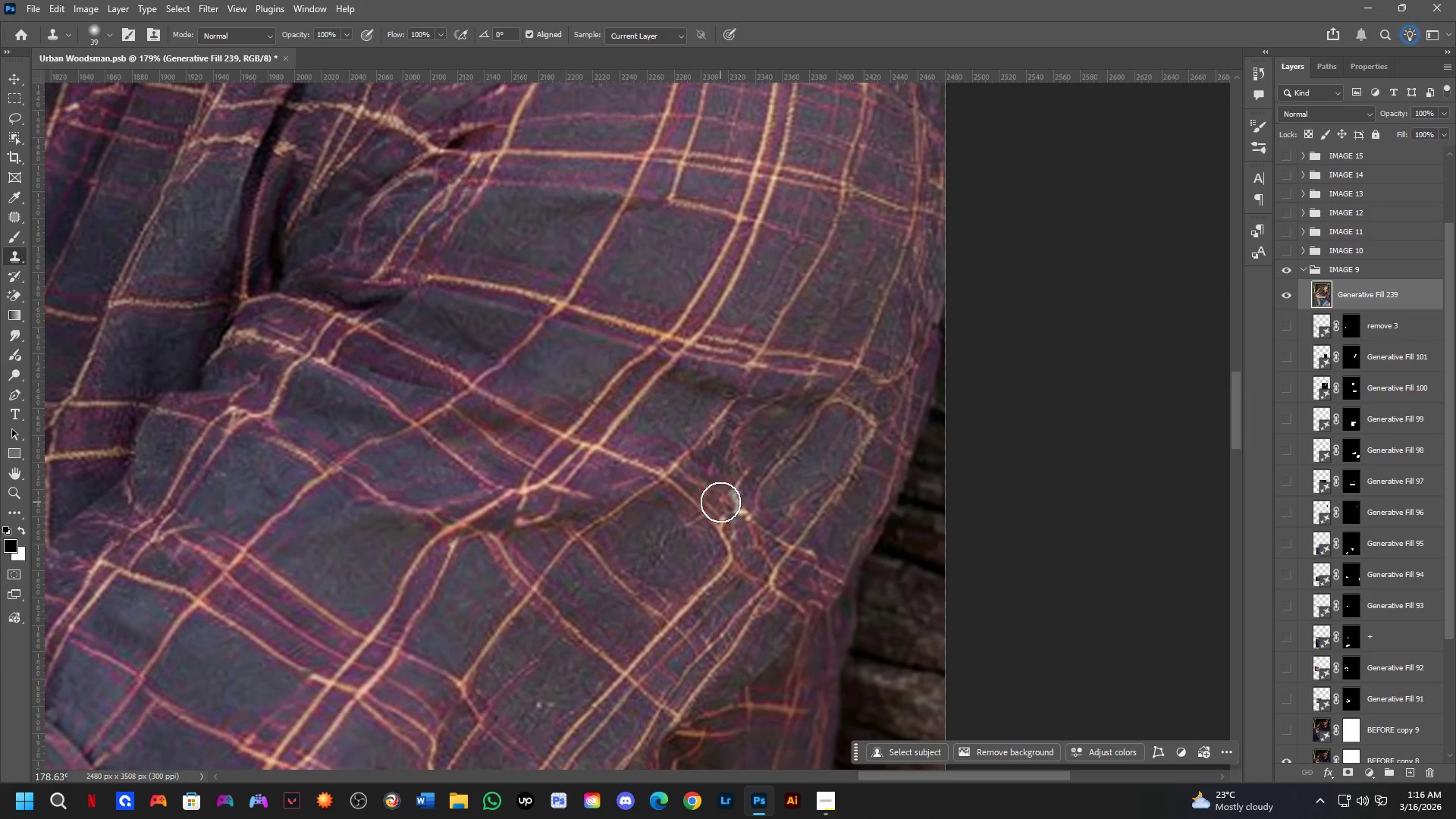 
left_click_drag(start_coordinate=[720, 502], to_coordinate=[726, 504])
 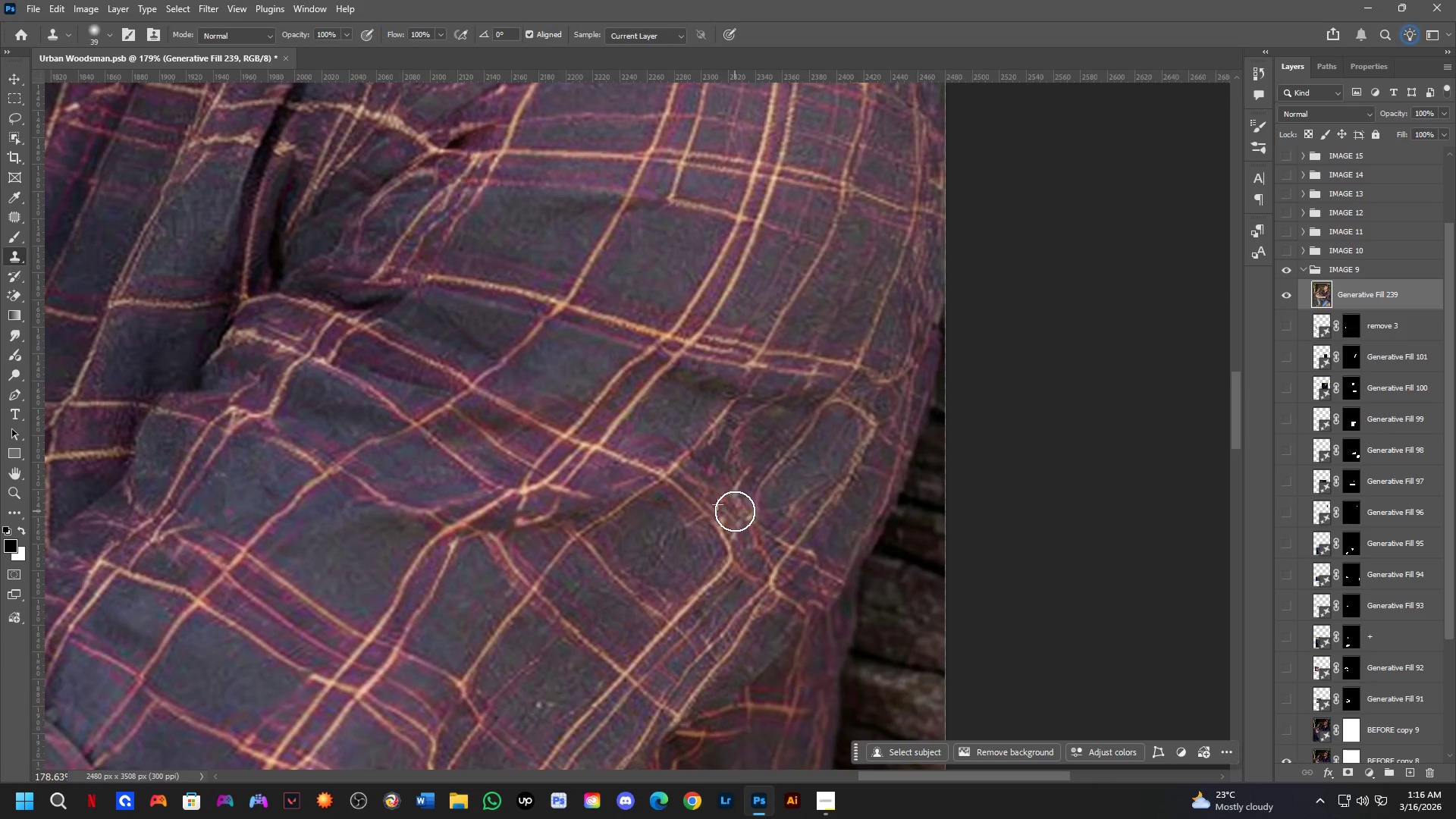 
left_click_drag(start_coordinate=[736, 511], to_coordinate=[739, 496])
 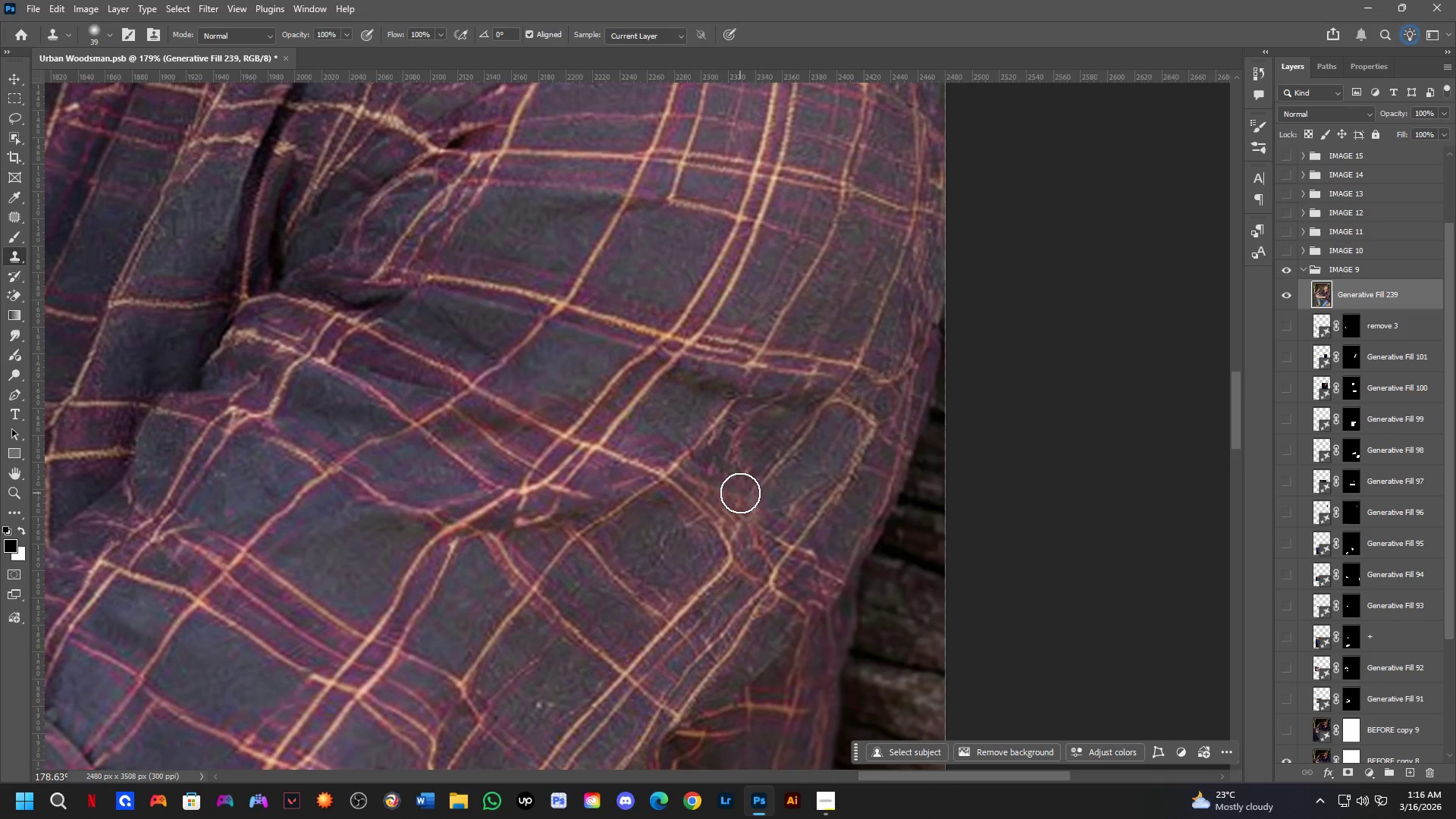 
left_click_drag(start_coordinate=[740, 493], to_coordinate=[738, 516])
 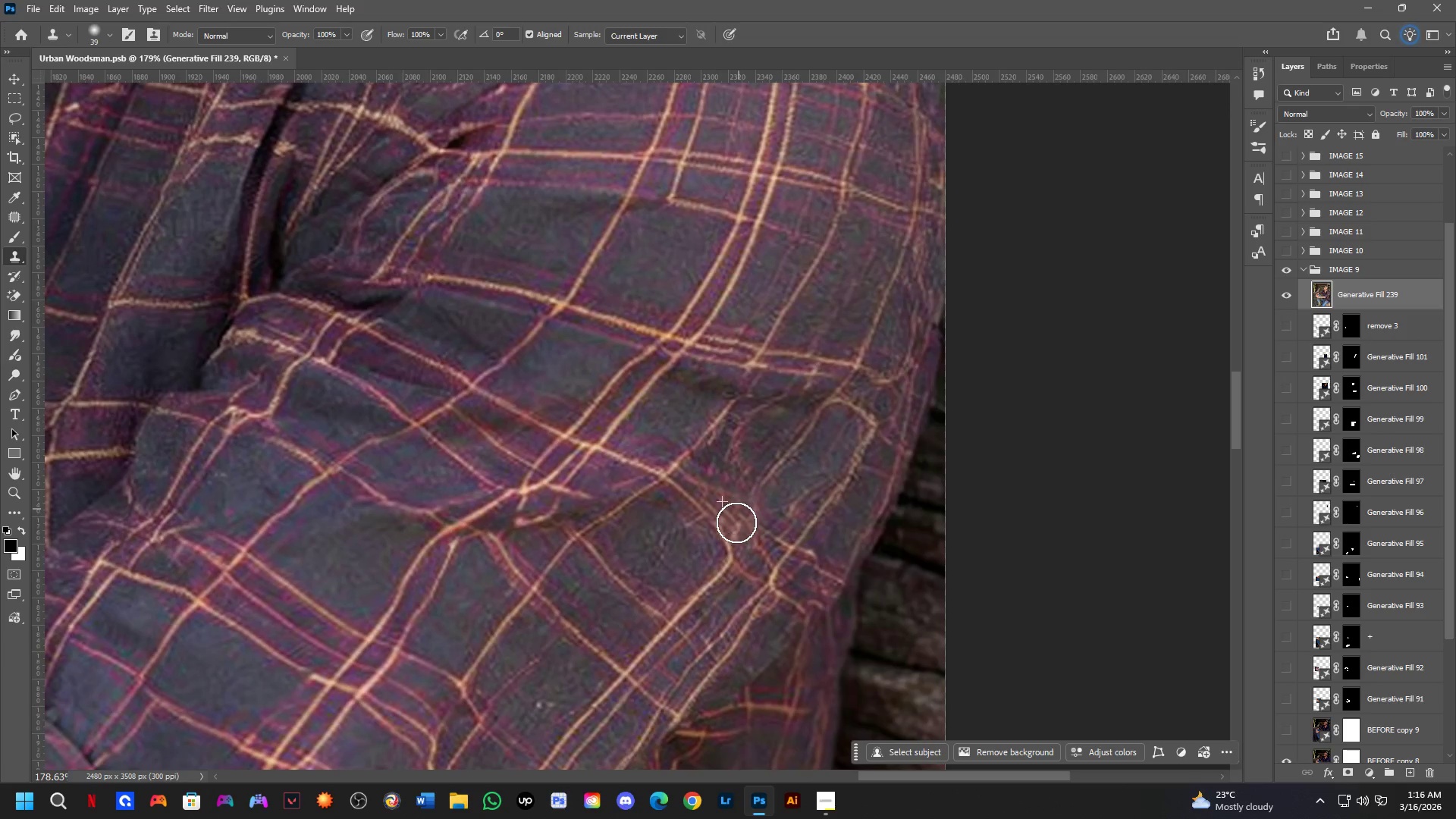 
left_click_drag(start_coordinate=[734, 528], to_coordinate=[733, 536])
 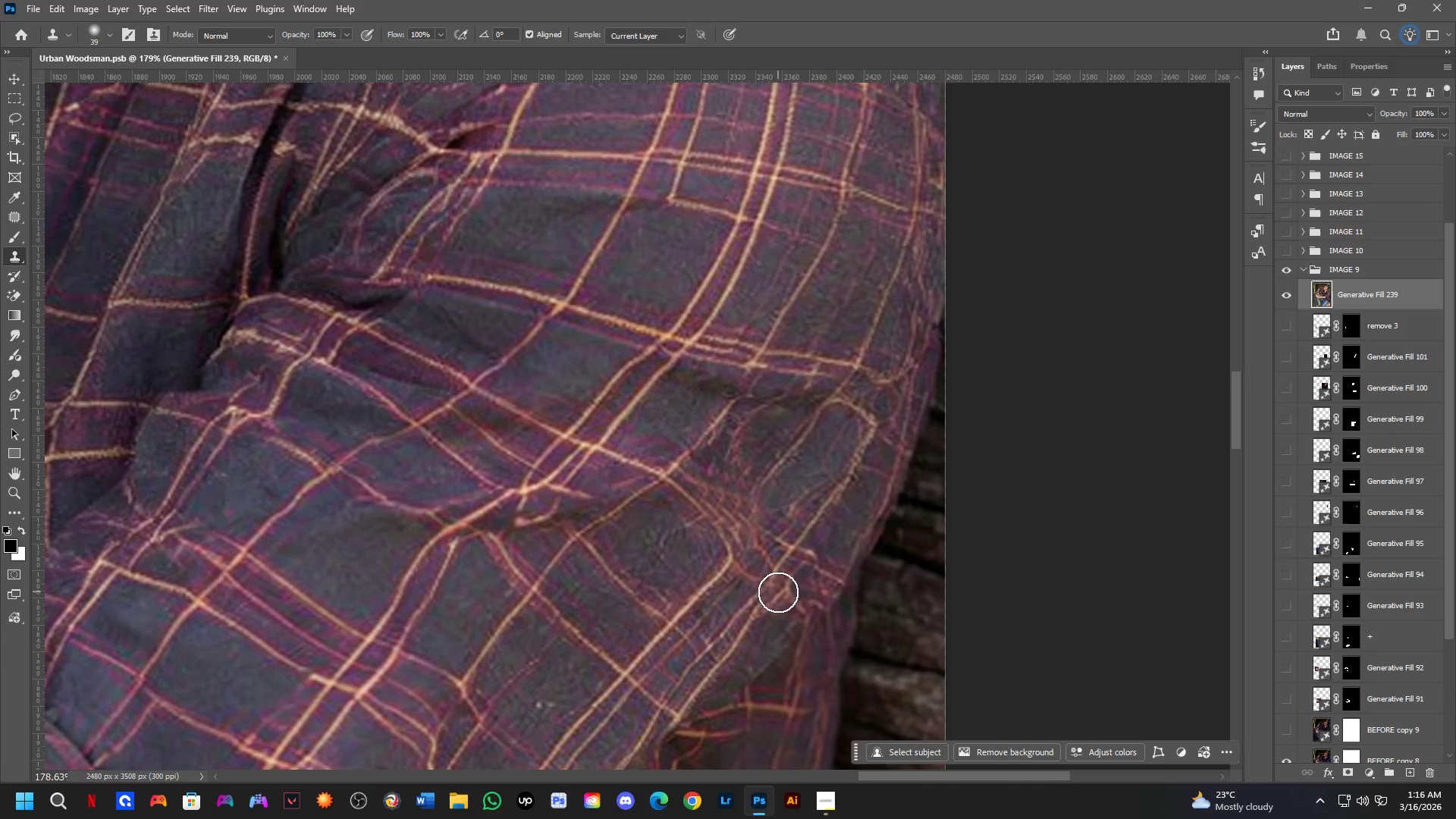 
hold_key(key=Space, duration=1.27)
 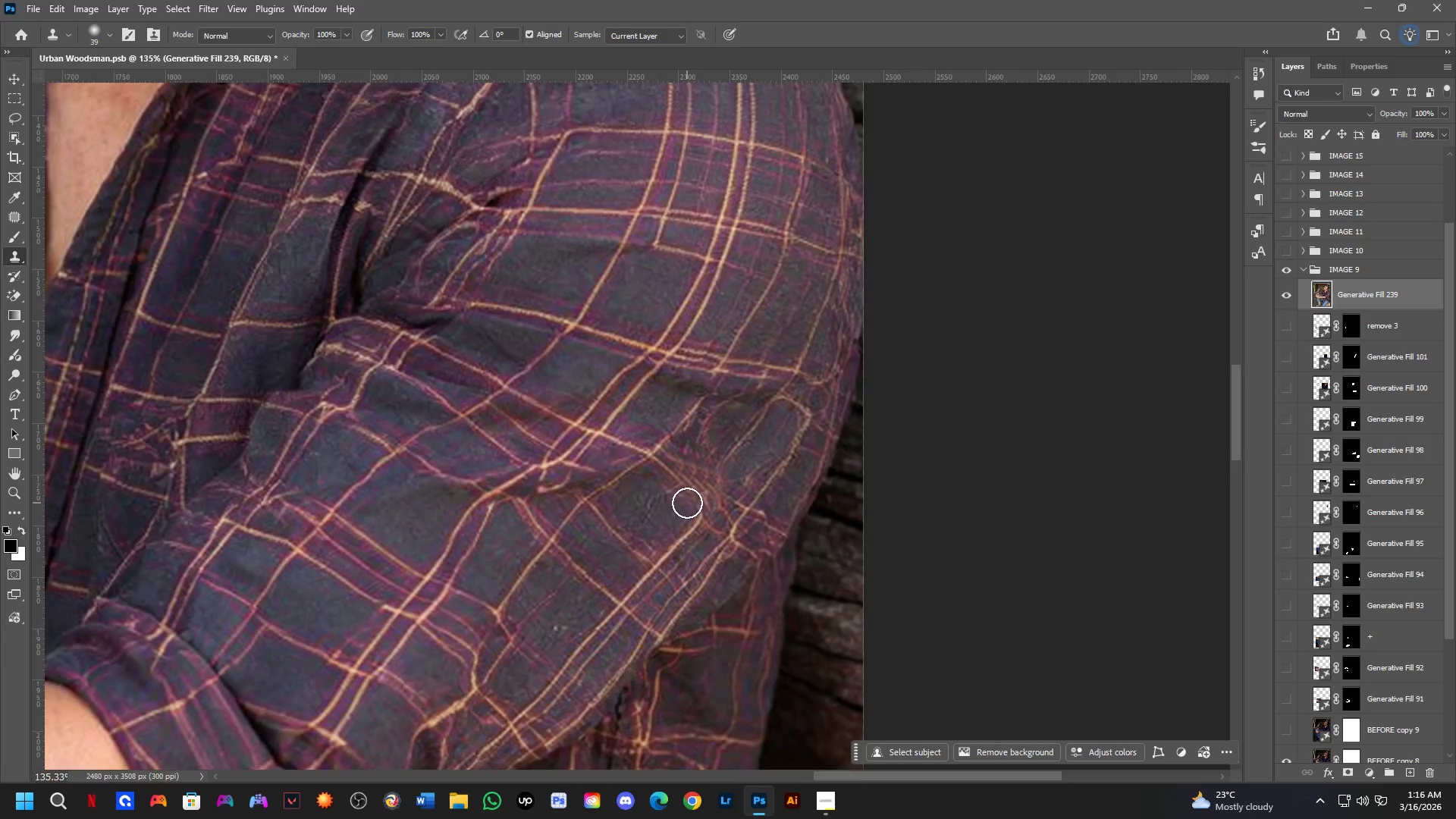 
left_click_drag(start_coordinate=[764, 642], to_coordinate=[719, 586])
 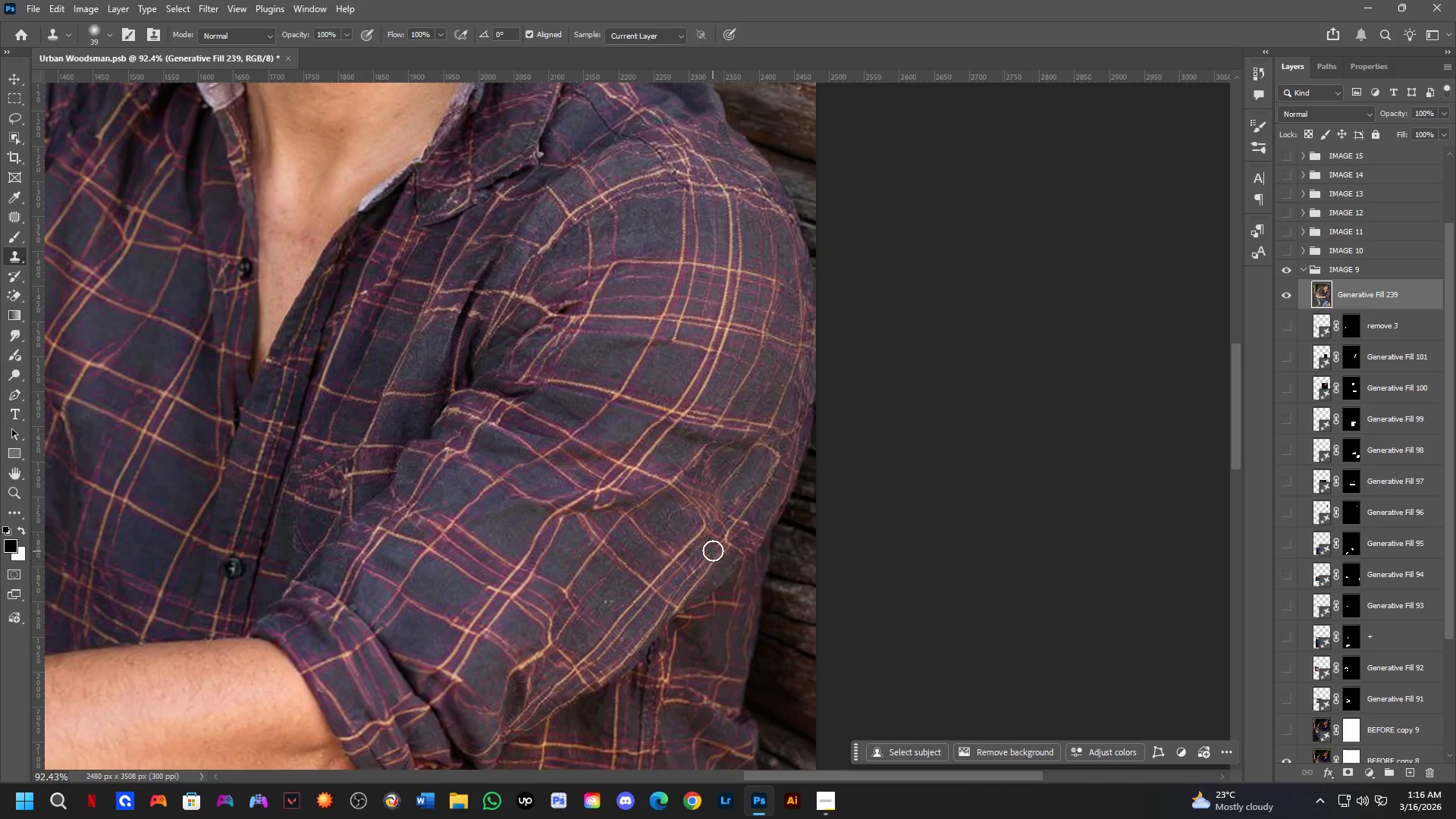 
scroll: coordinate [764, 623], scroll_direction: down, amount: 7.0
 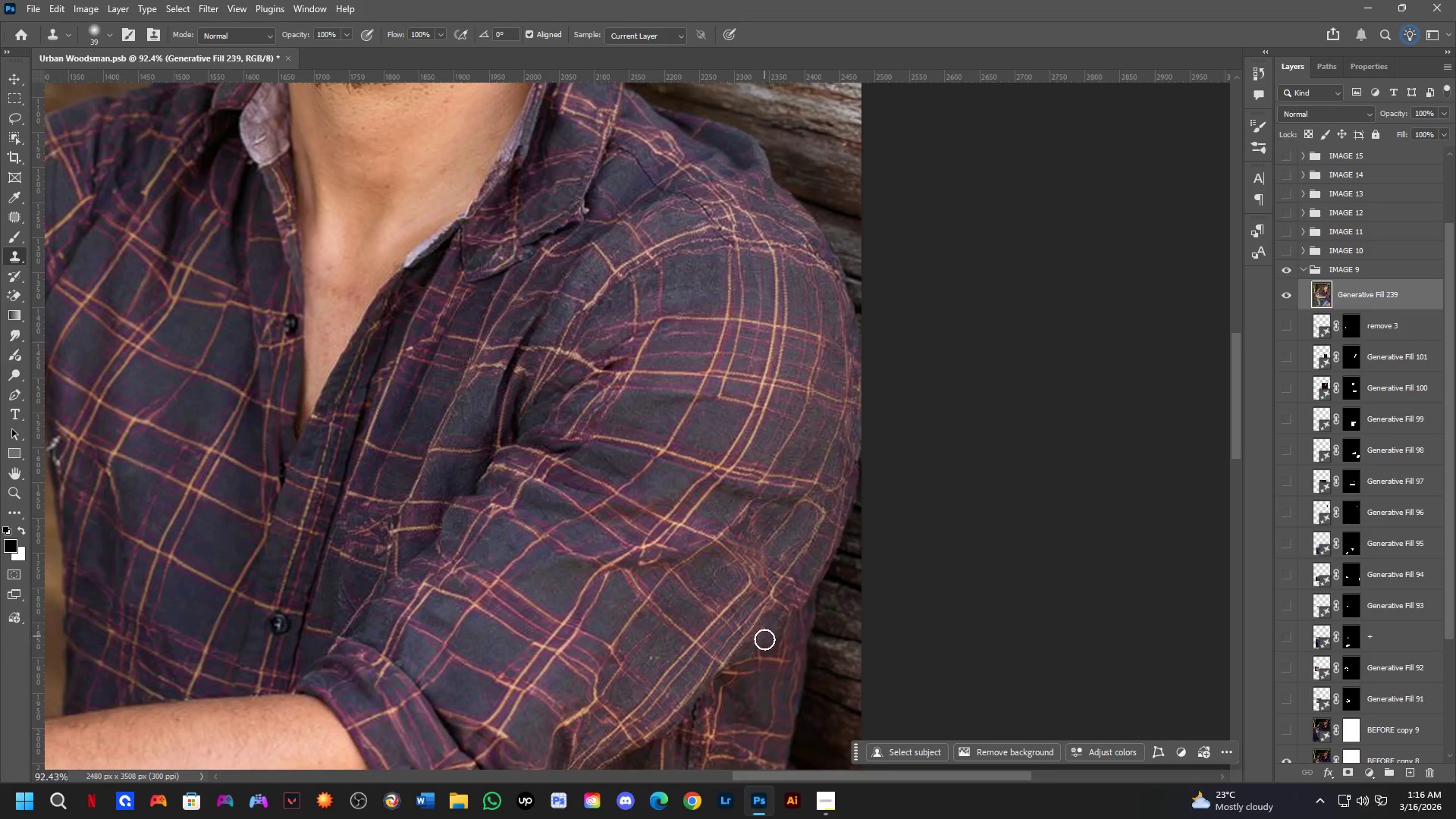 
hold_key(key=AltLeft, duration=0.44)
left_click([707, 428])
 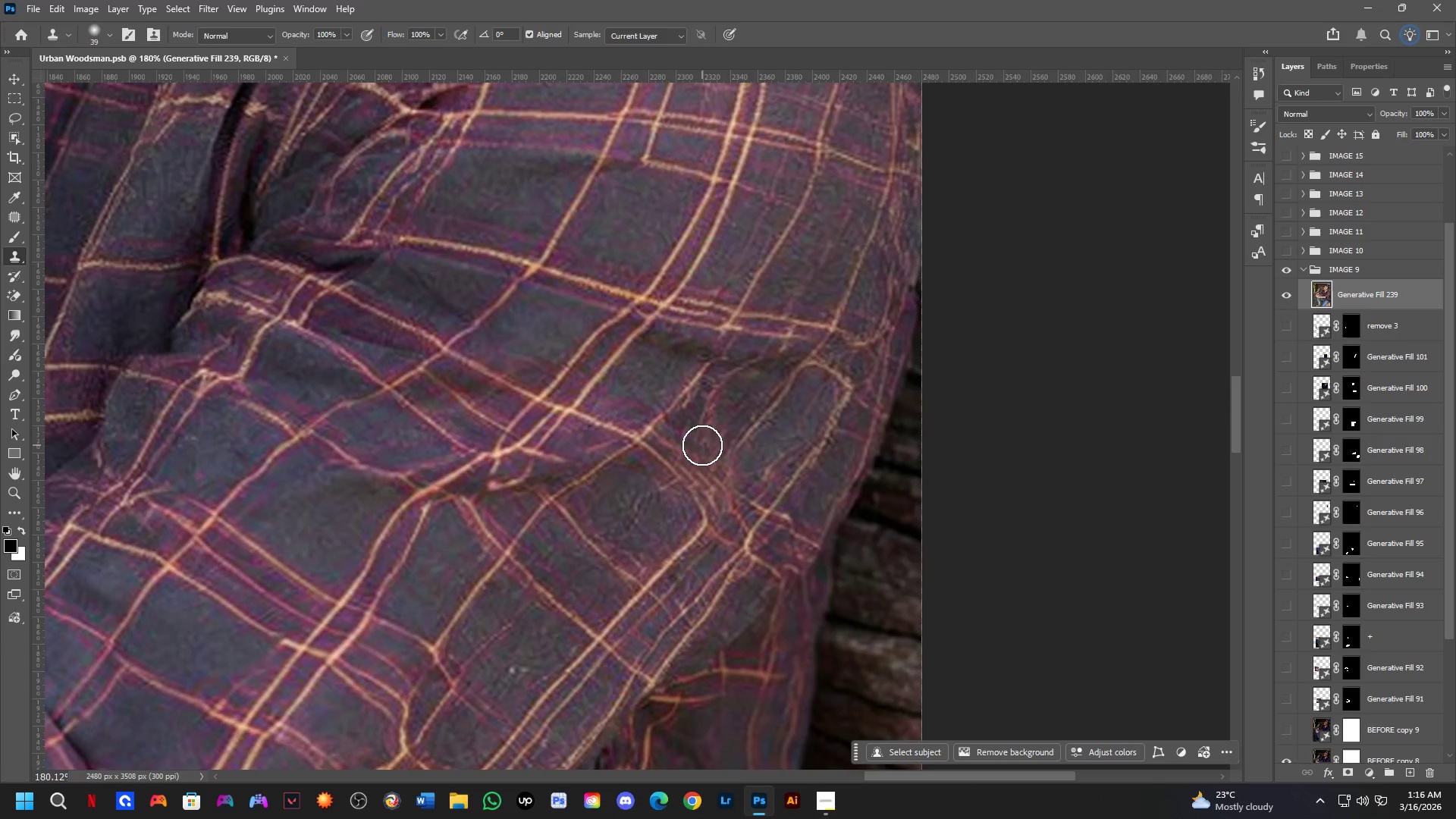 
scroll: coordinate [688, 494], scroll_direction: up, amount: 7.0
 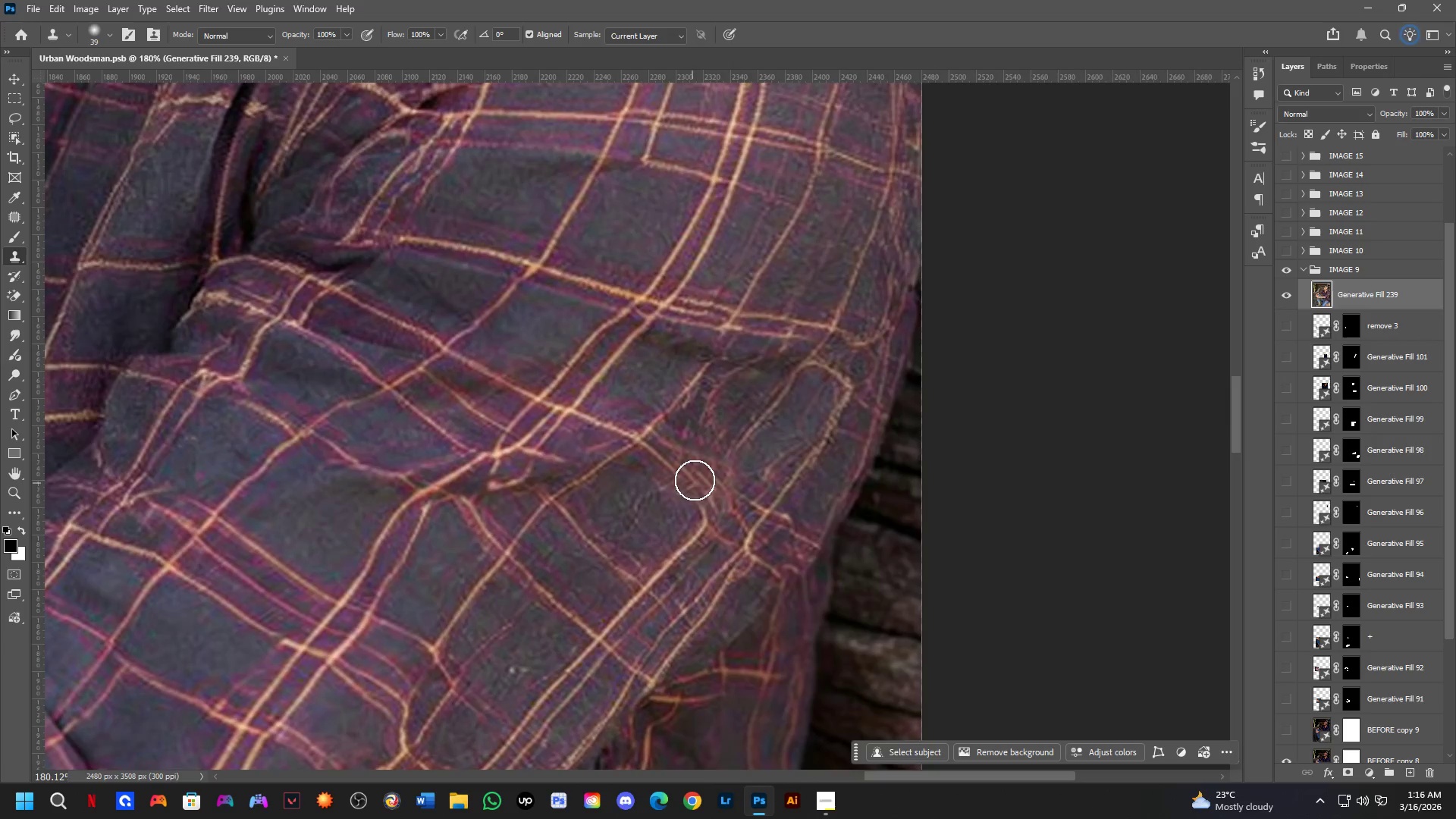 
left_click_drag(start_coordinate=[698, 455], to_coordinate=[716, 479])
 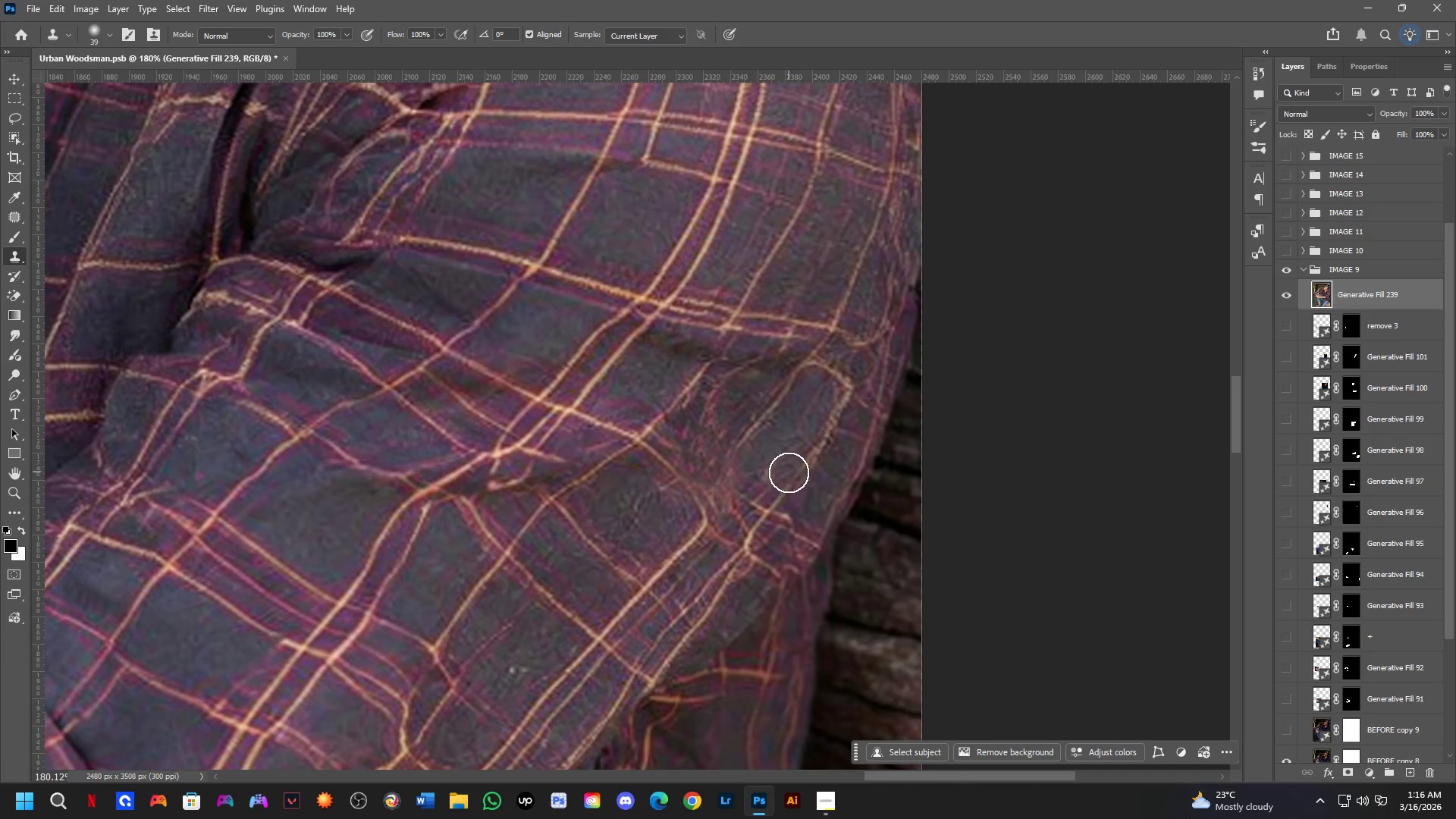 
hold_key(key=Space, duration=0.67)
 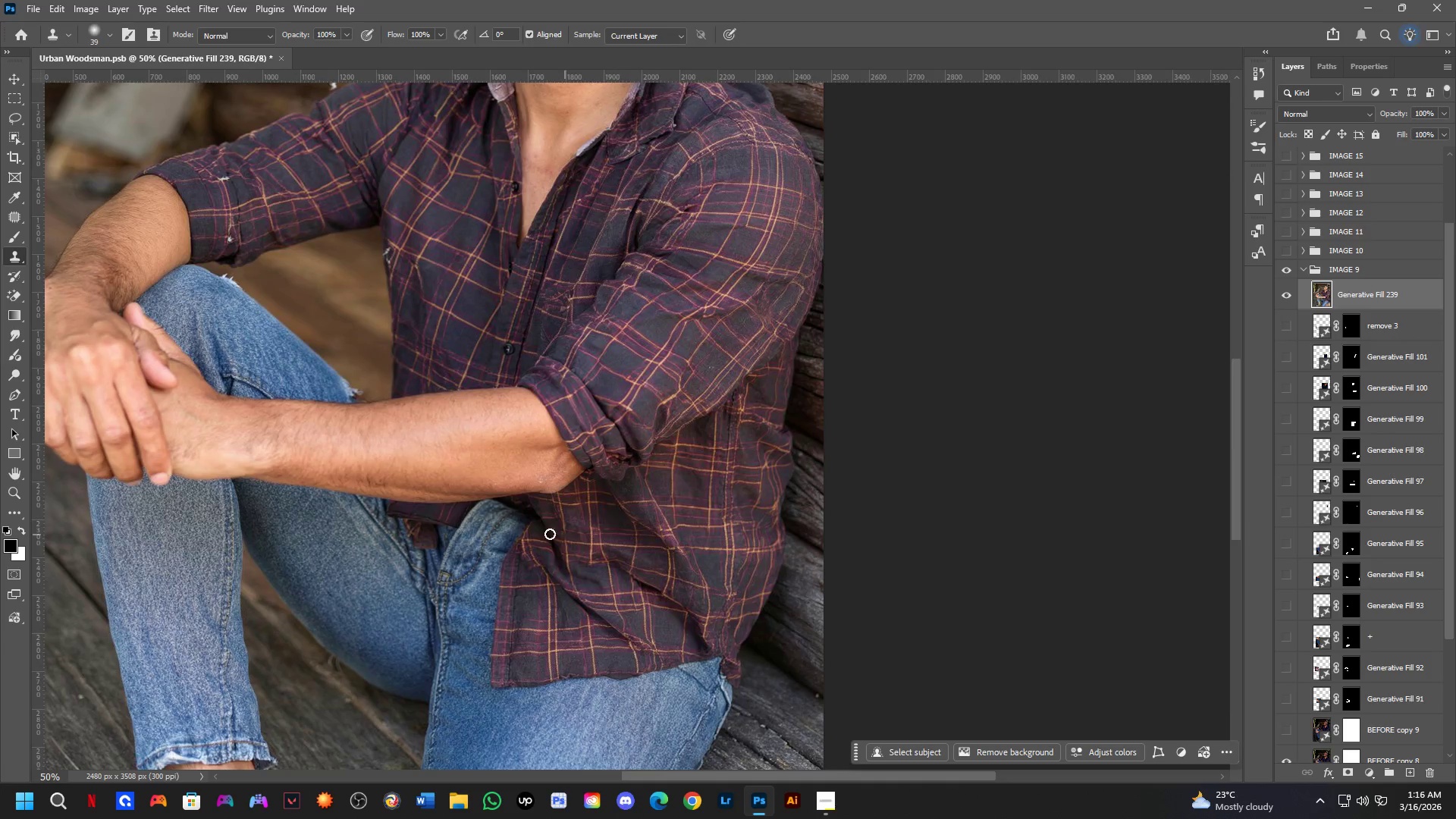 
left_click_drag(start_coordinate=[651, 583], to_coordinate=[765, 321])
 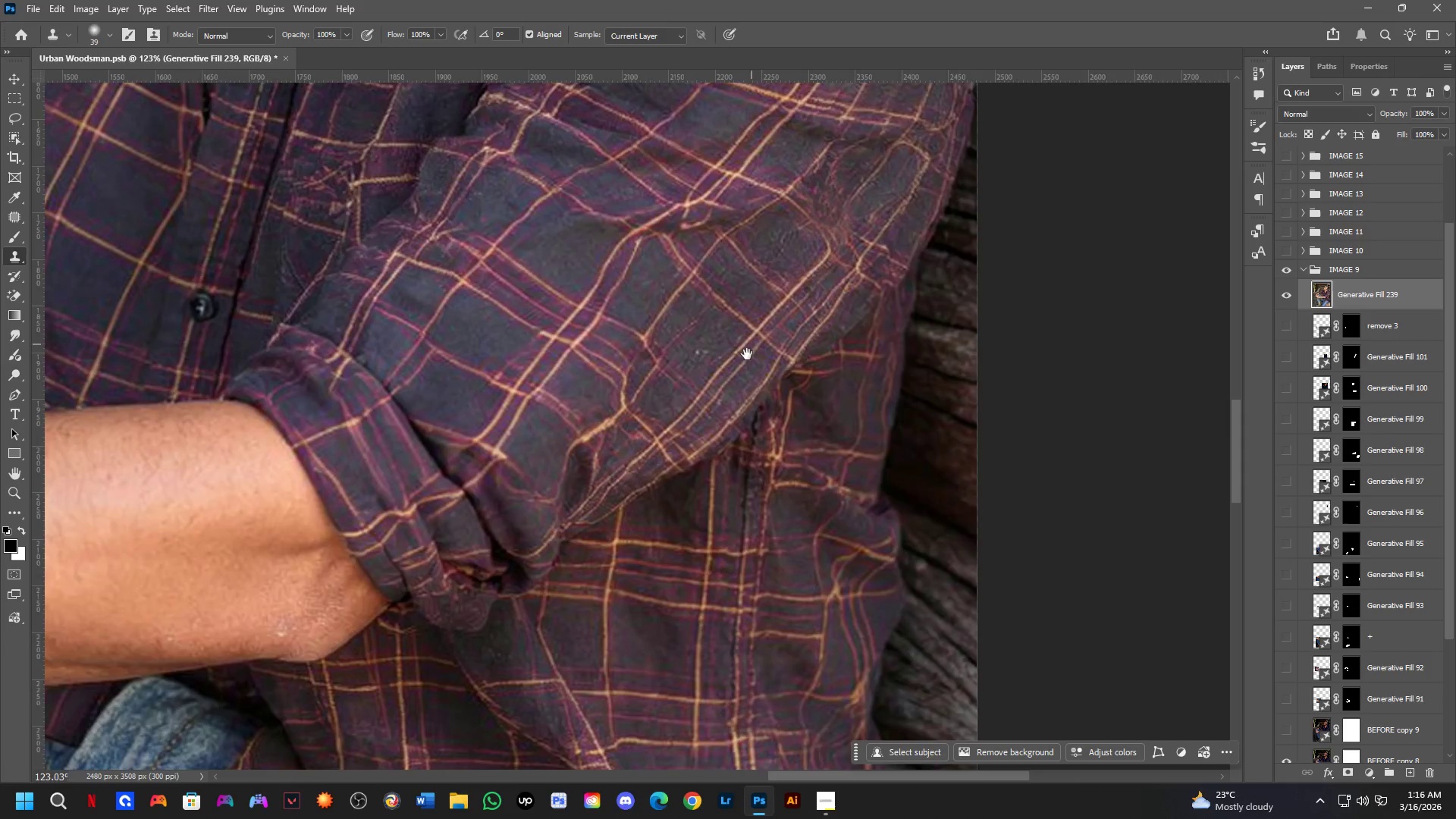 
scroll: coordinate [726, 497], scroll_direction: down, amount: 4.0
 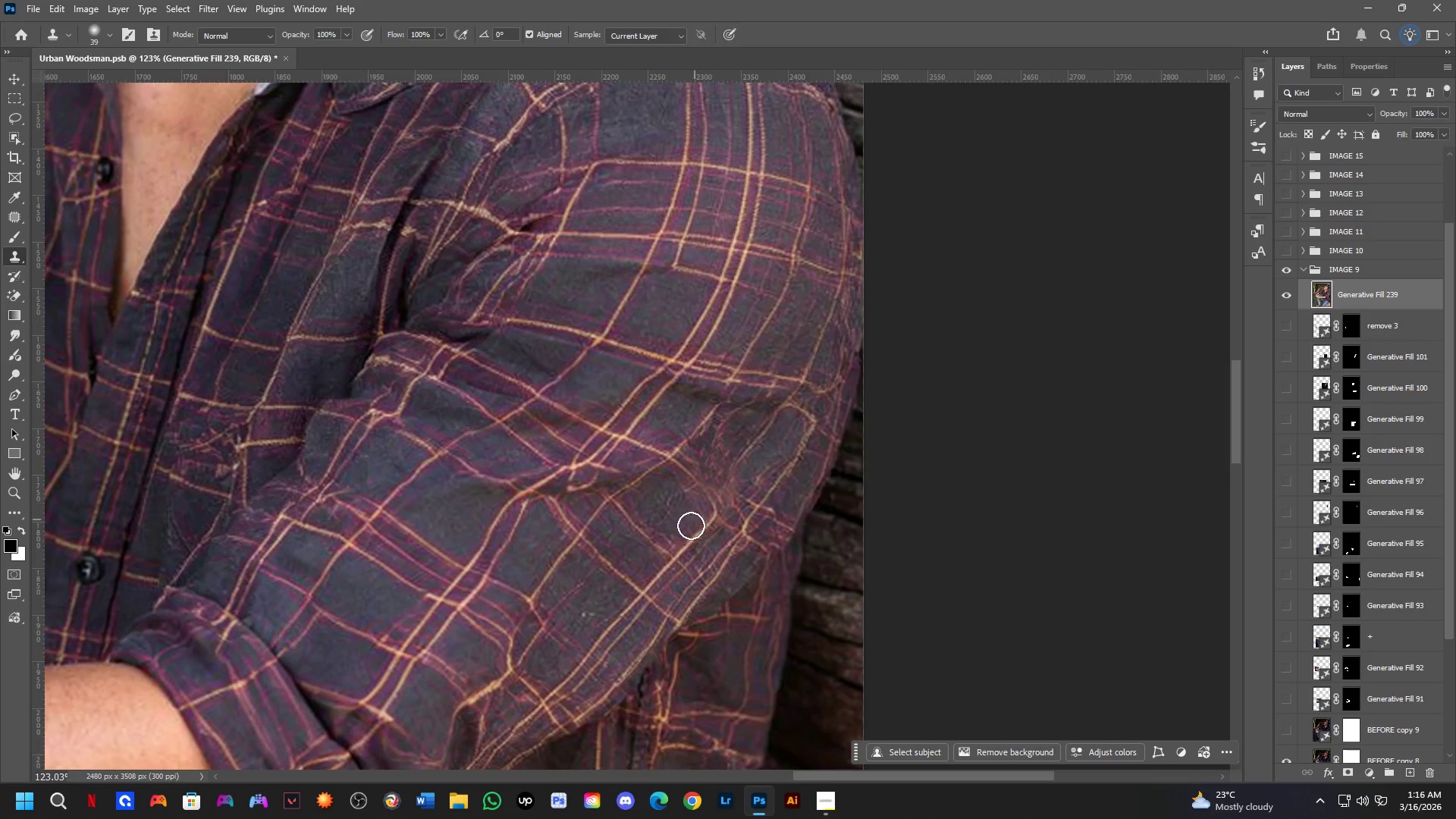 
key(Shift+ShiftLeft)
 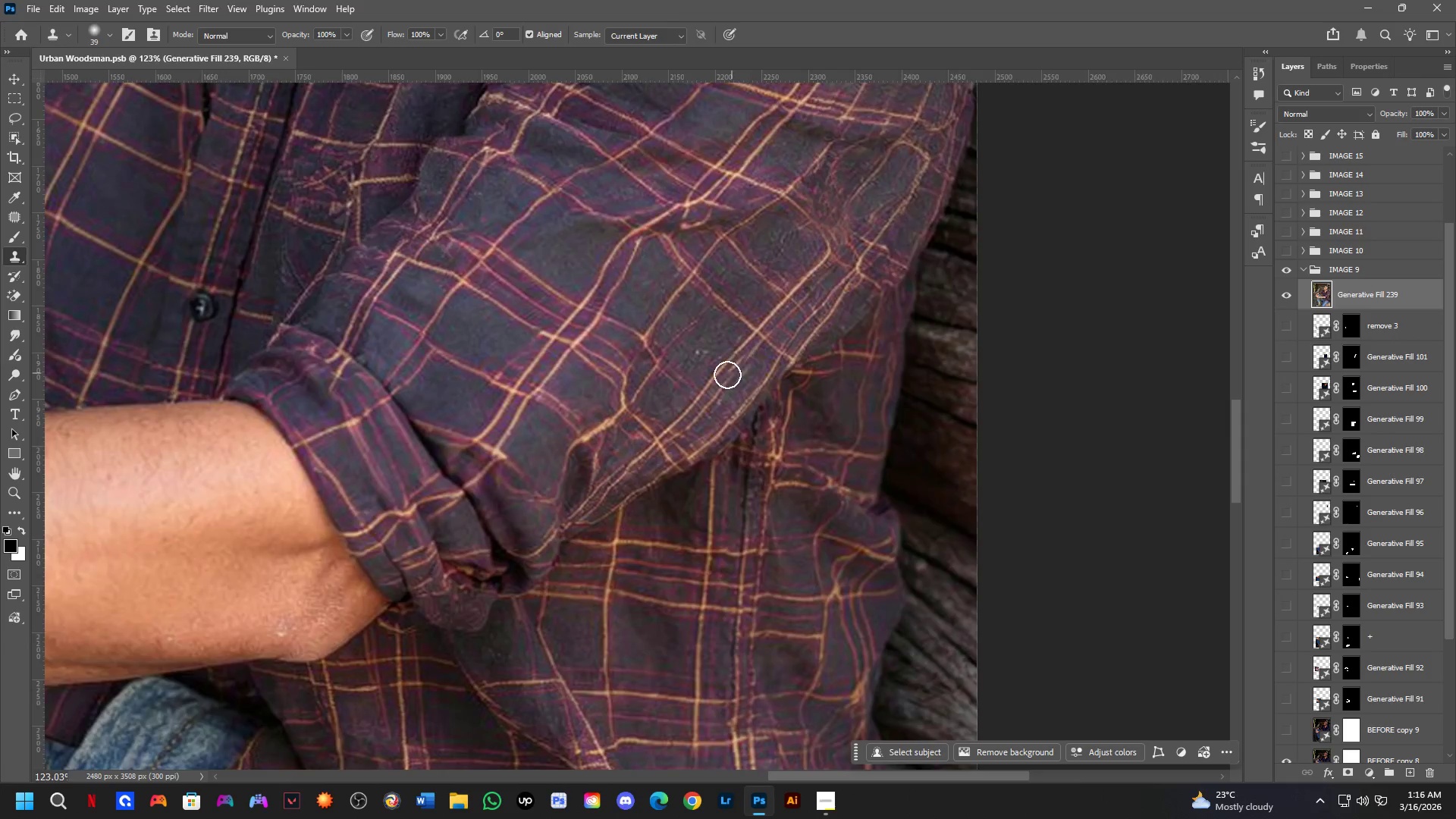 
key(Shift+ShiftLeft)
 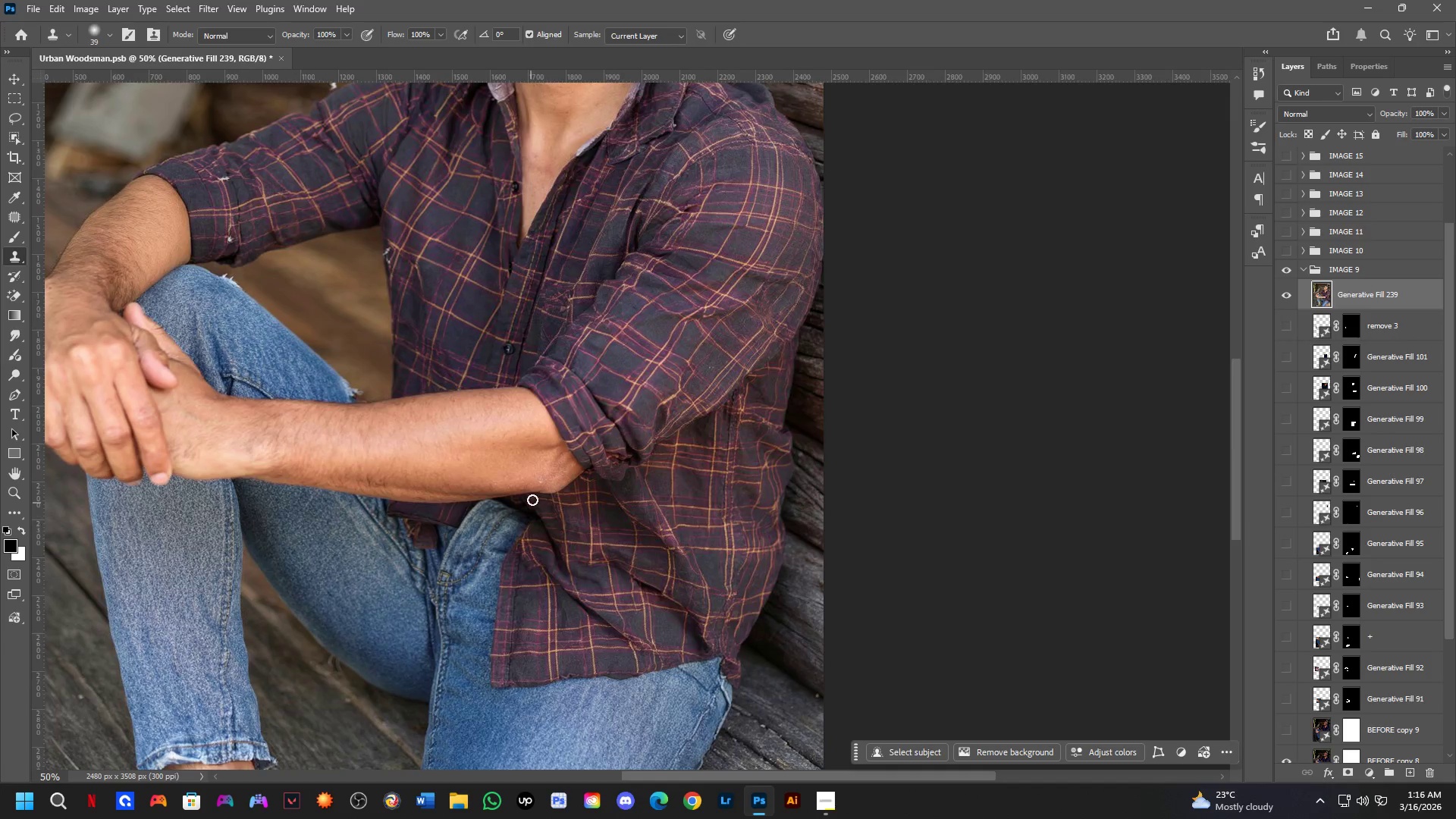 
scroll: coordinate [719, 378], scroll_direction: down, amount: 3.0
 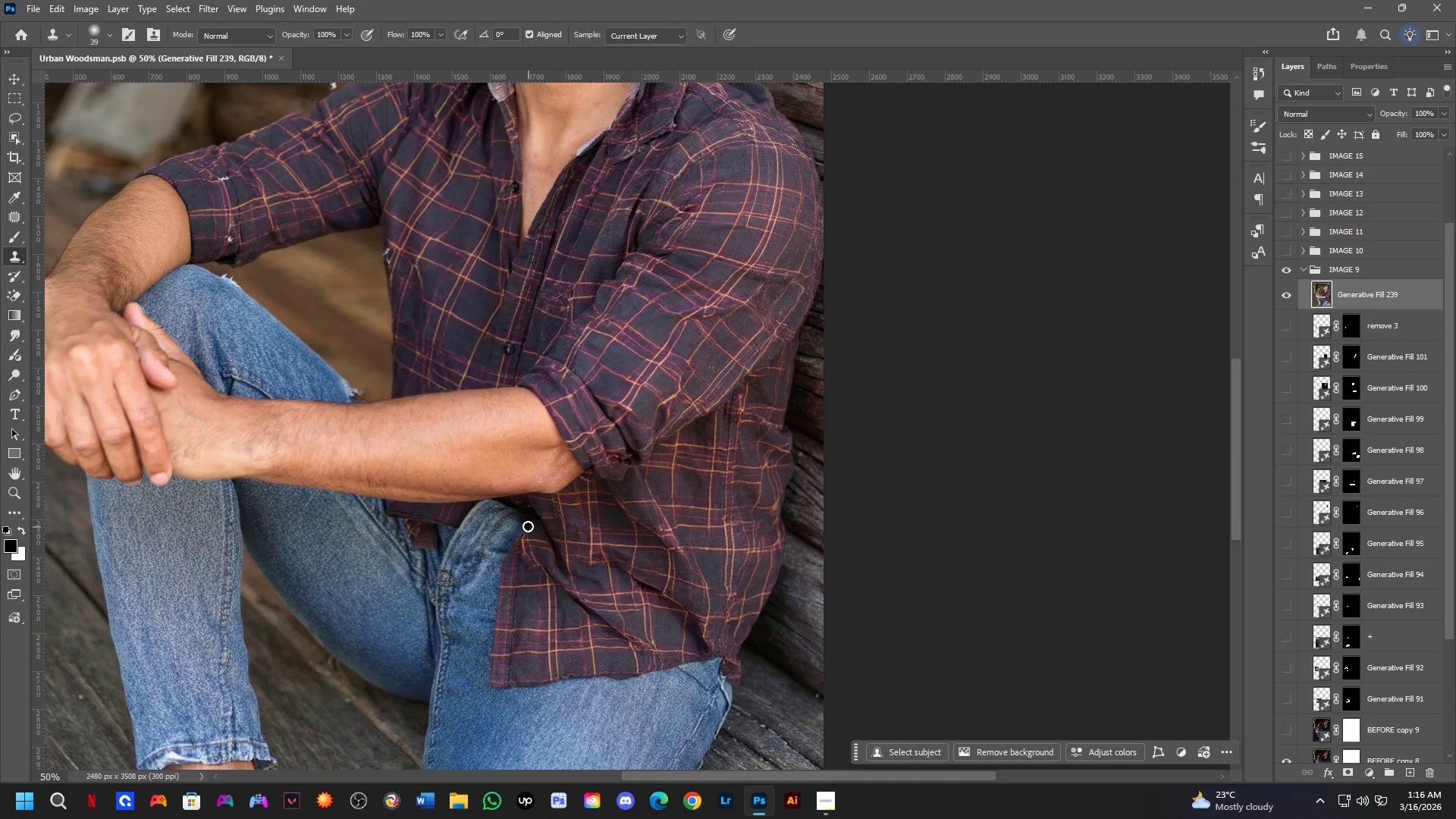 
hold_key(key=AltLeft, duration=0.45)
 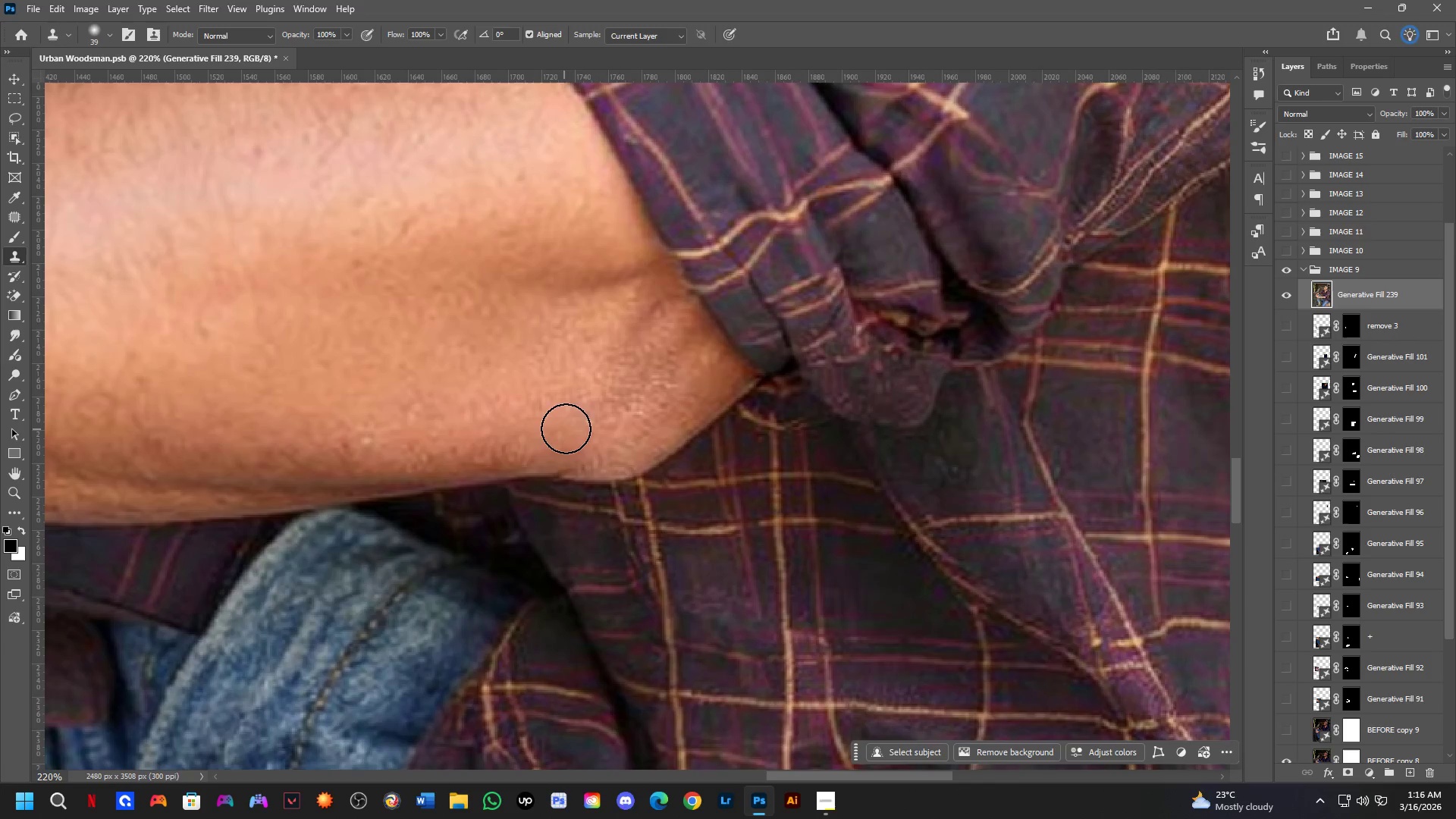 
scroll: coordinate [534, 497], scroll_direction: up, amount: 4.0
 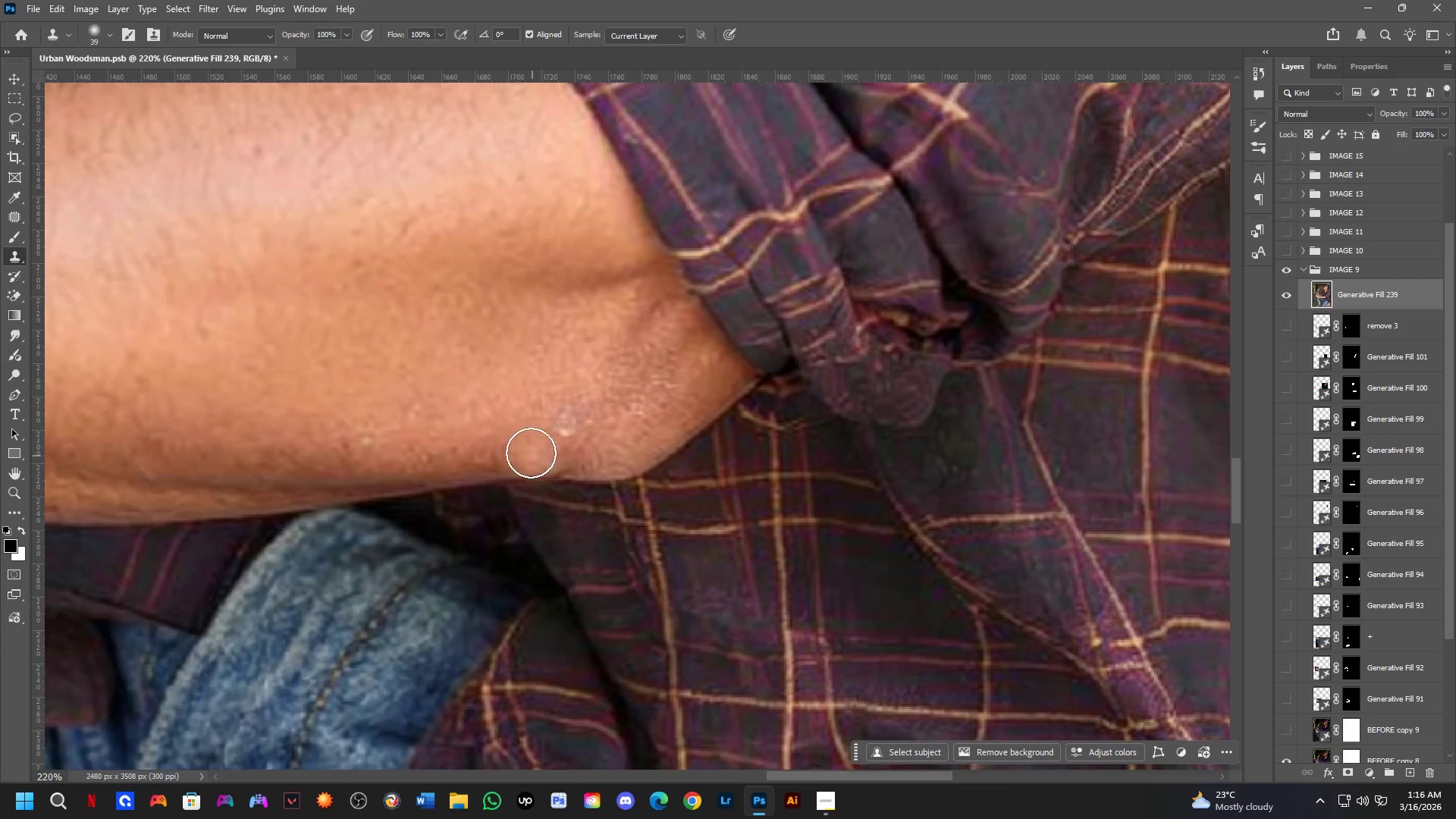 
left_click([570, 428])
 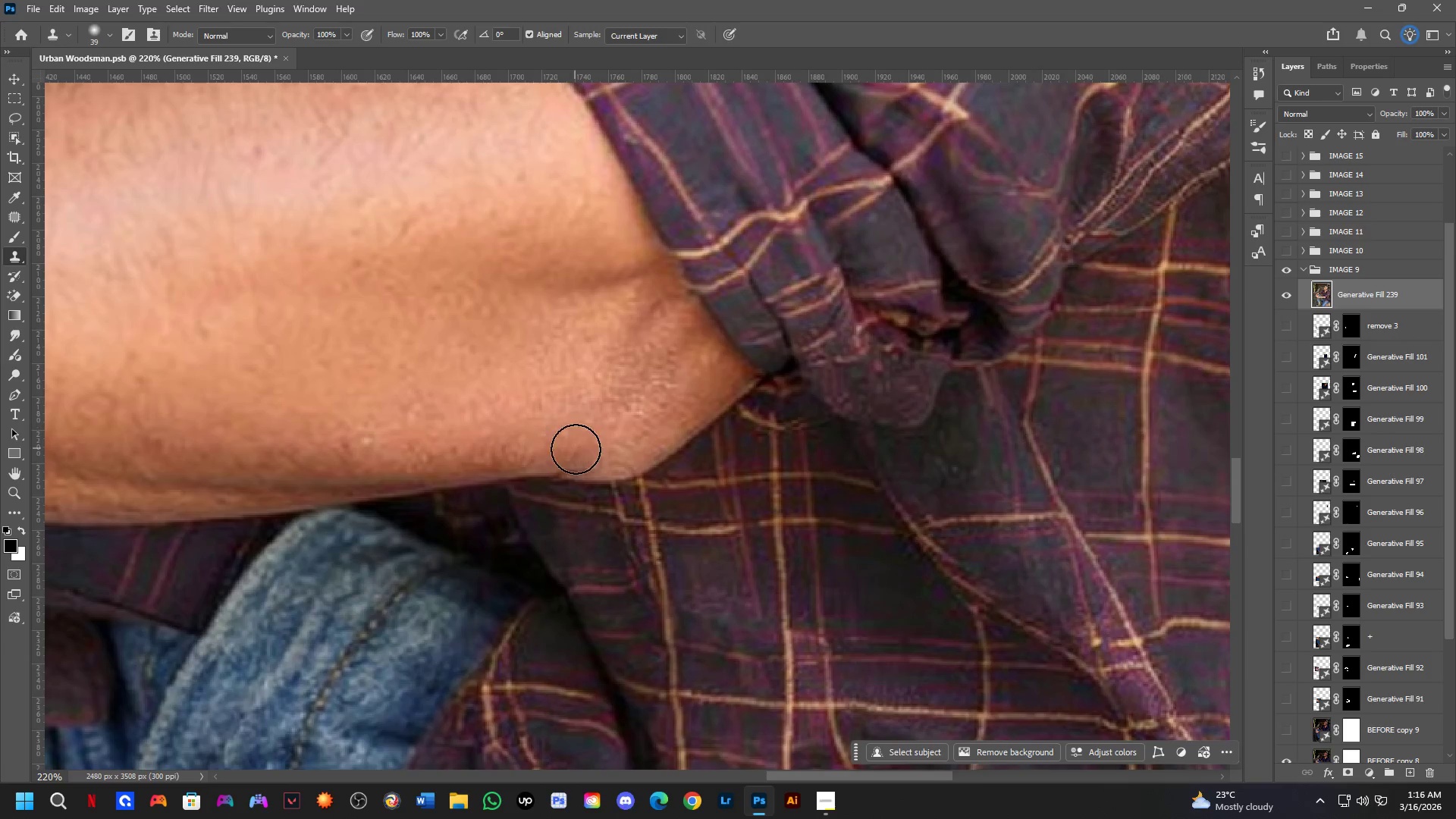 
key(Shift+ShiftLeft)
 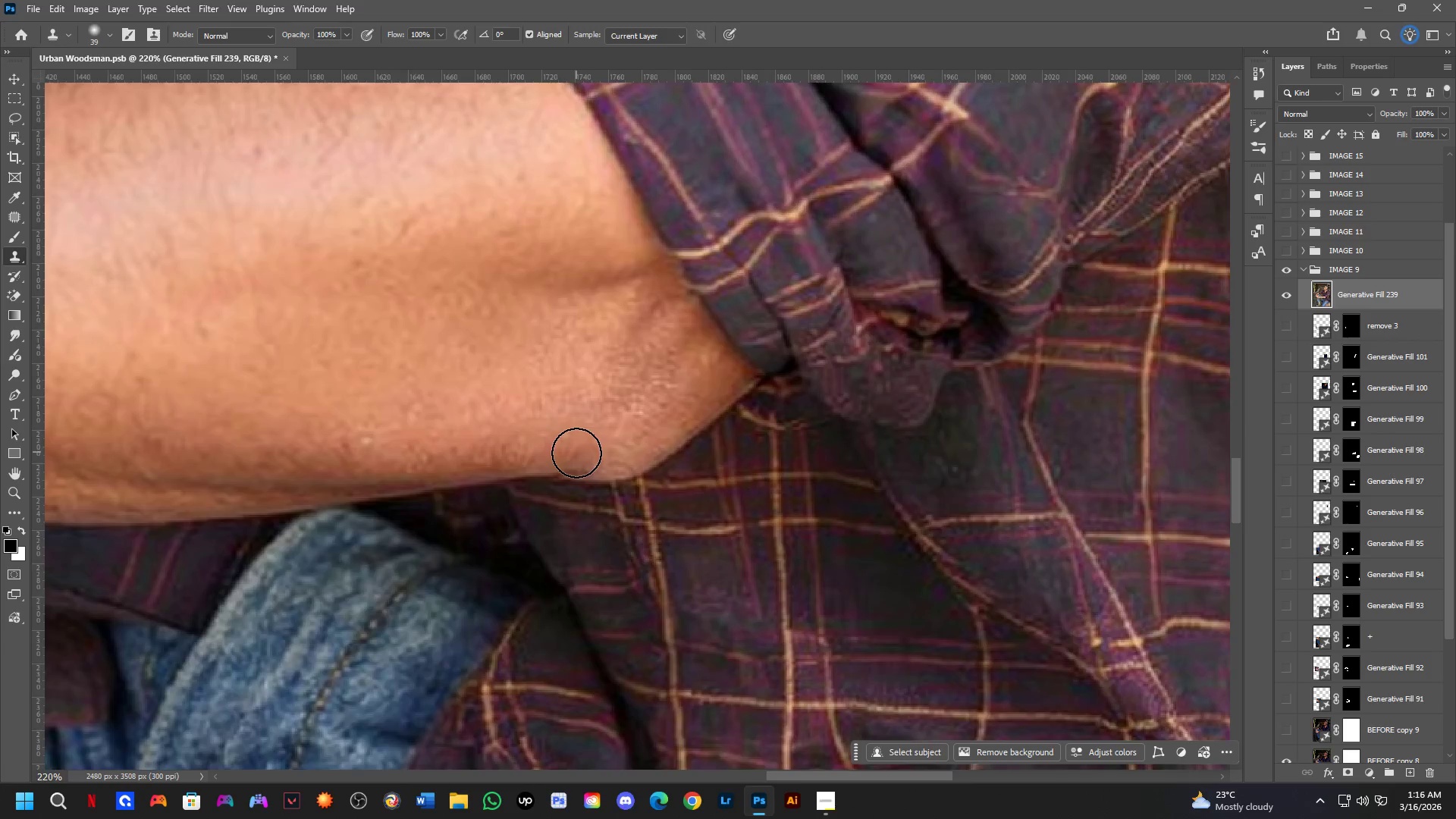 
hold_key(key=Space, duration=0.72)
 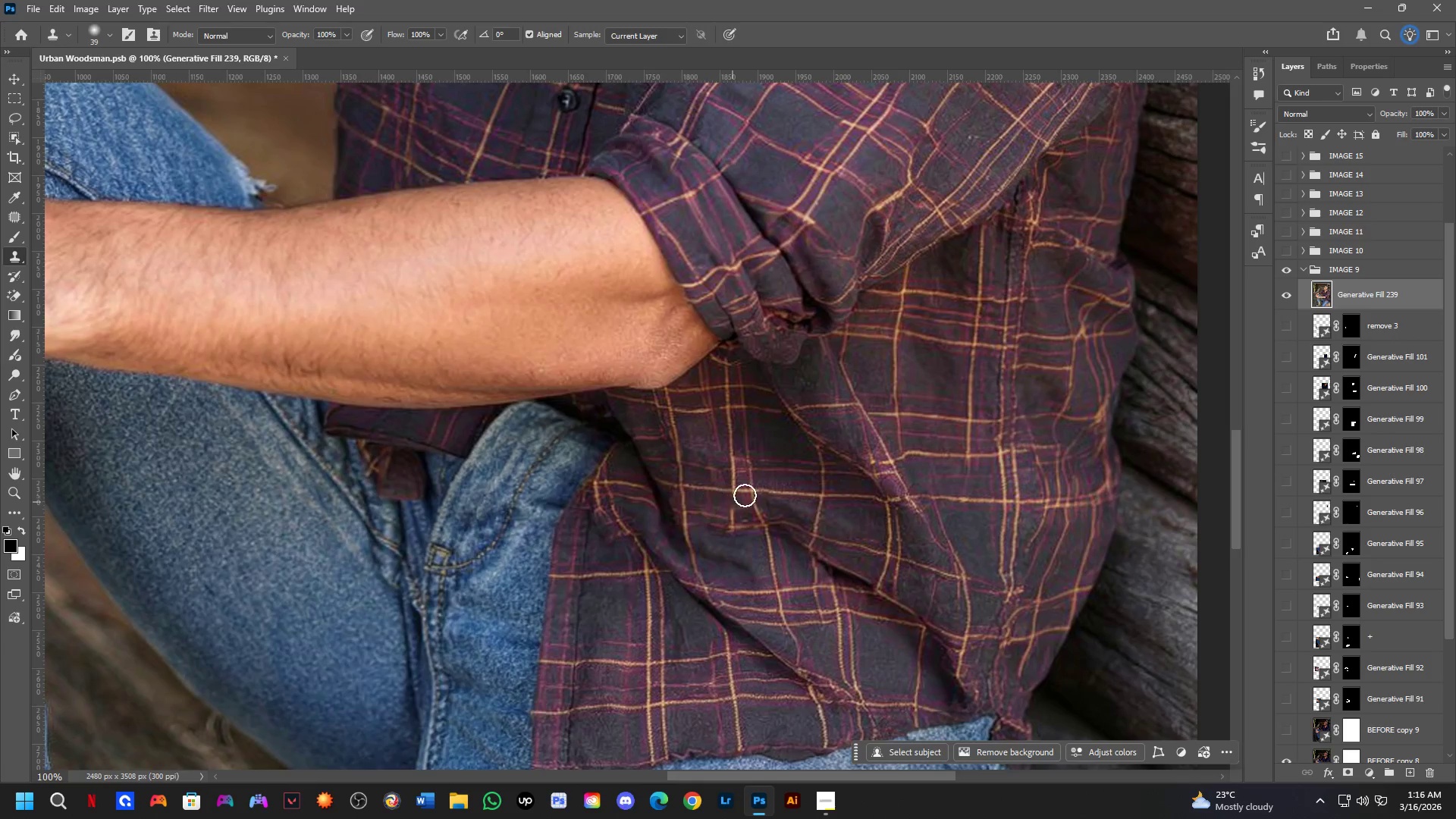 
left_click_drag(start_coordinate=[618, 541], to_coordinate=[678, 463])
 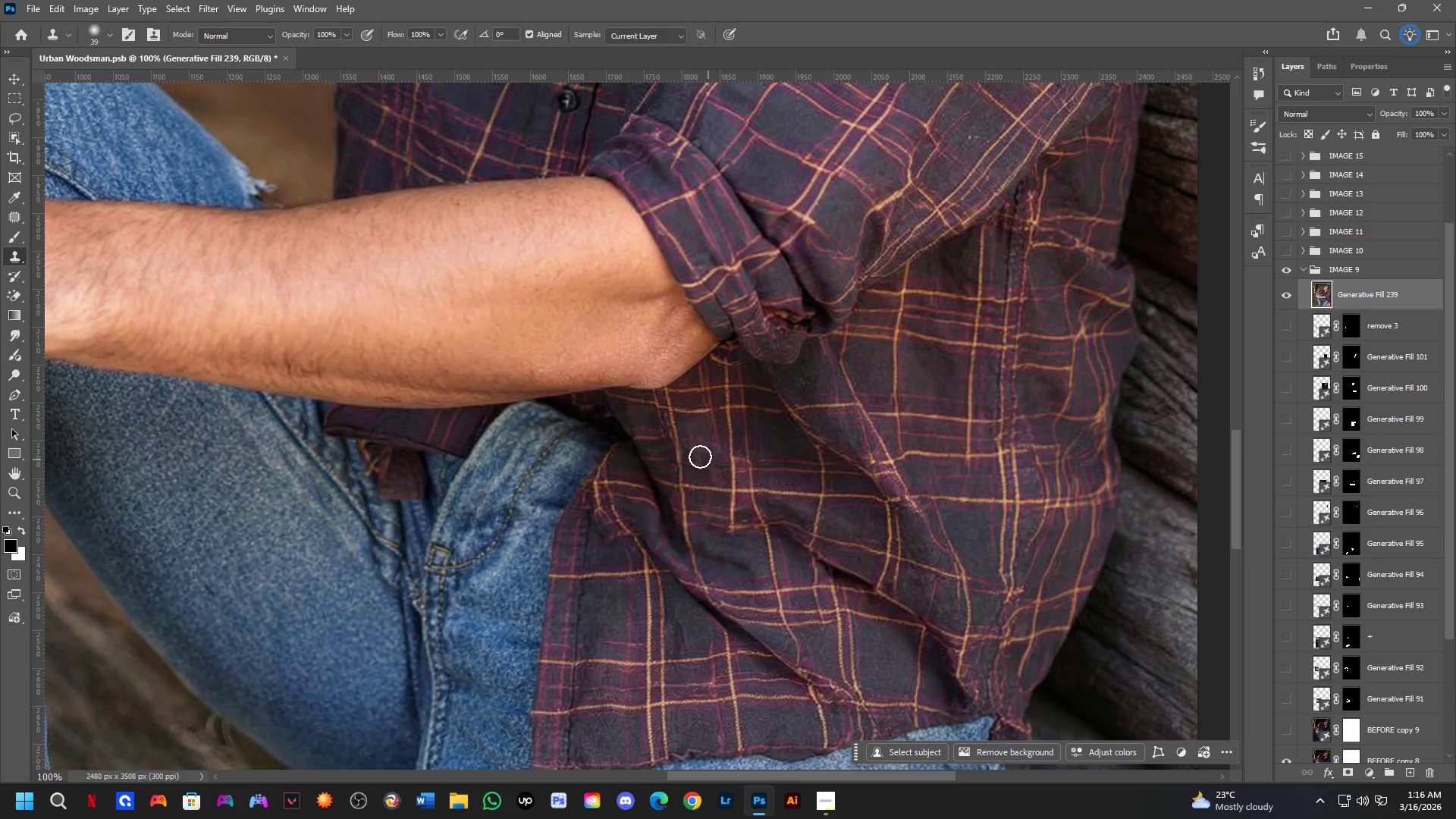 
scroll: coordinate [578, 454], scroll_direction: down, amount: 2.0
 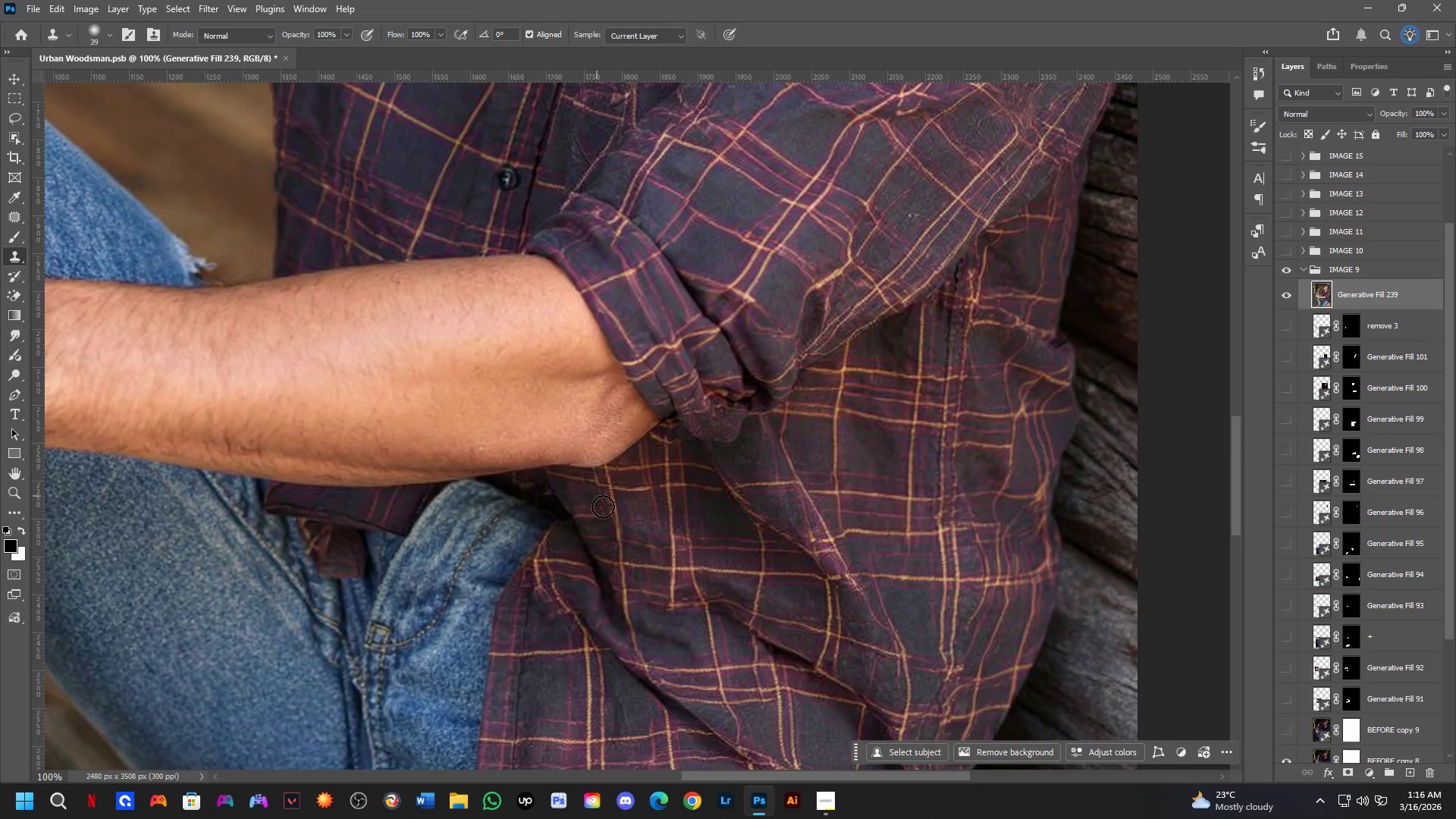 
hold_key(key=Space, duration=0.75)
 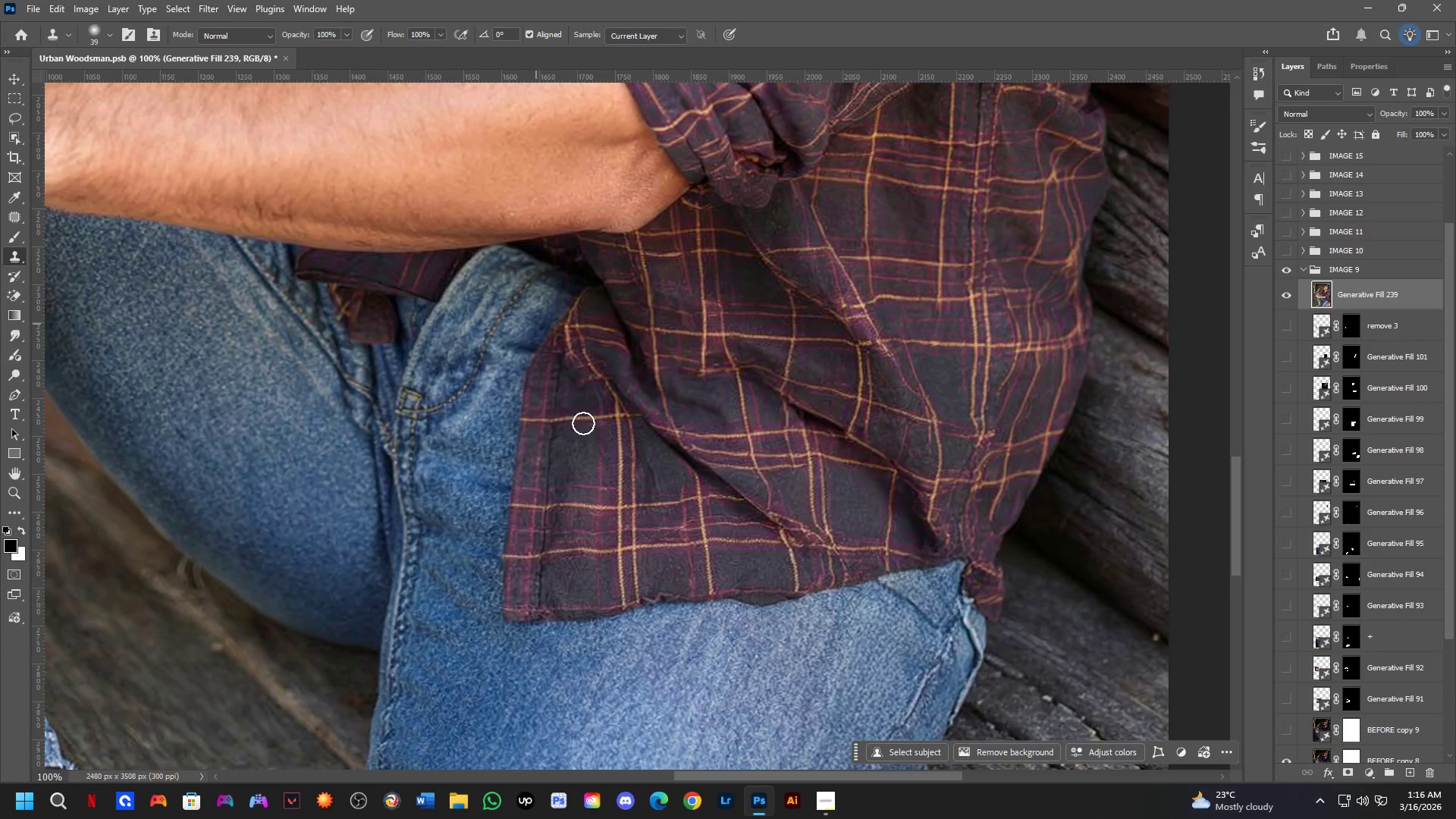 
left_click_drag(start_coordinate=[573, 465], to_coordinate=[544, 309])
 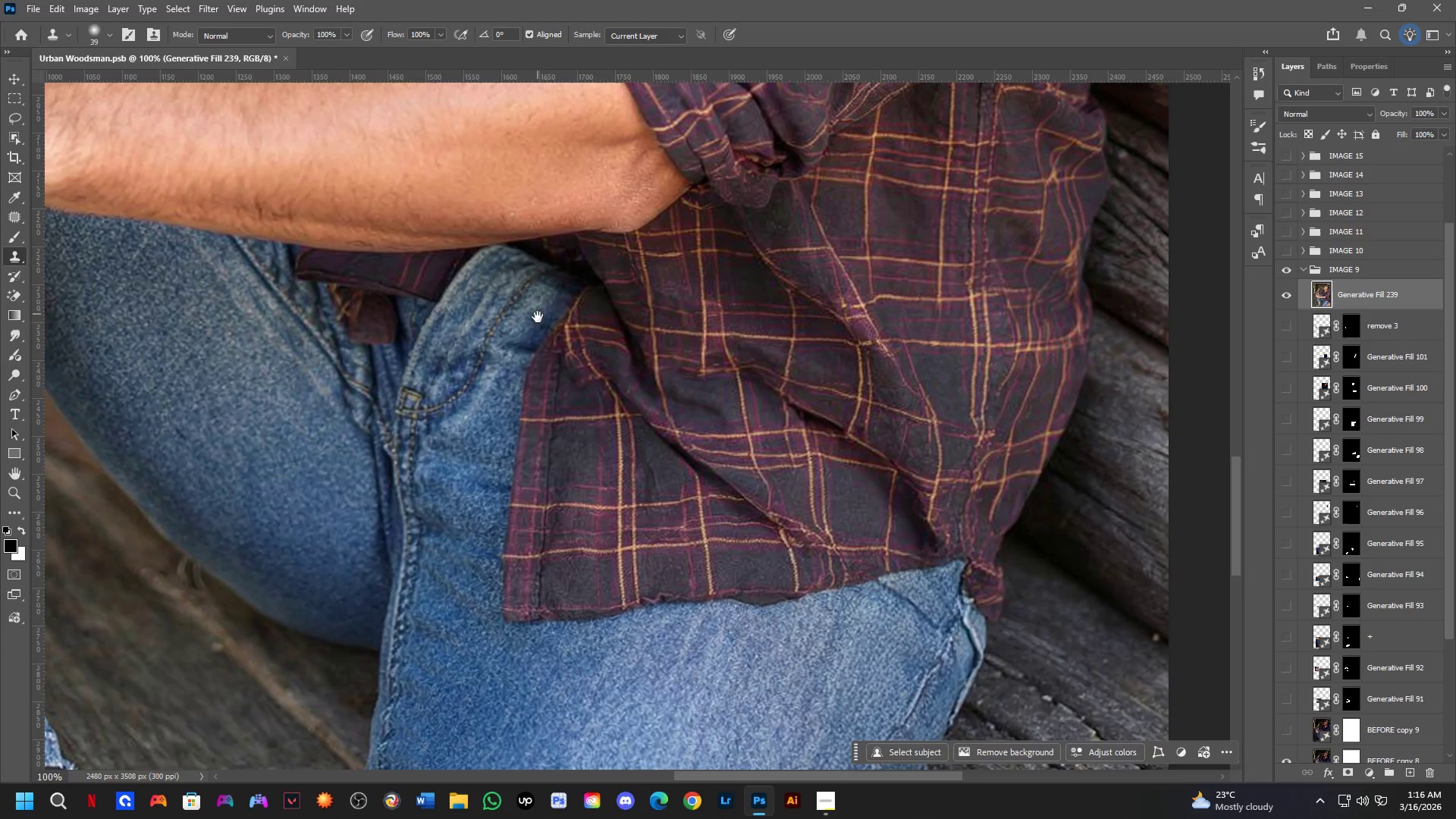 
key(Shift+ShiftLeft)
 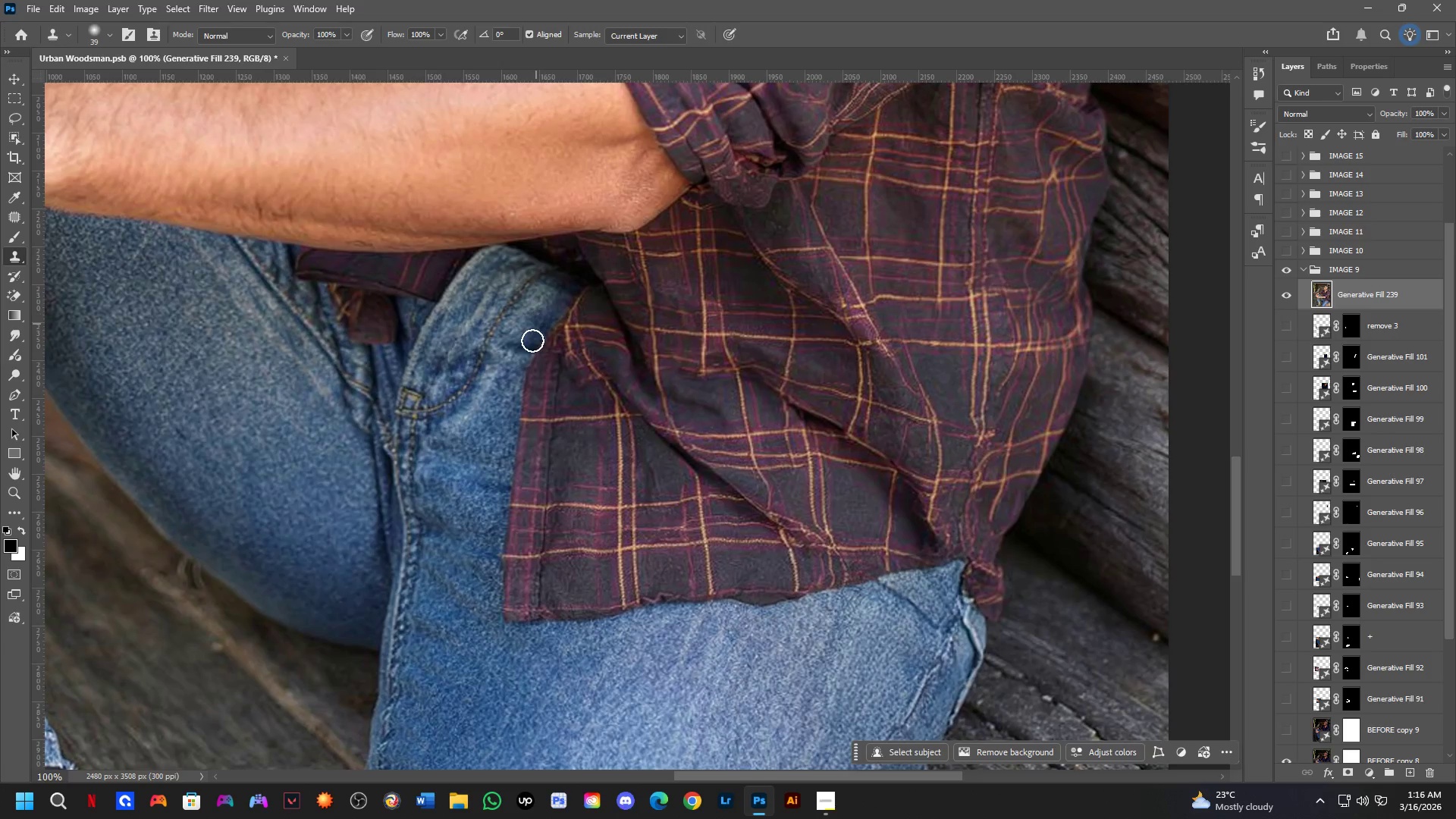 
hold_key(key=Space, duration=0.97)
 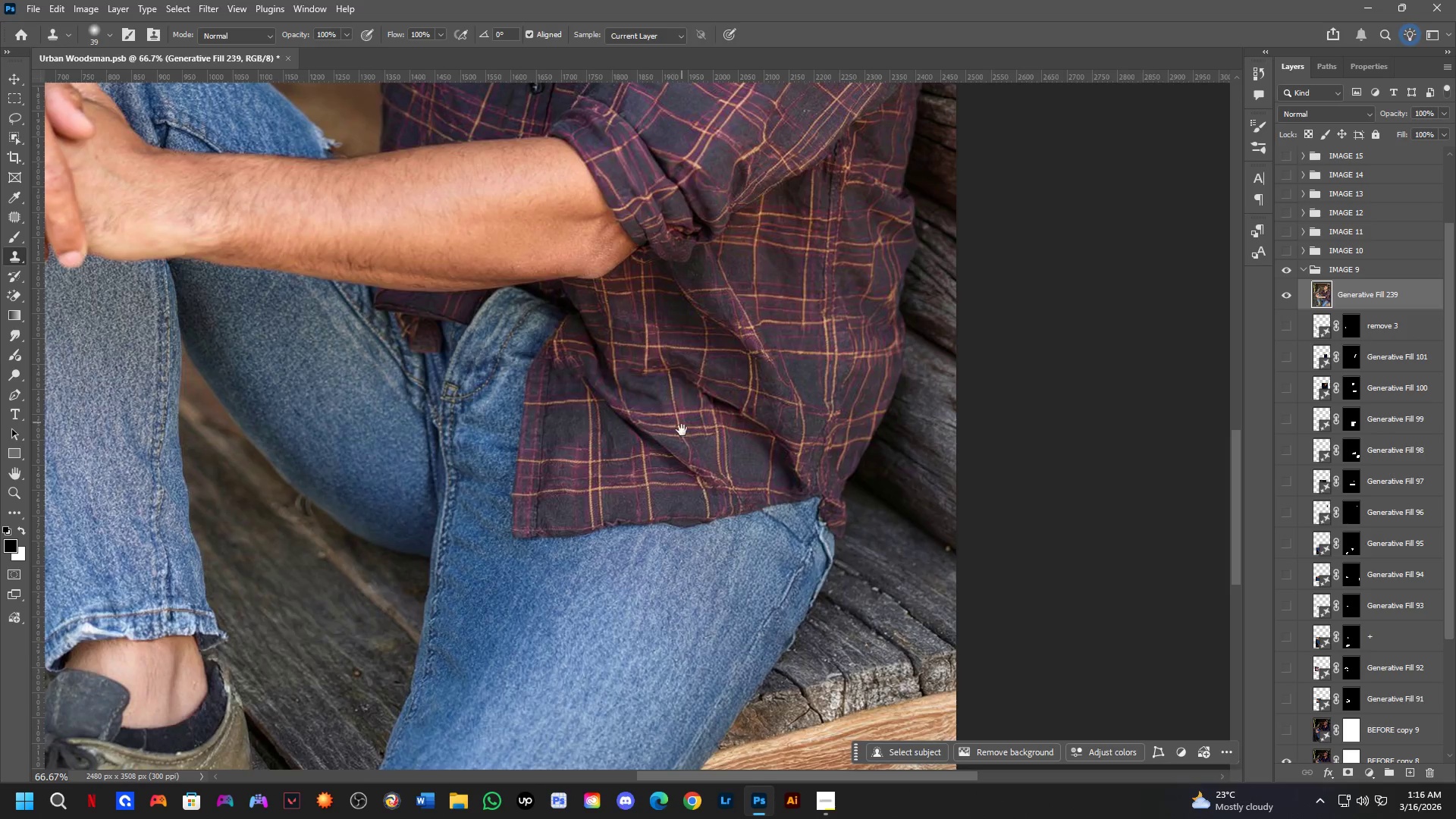 
left_click_drag(start_coordinate=[584, 434], to_coordinate=[573, 442])
 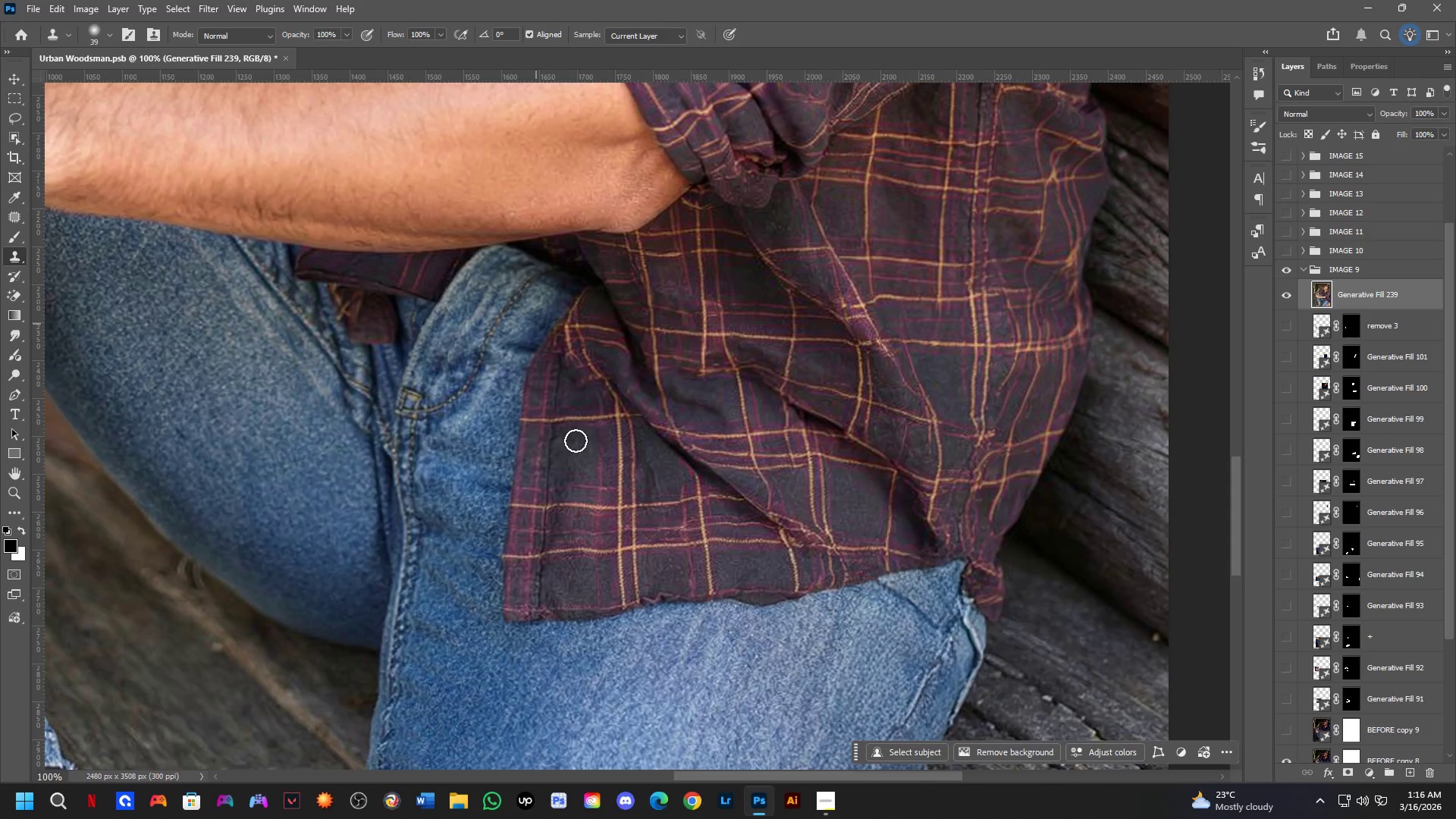 
scroll: coordinate [531, 372], scroll_direction: down, amount: 3.0
 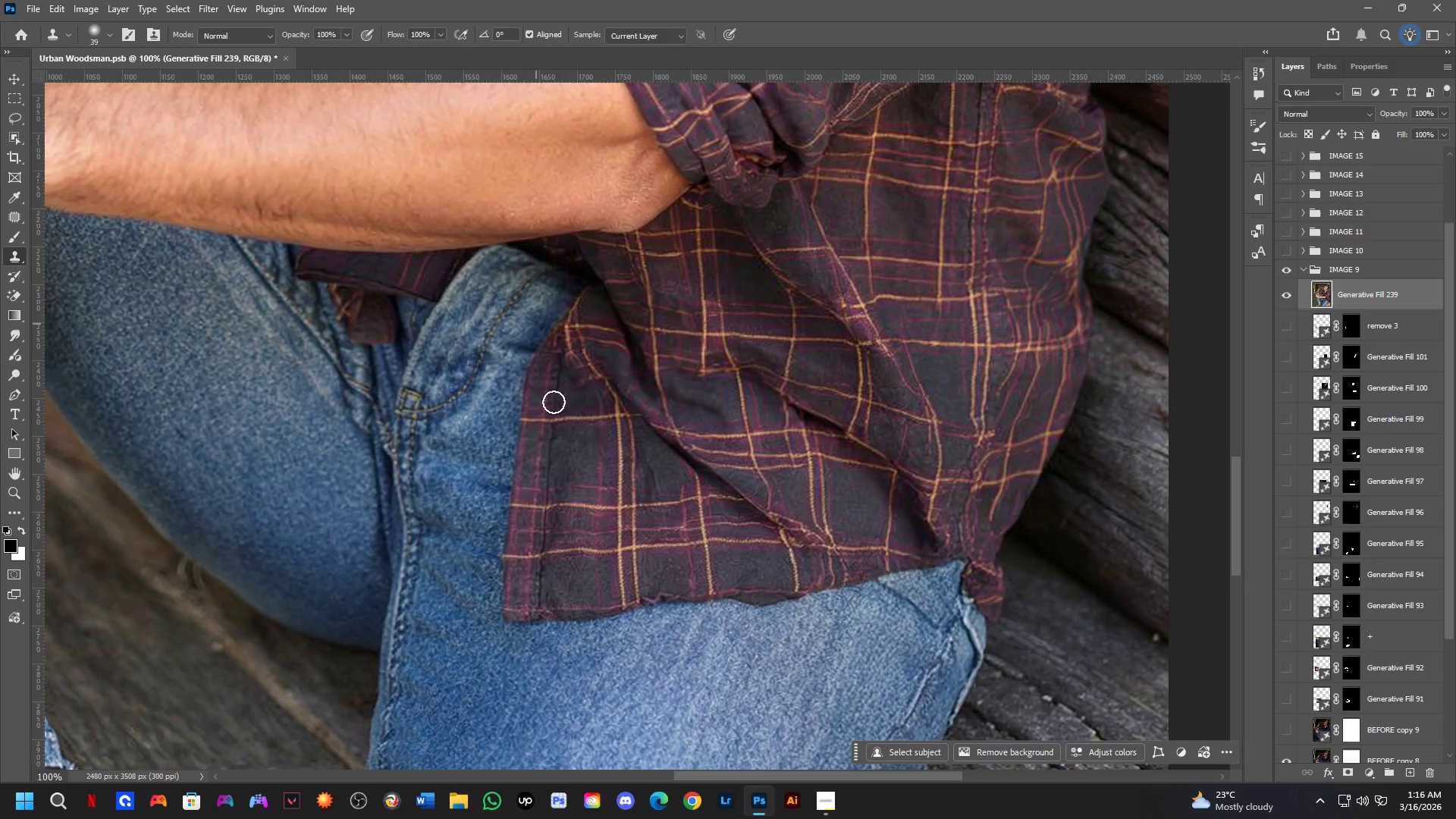 
hold_key(key=Space, duration=0.5)
 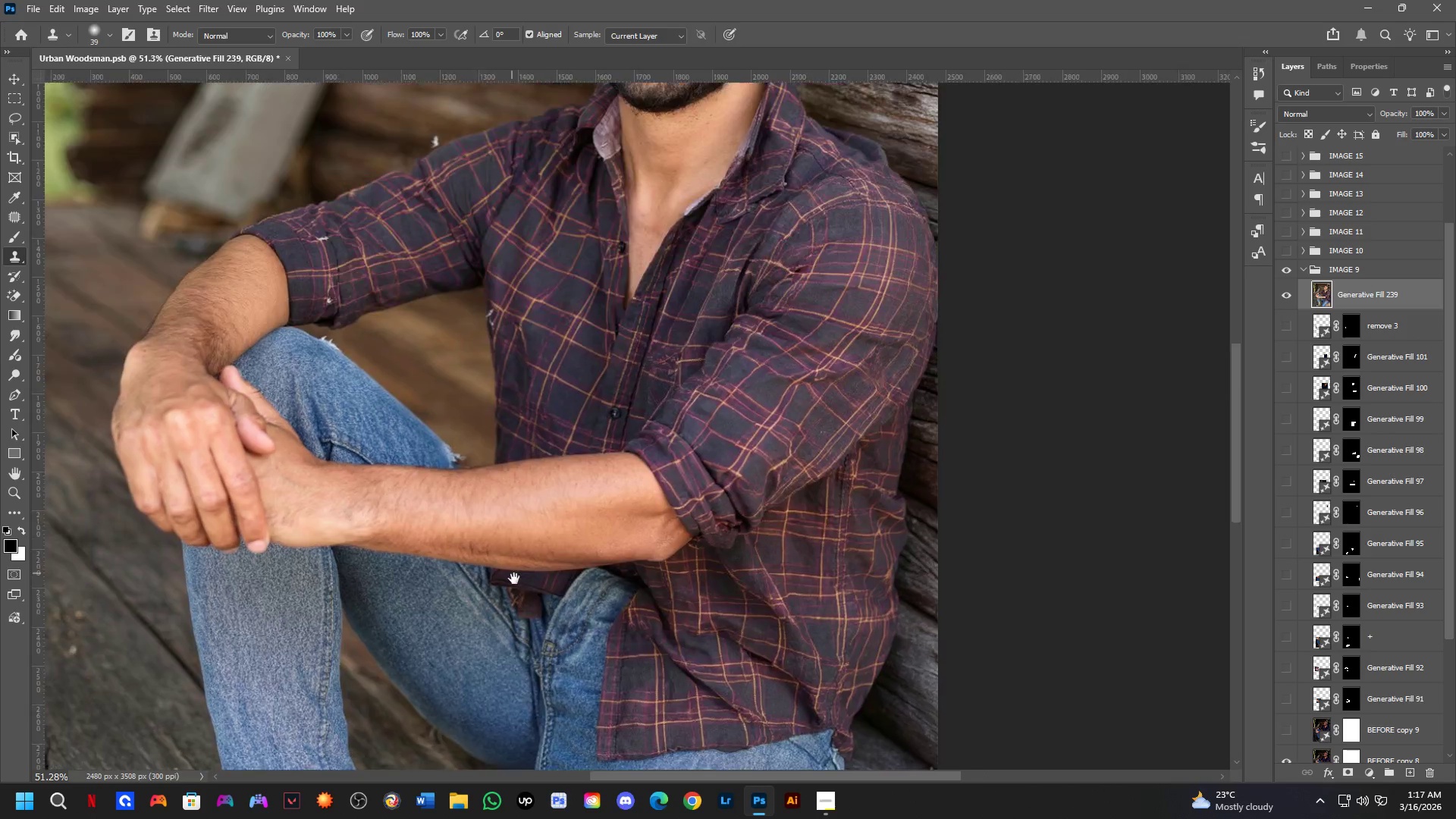 
left_click_drag(start_coordinate=[682, 405], to_coordinate=[678, 472])
 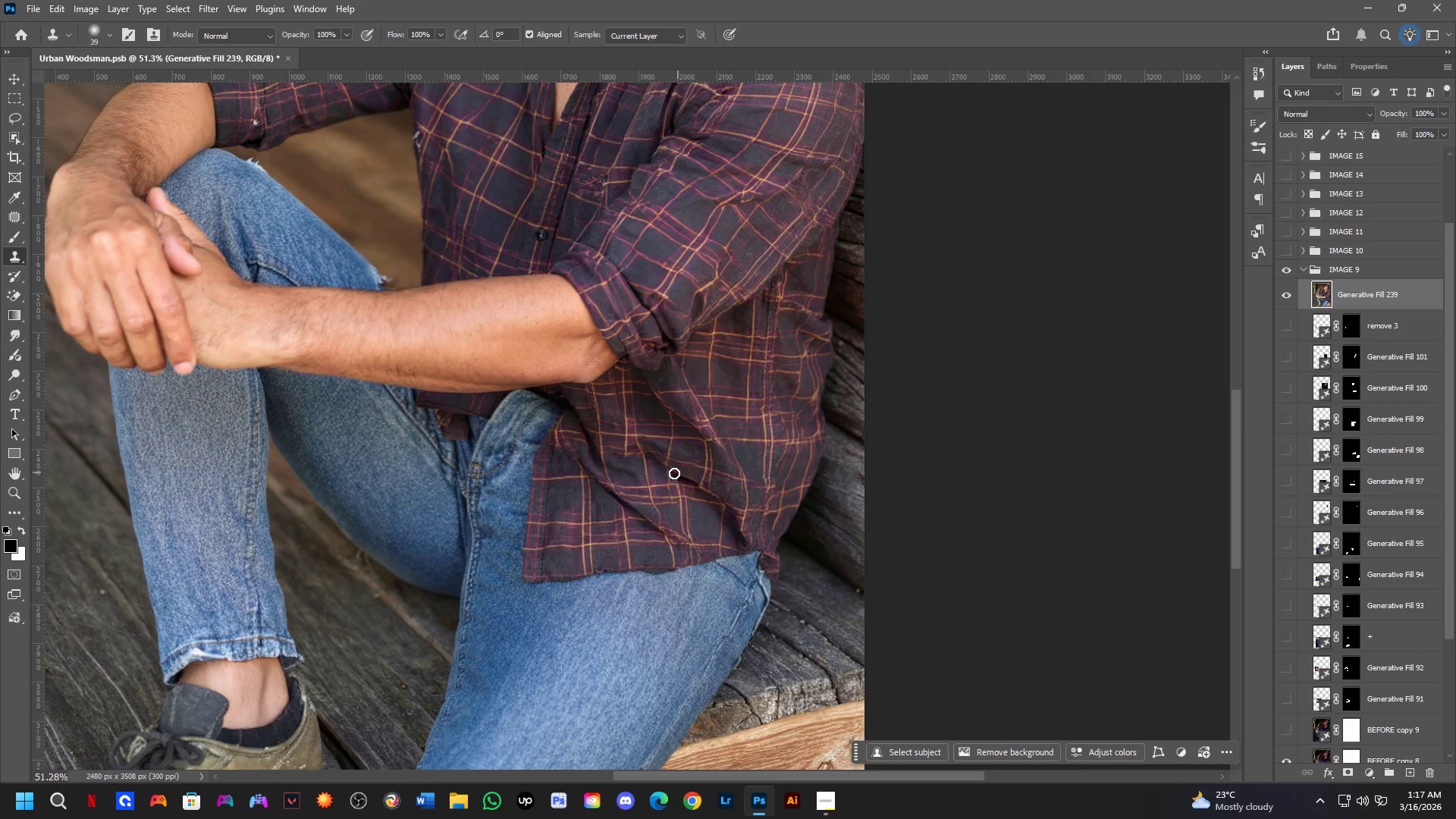 
scroll: coordinate [576, 443], scroll_direction: down, amount: 3.0
 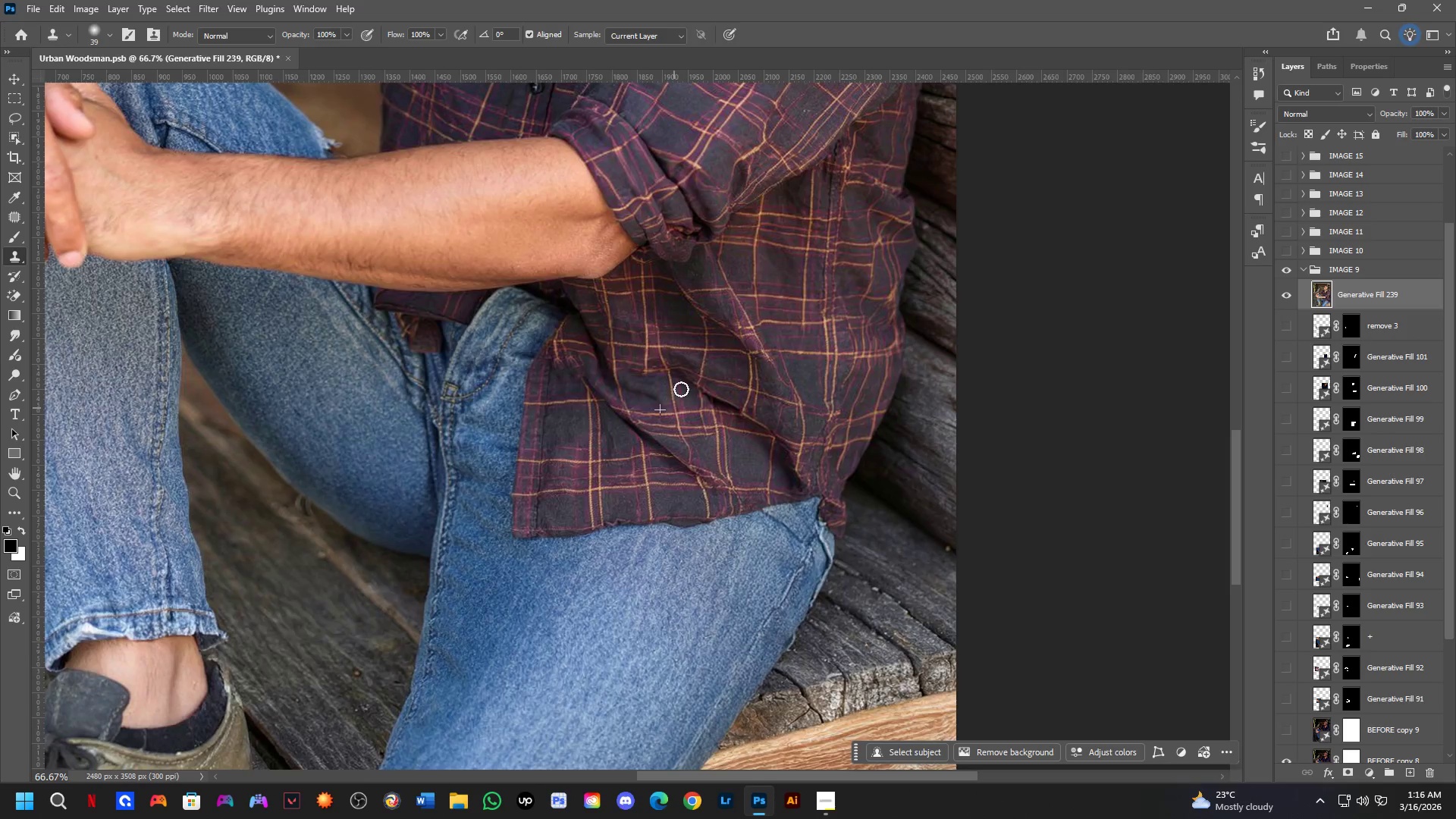 
hold_key(key=Space, duration=0.59)
 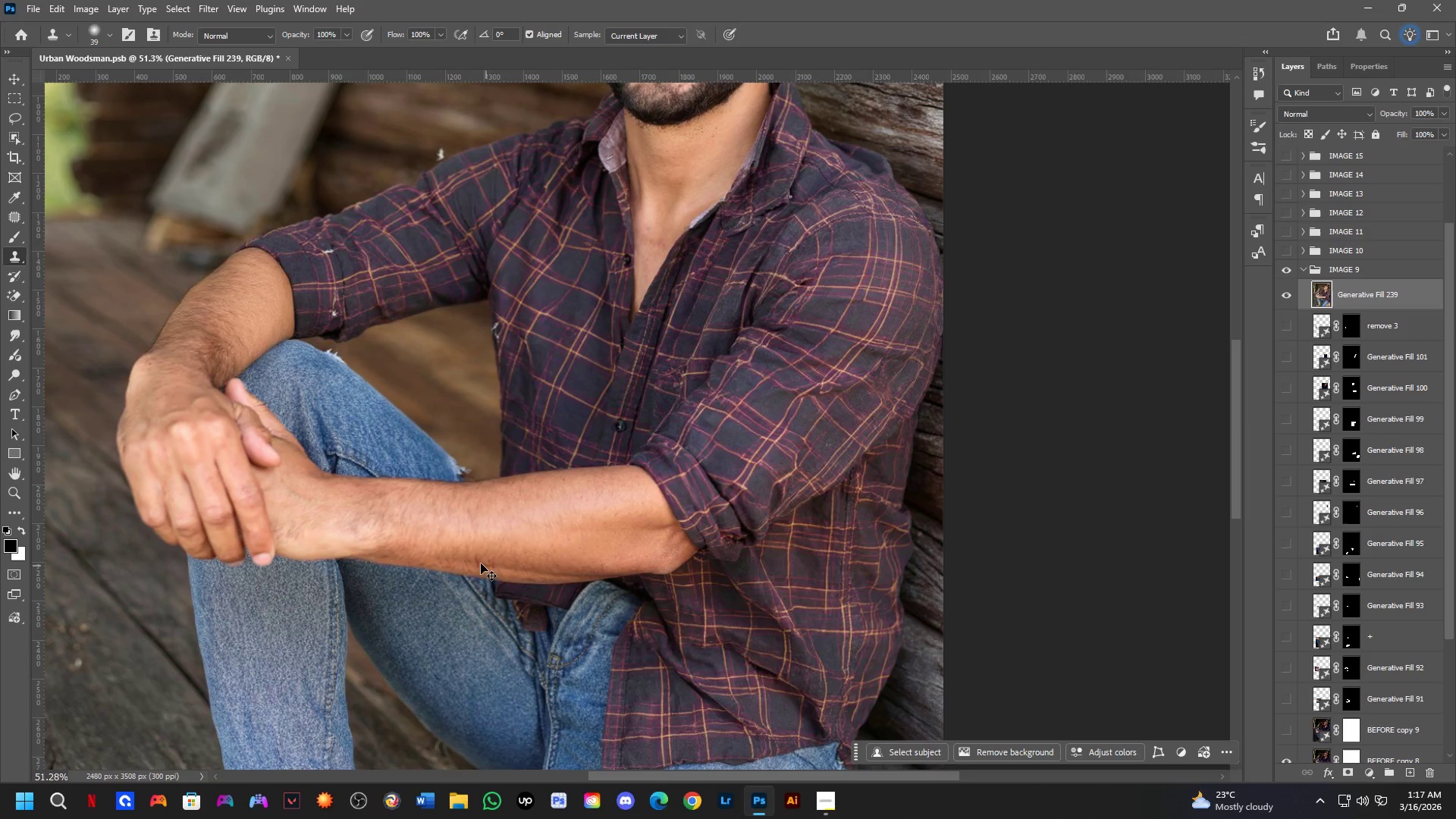 
left_click_drag(start_coordinate=[436, 389], to_coordinate=[515, 580])
 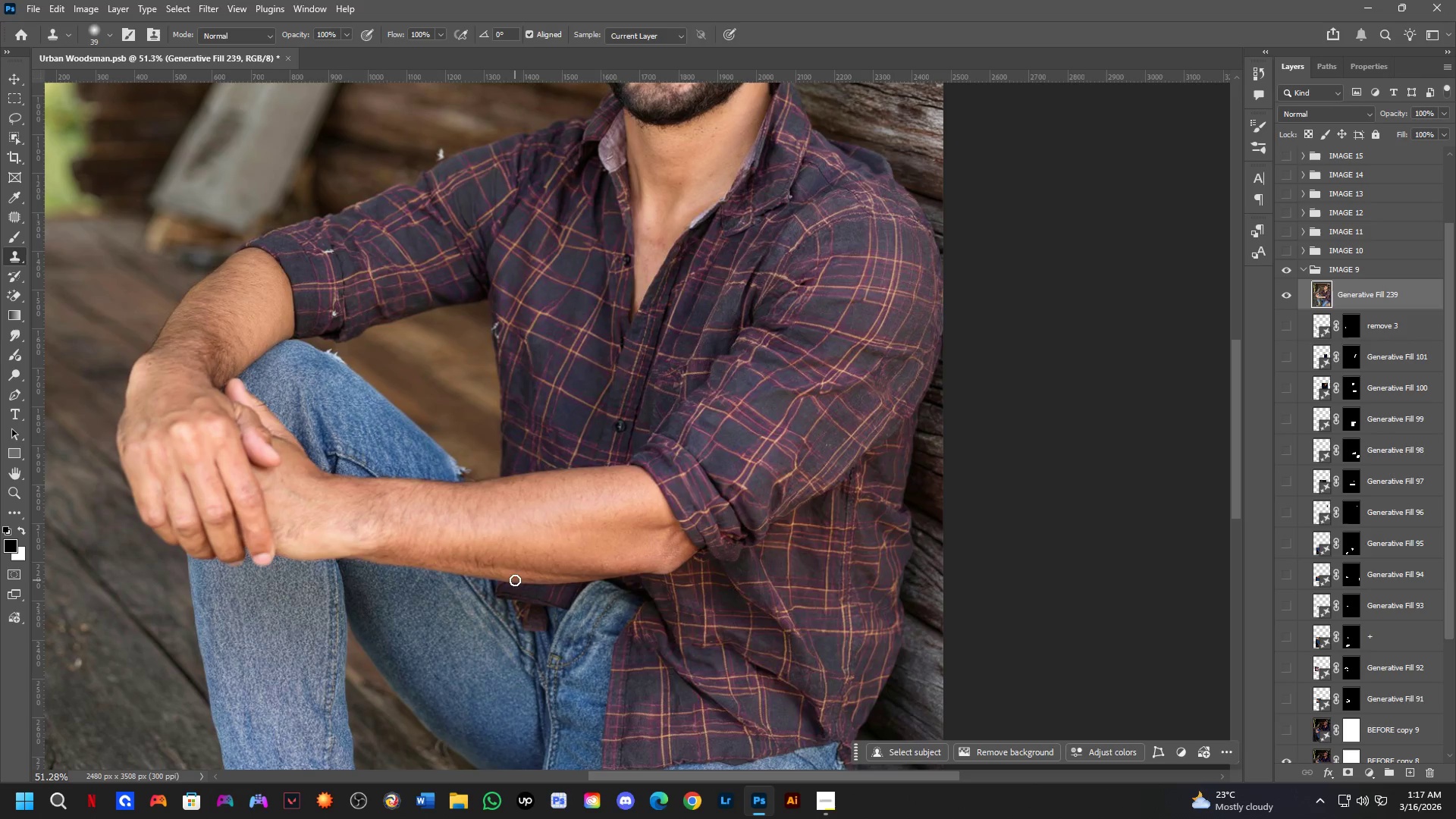 
hold_key(key=ControlLeft, duration=0.44)
 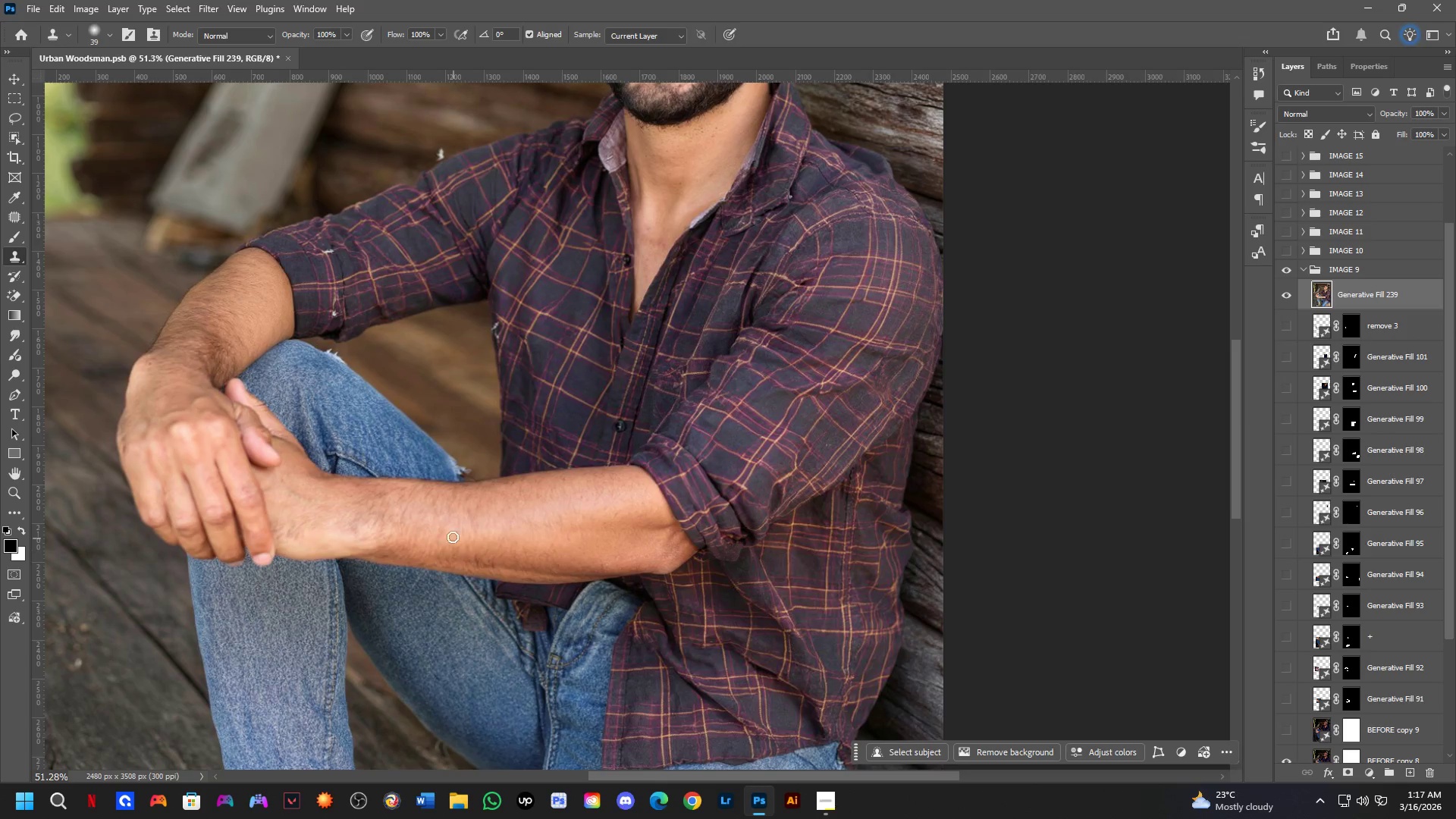 
hold_key(key=ControlLeft, duration=0.34)
 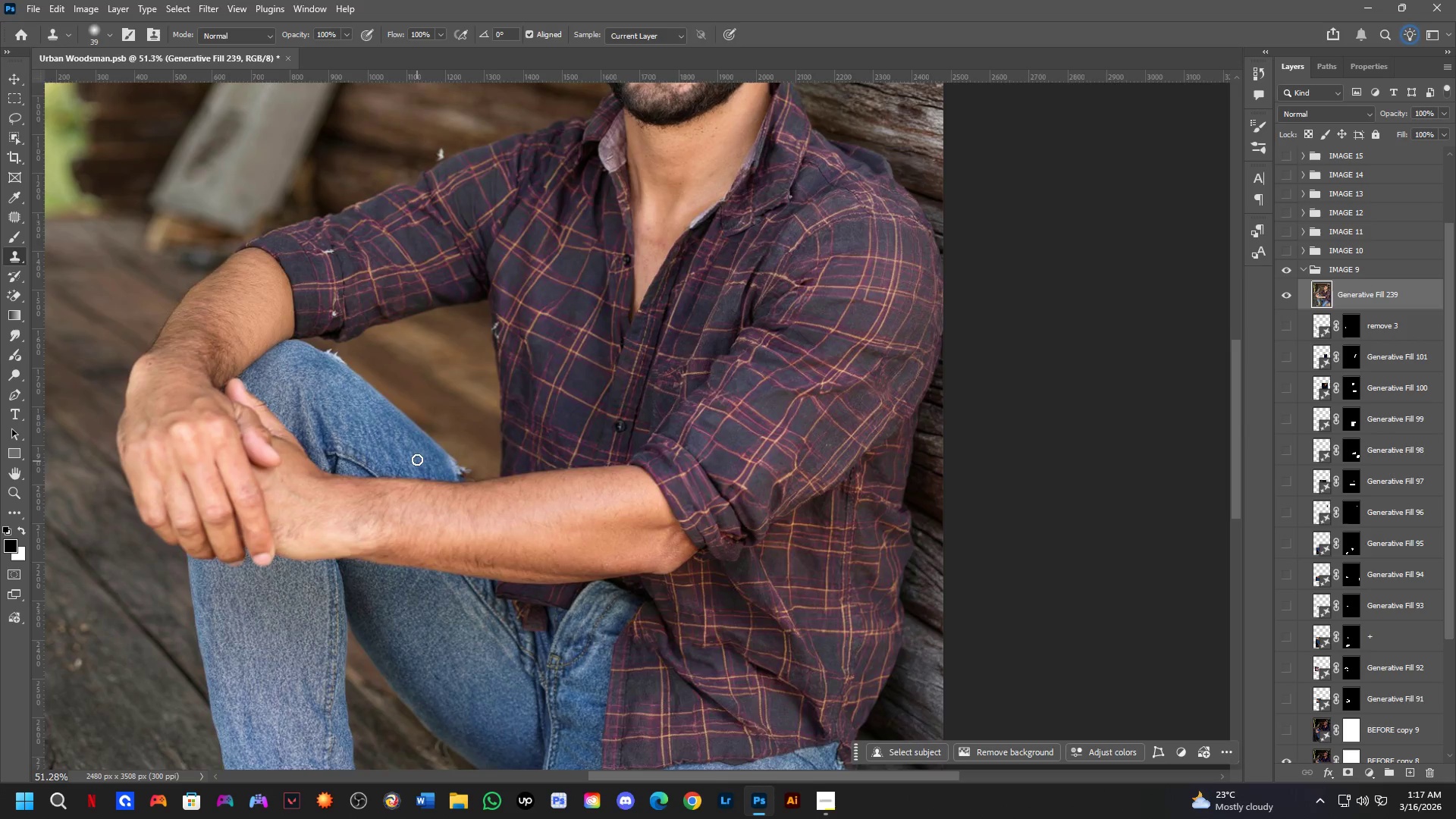 
hold_key(key=Space, duration=0.58)
 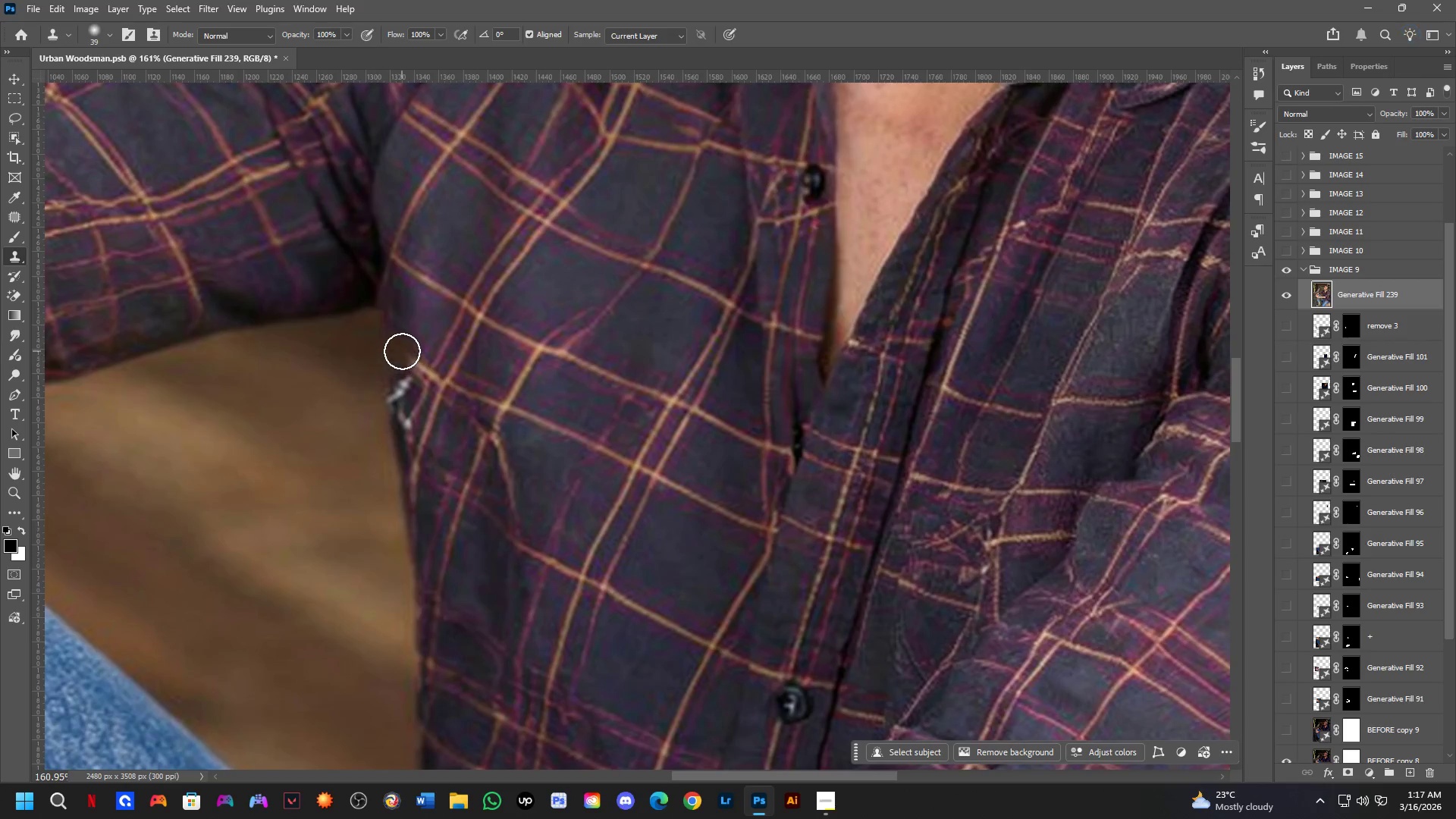 
left_click_drag(start_coordinate=[388, 322], to_coordinate=[413, 484])
 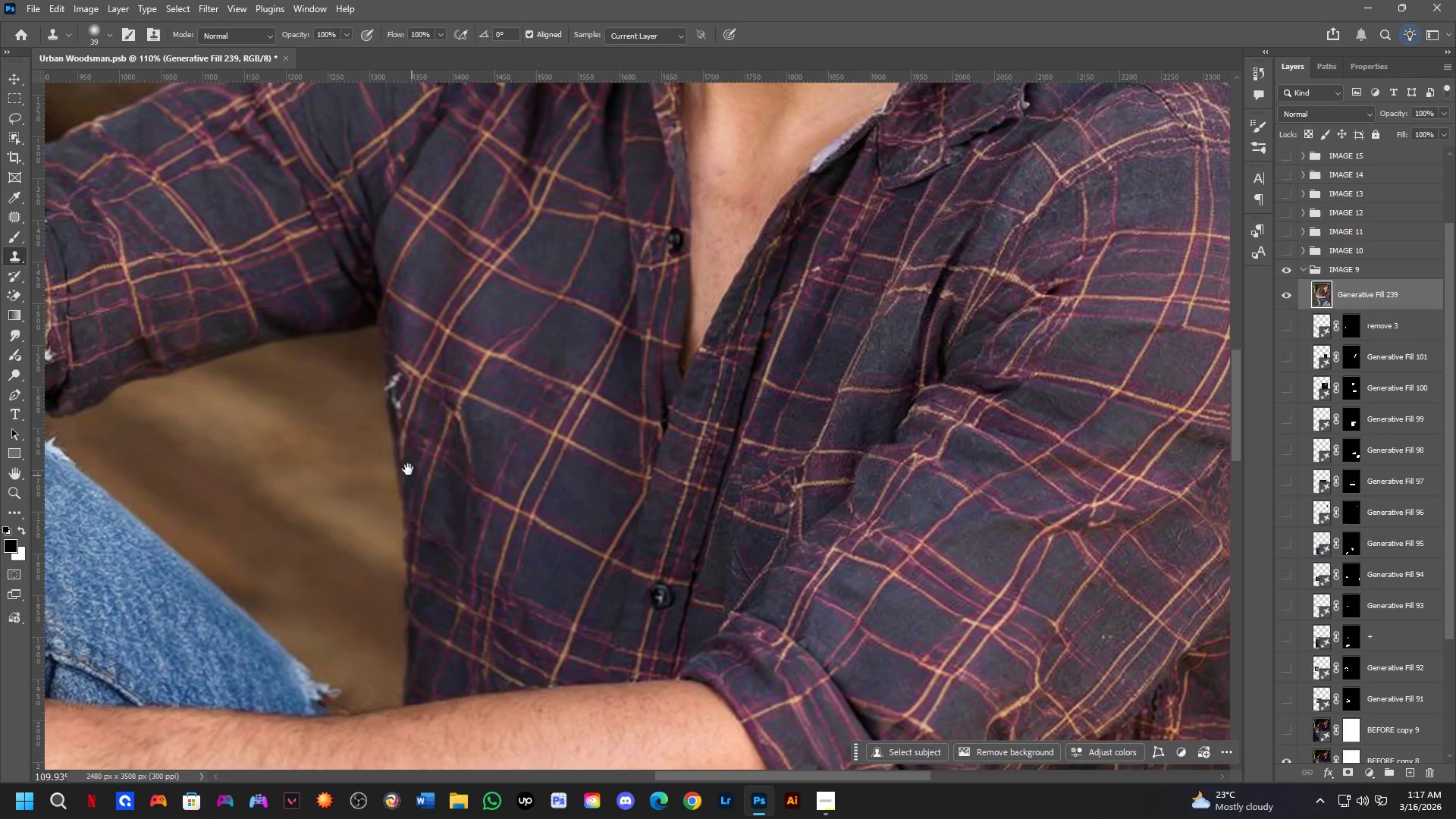 
scroll: coordinate [537, 419], scroll_direction: up, amount: 8.0
 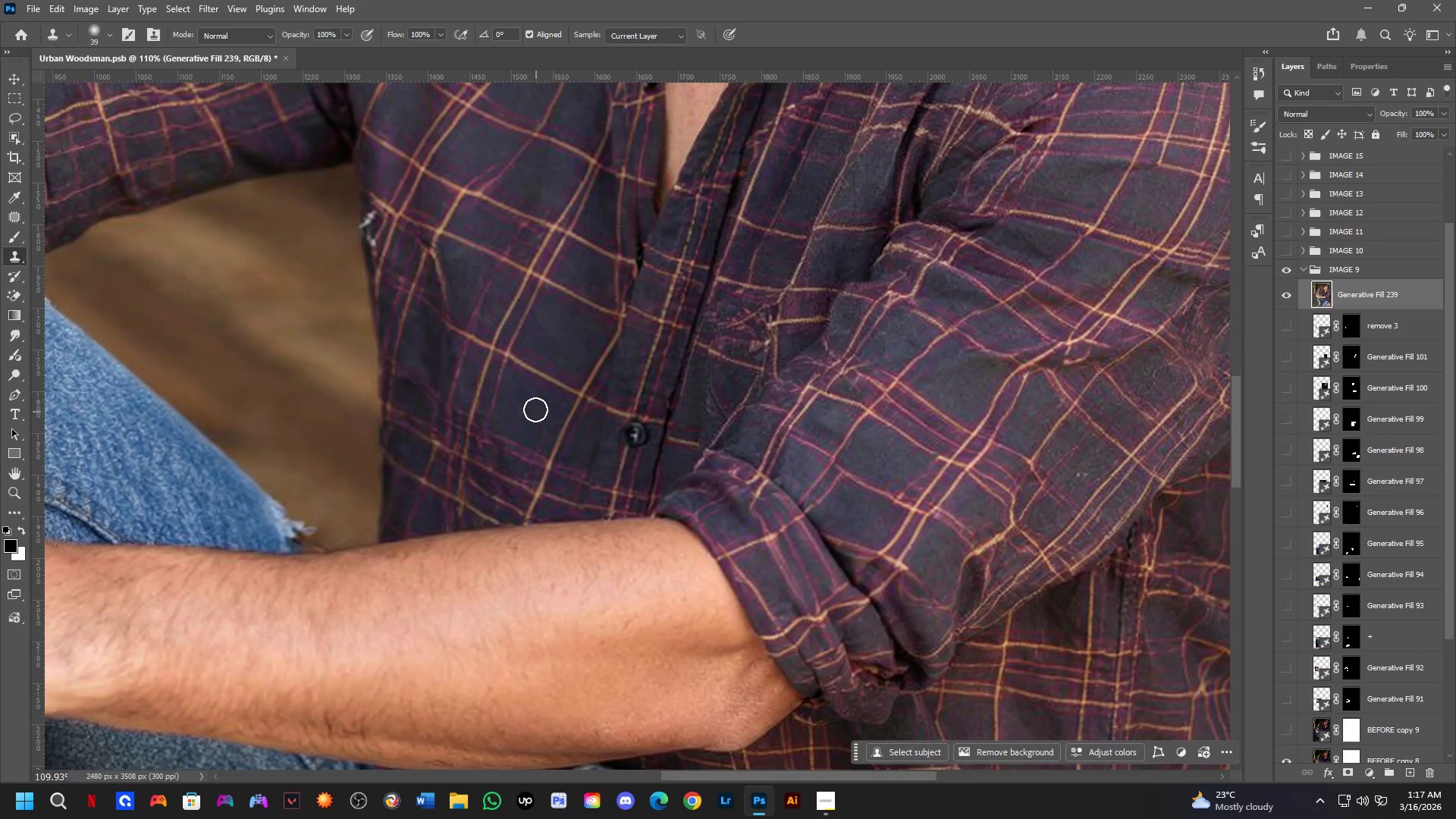 
hold_key(key=Space, duration=5.19)
 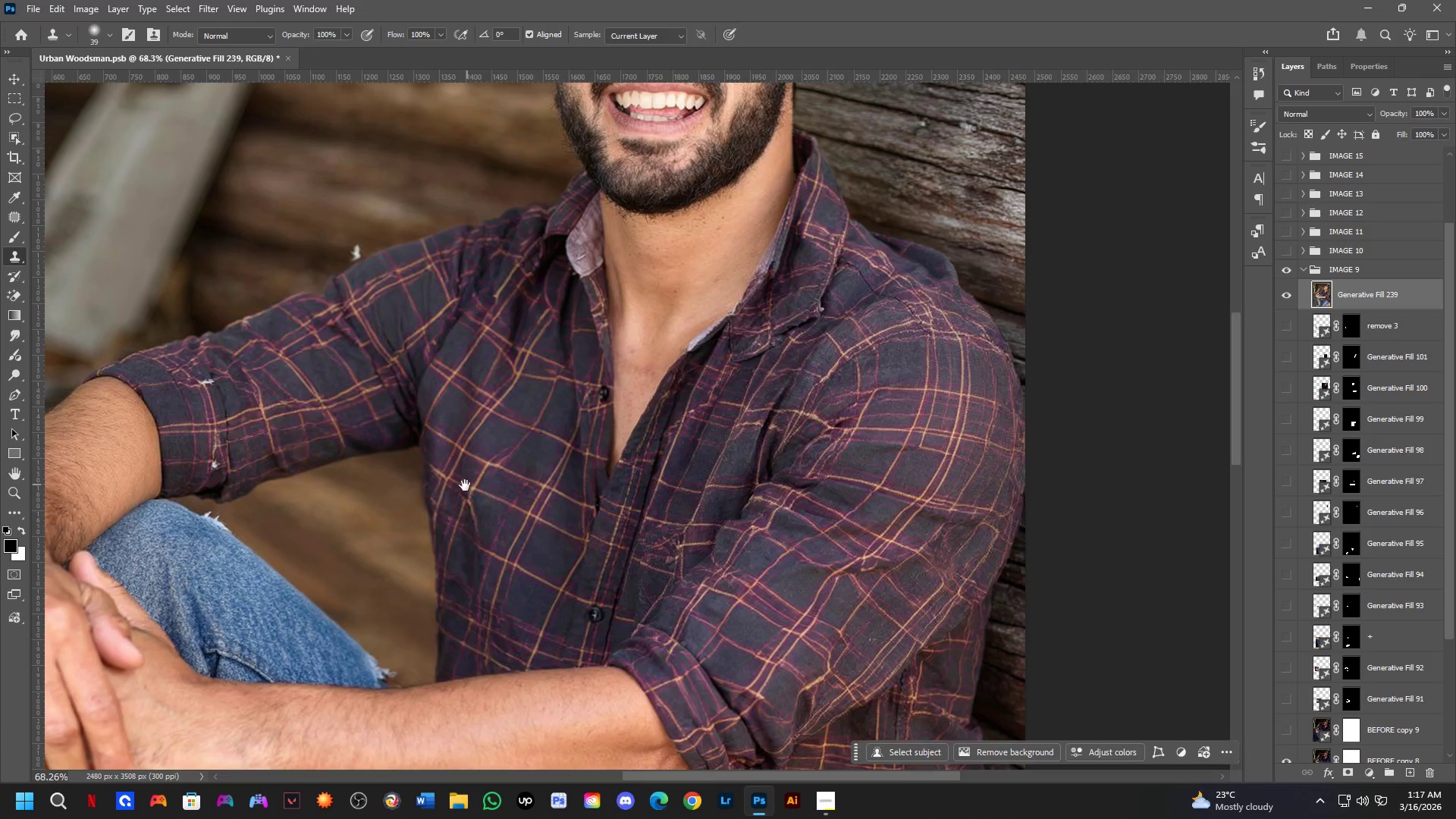 
hold_key(key=AltLeft, duration=1.5)
 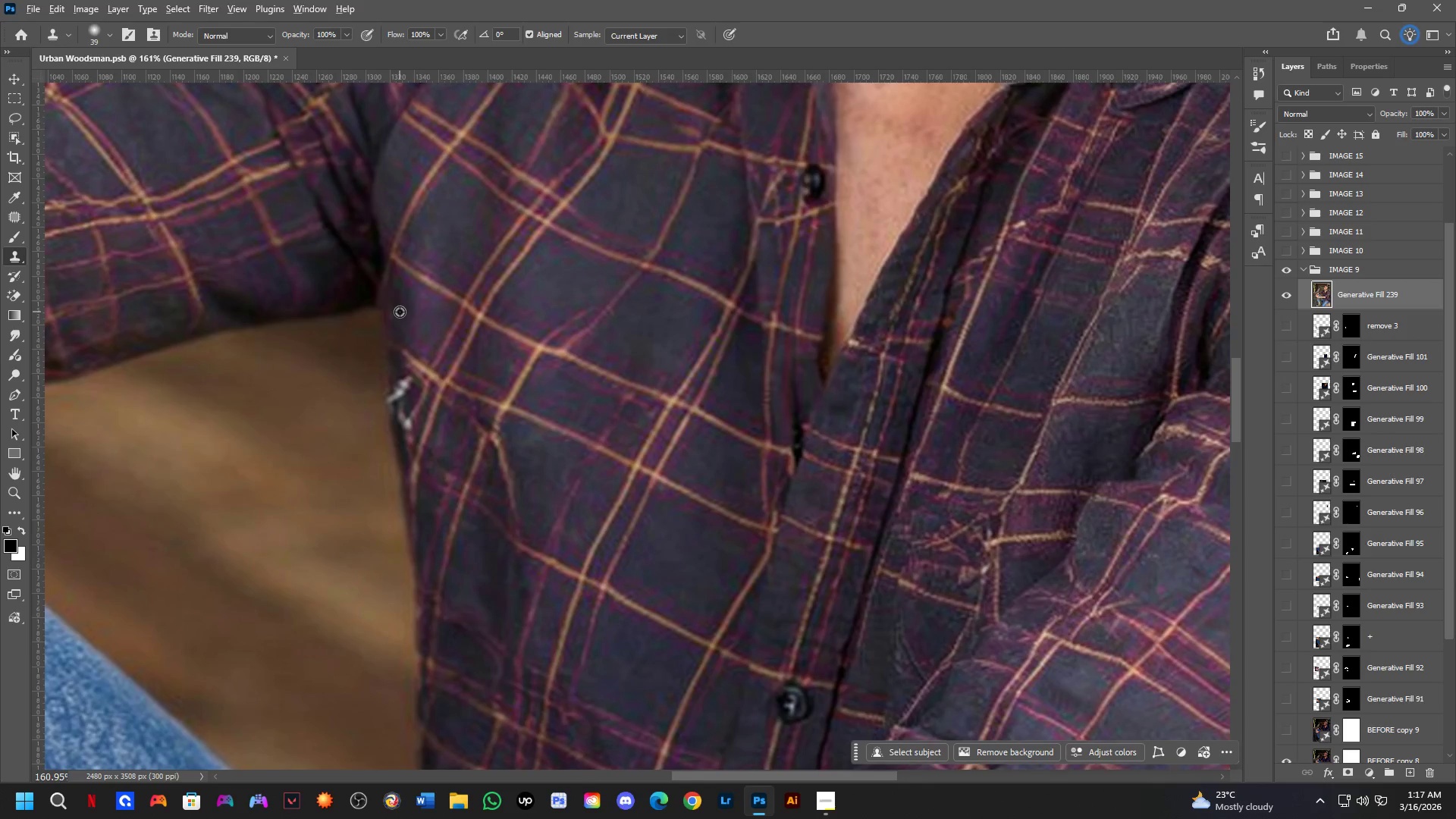 
scroll: coordinate [378, 364], scroll_direction: up, amount: 4.0
 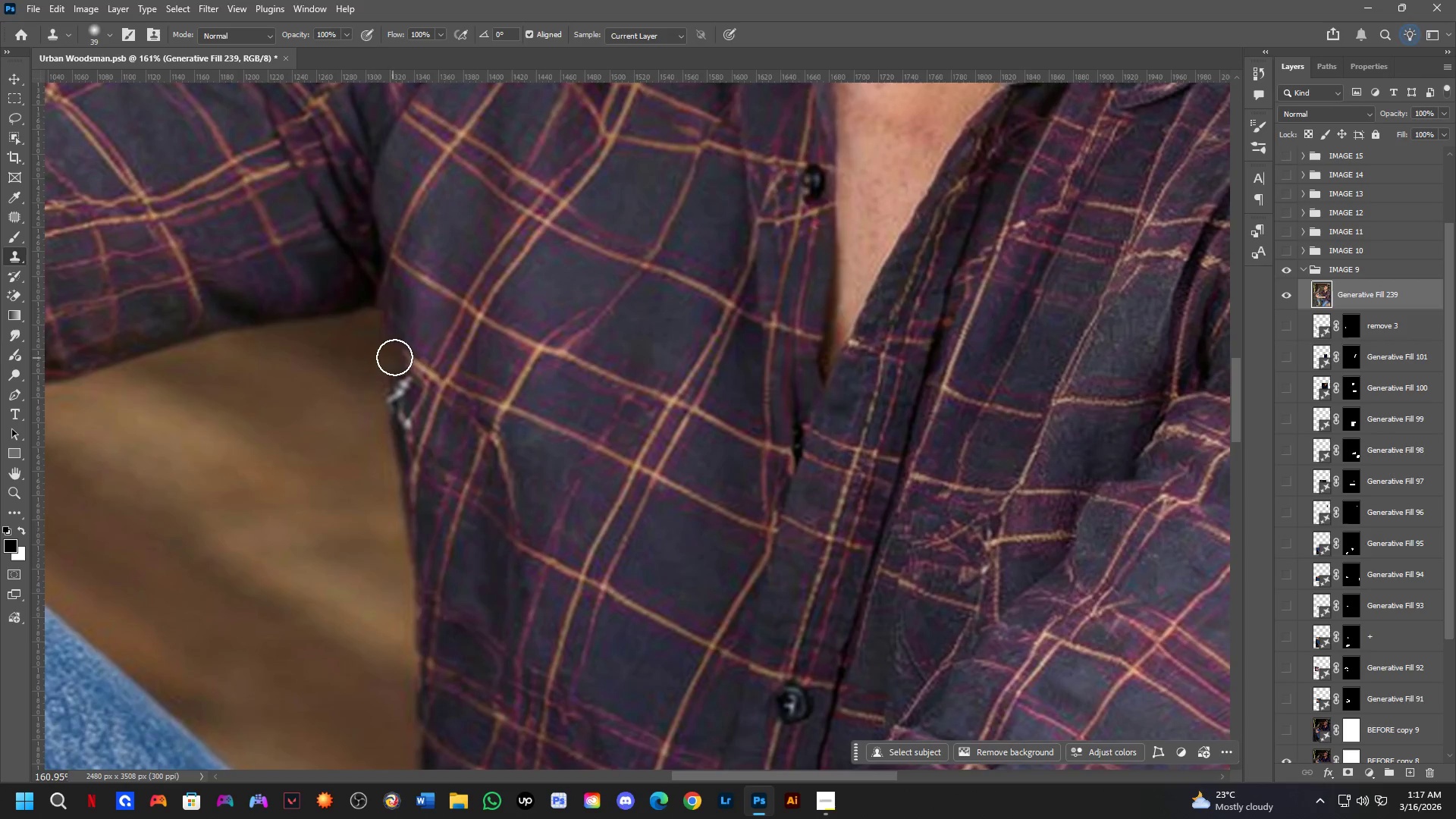 
hold_key(key=AltLeft, duration=0.75)
left_click([397, 311])
 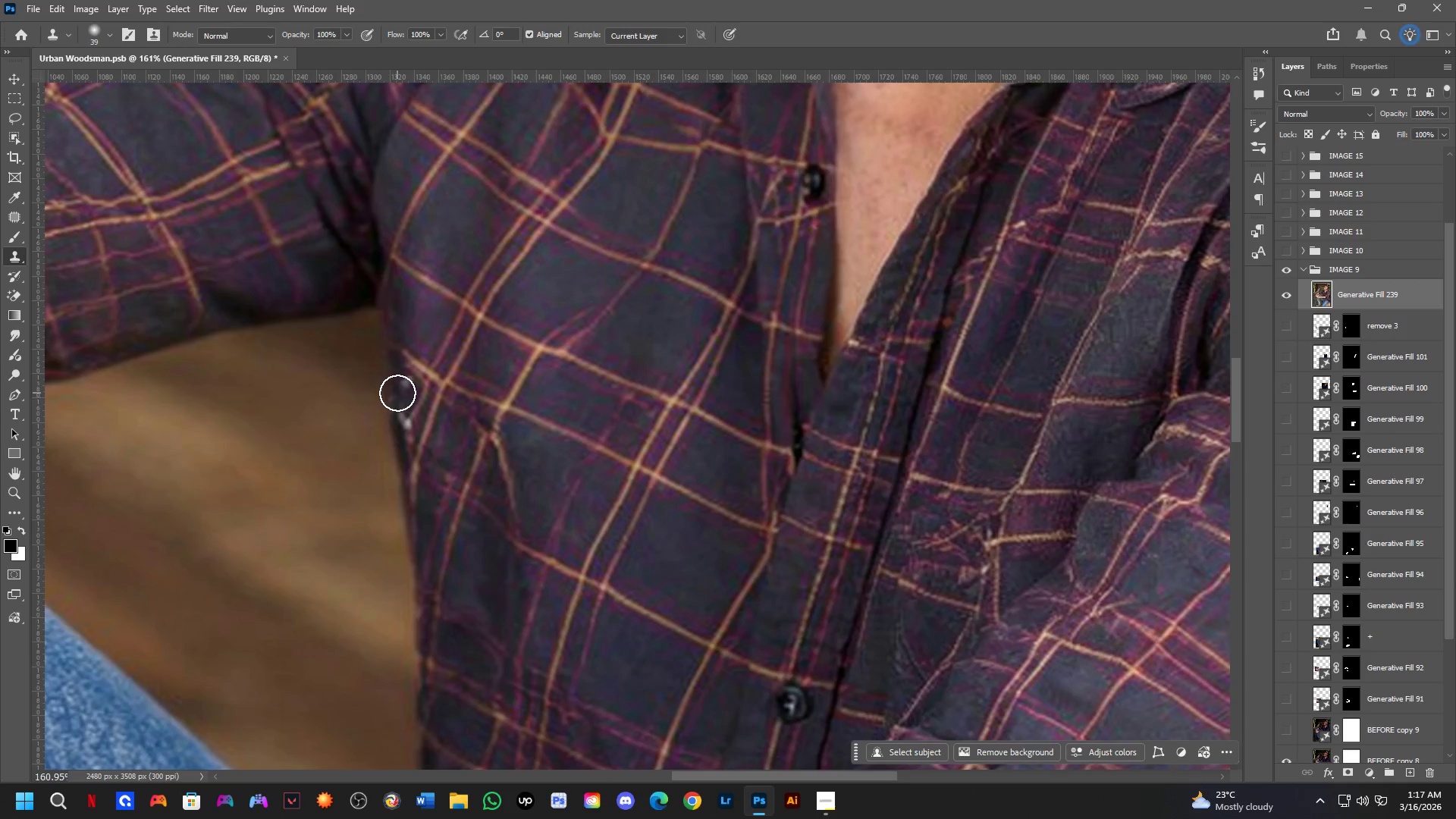 
left_click([399, 389])
 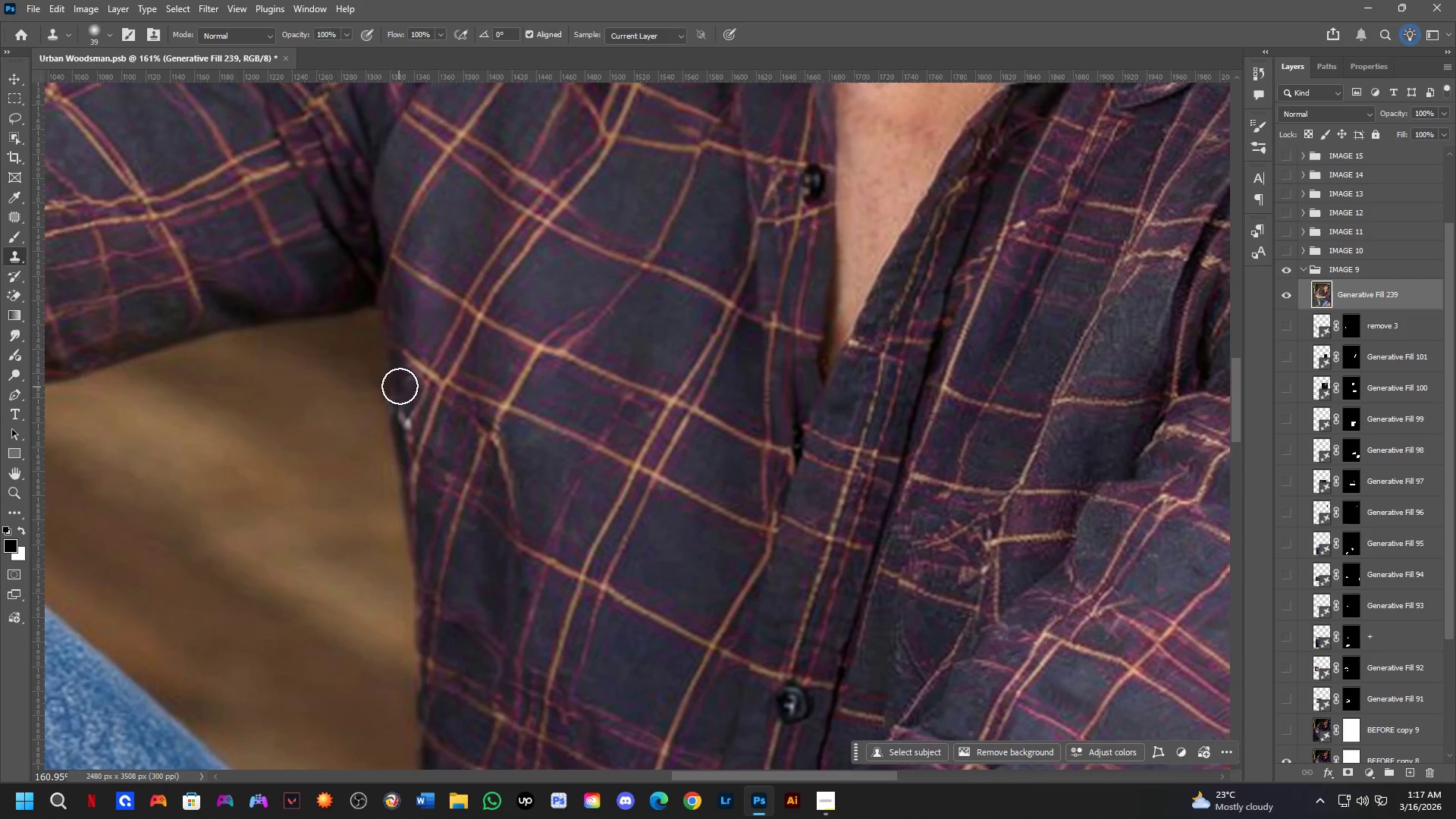 
left_click_drag(start_coordinate=[400, 380], to_coordinate=[400, 391])
 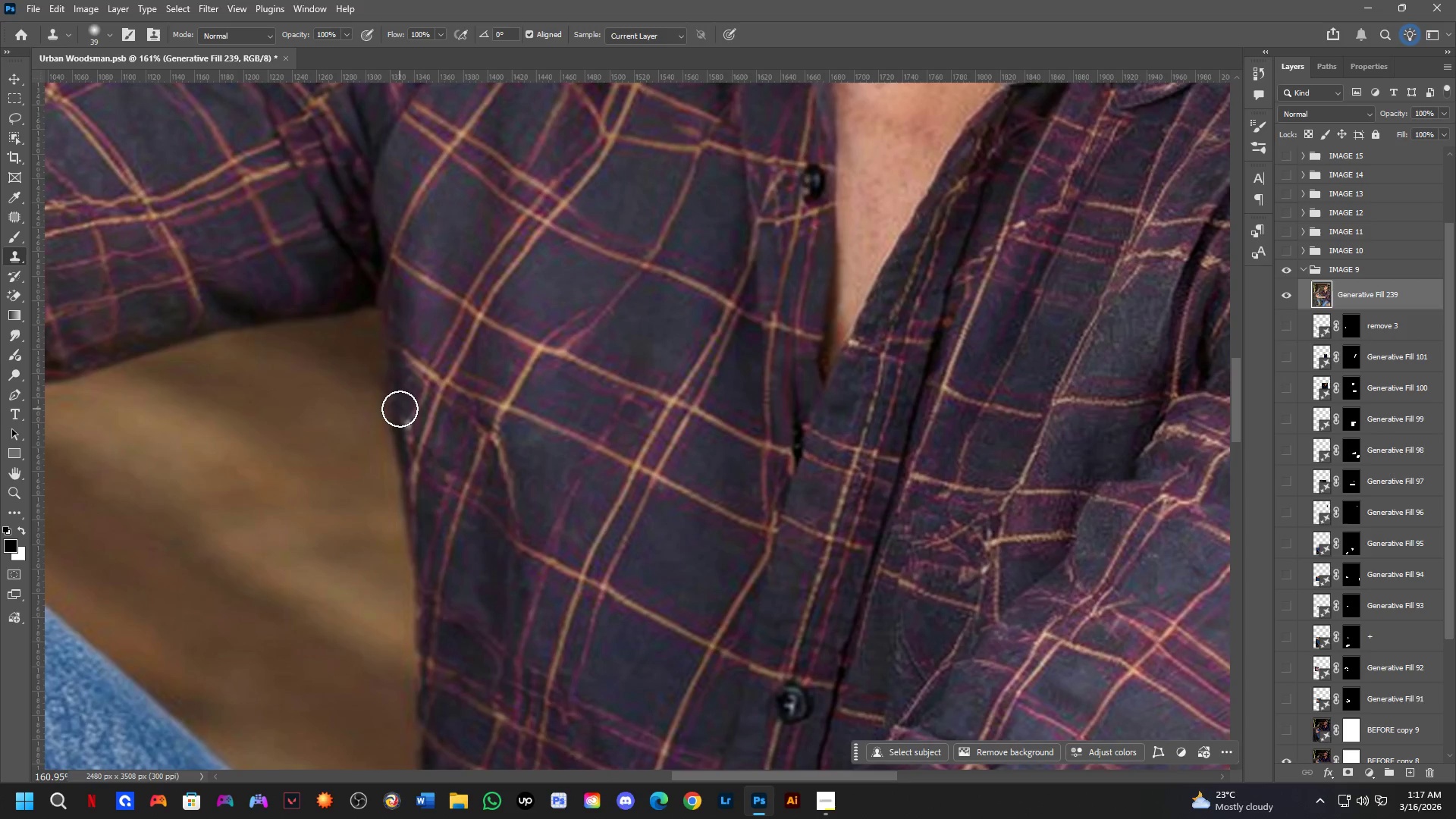 
left_click_drag(start_coordinate=[400, 411], to_coordinate=[401, 426])
 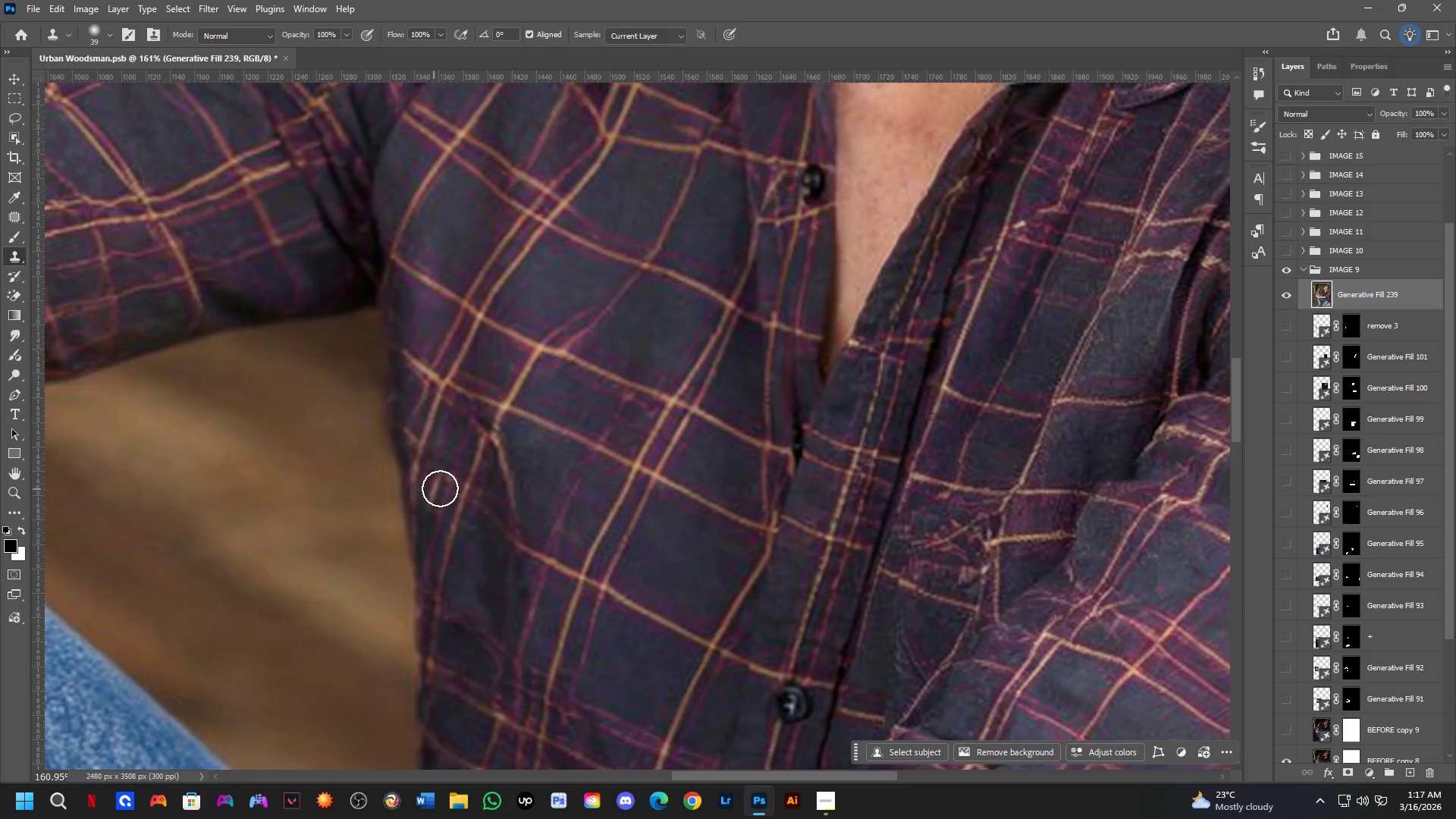 
hold_key(key=Space, duration=0.61)
 